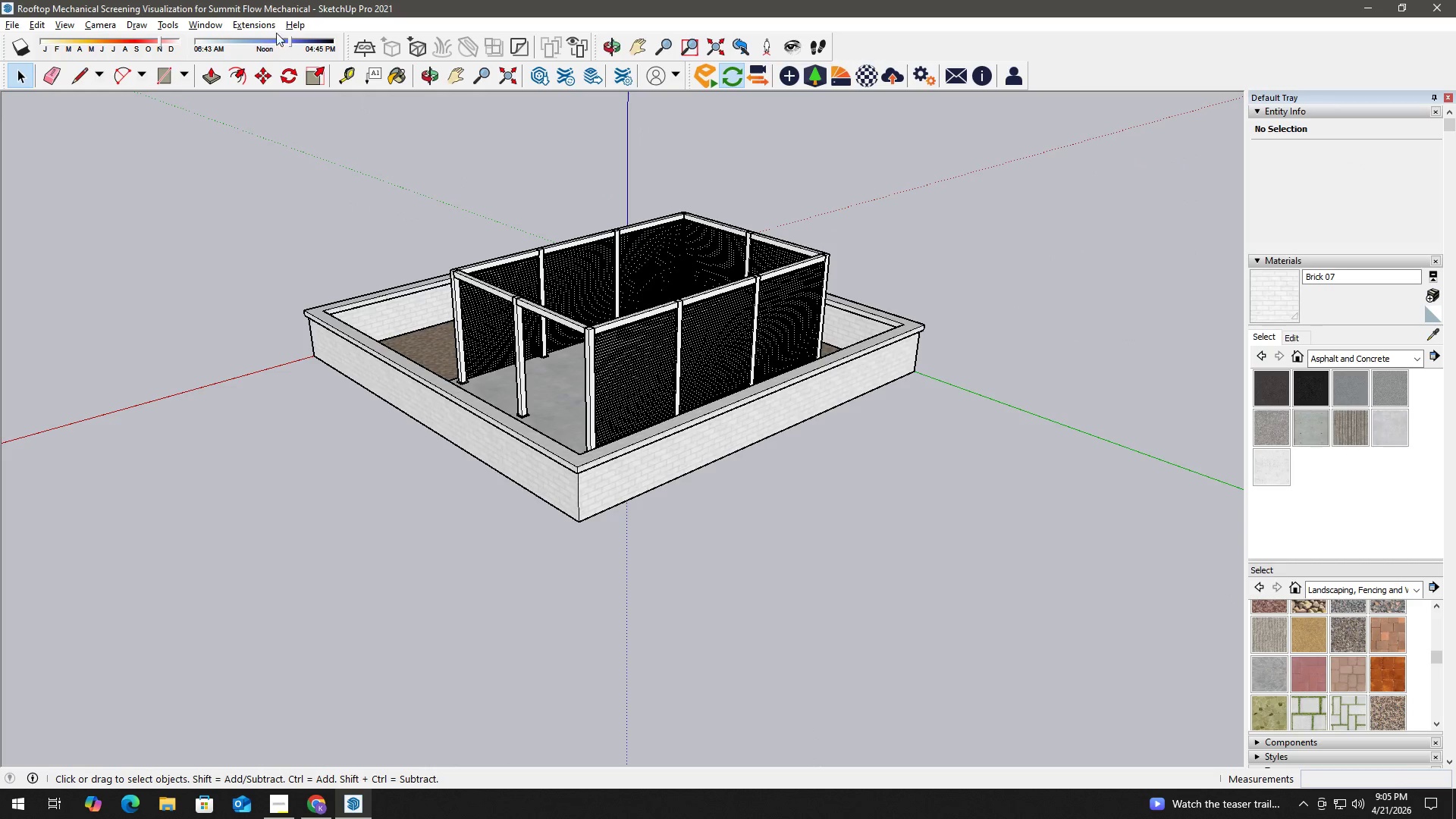 
double_click([278, 52])
 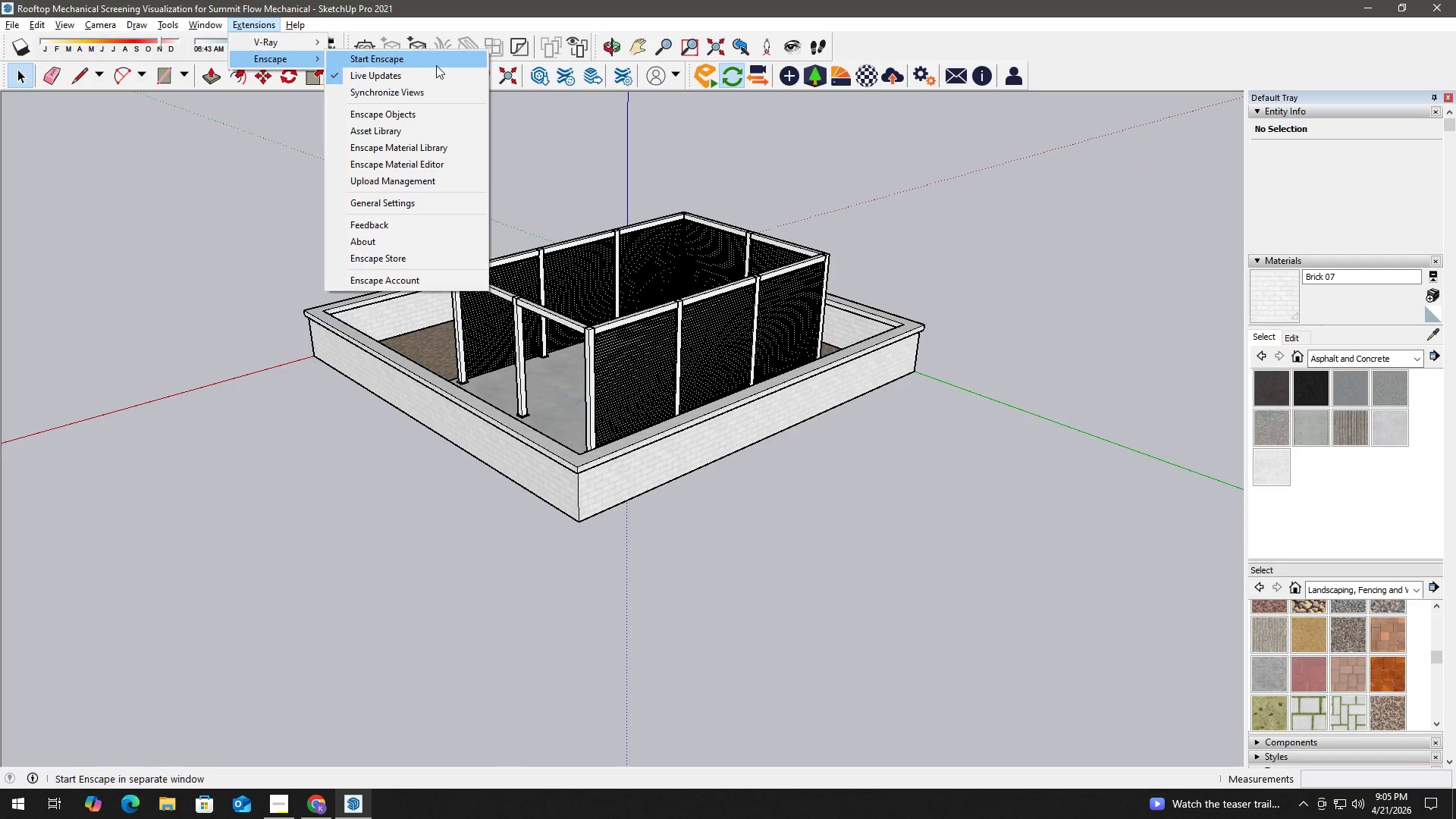 
left_click([436, 64])
 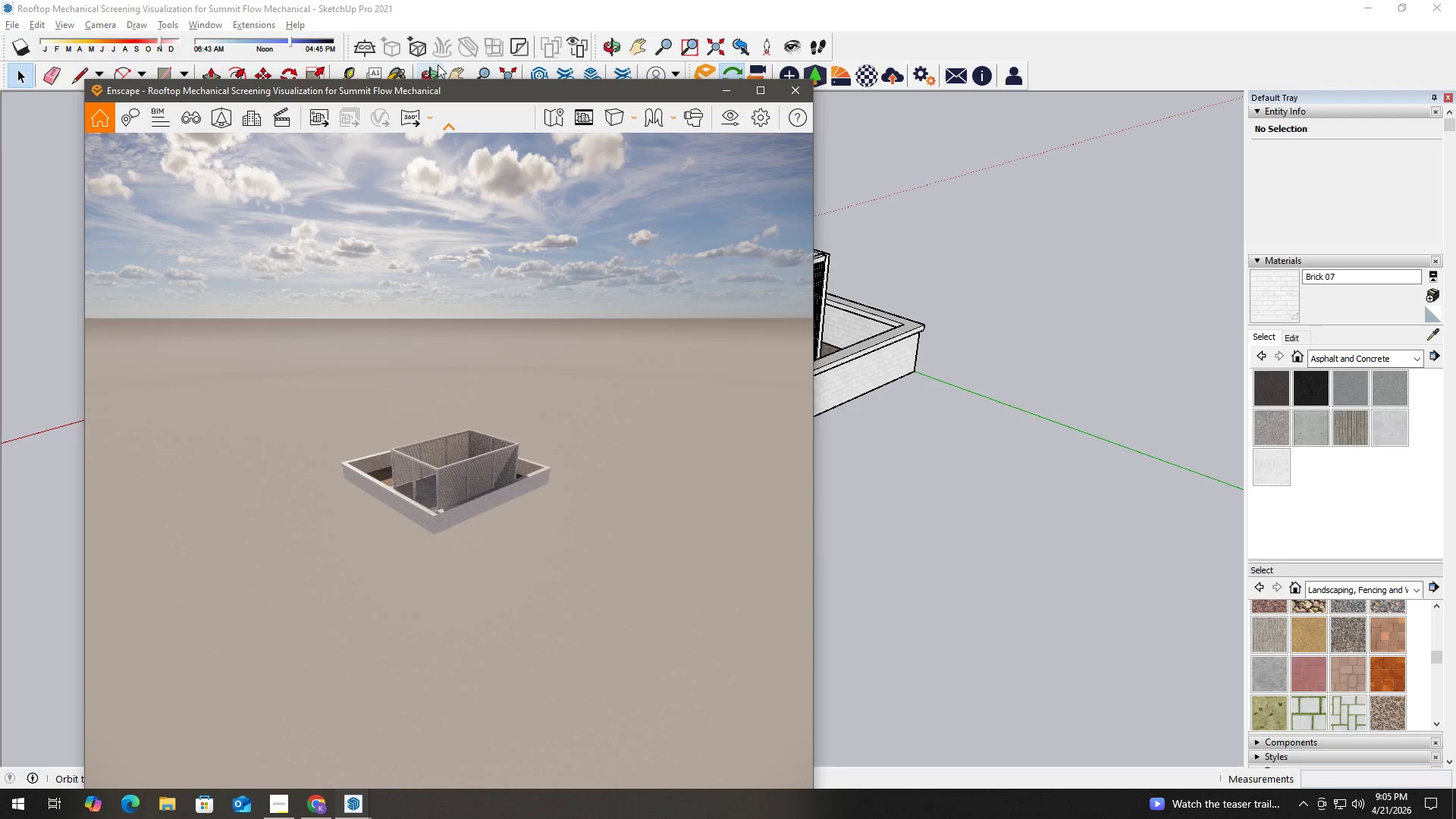 
wait(23.03)
 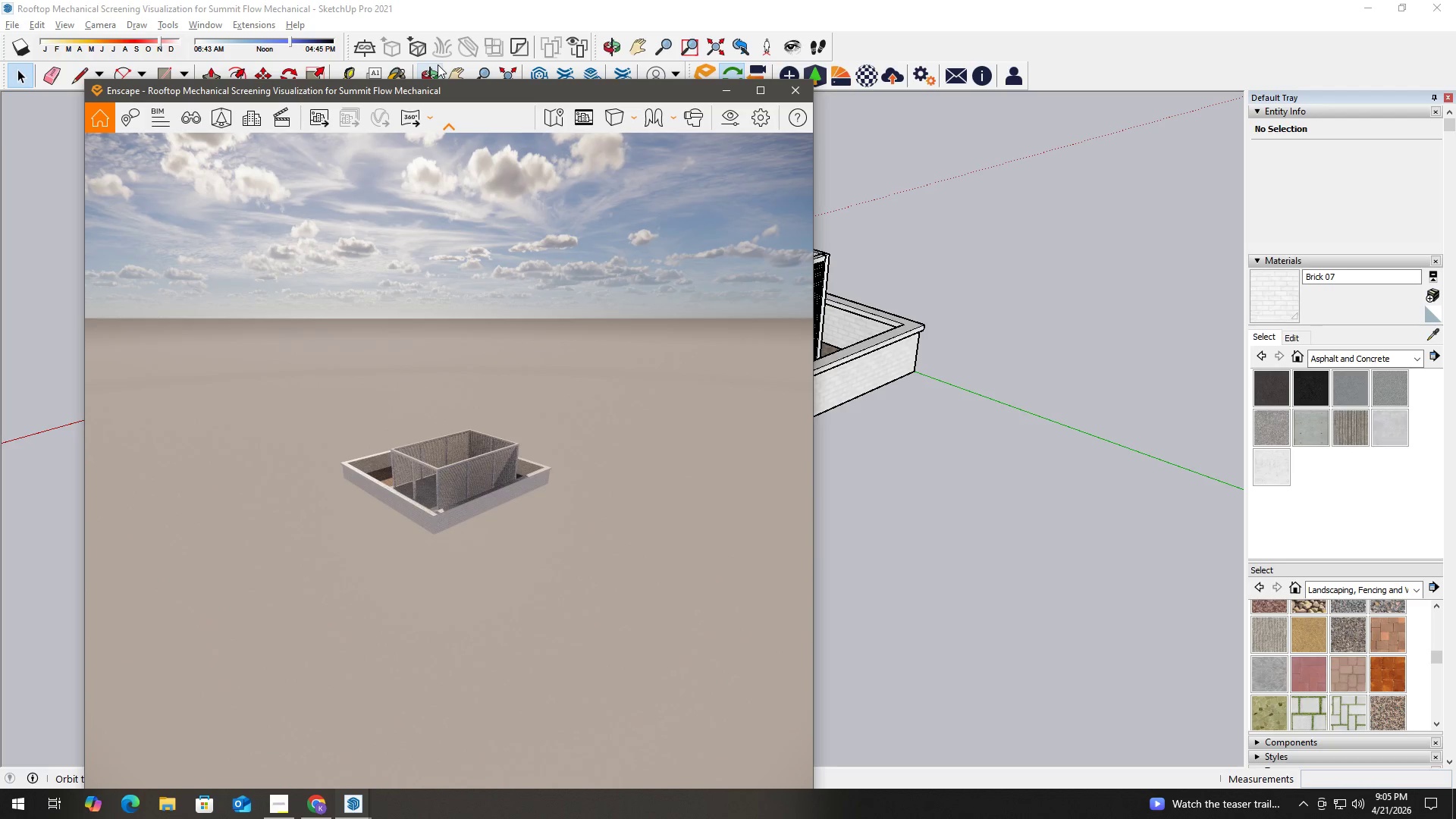 
left_click([767, 86])
 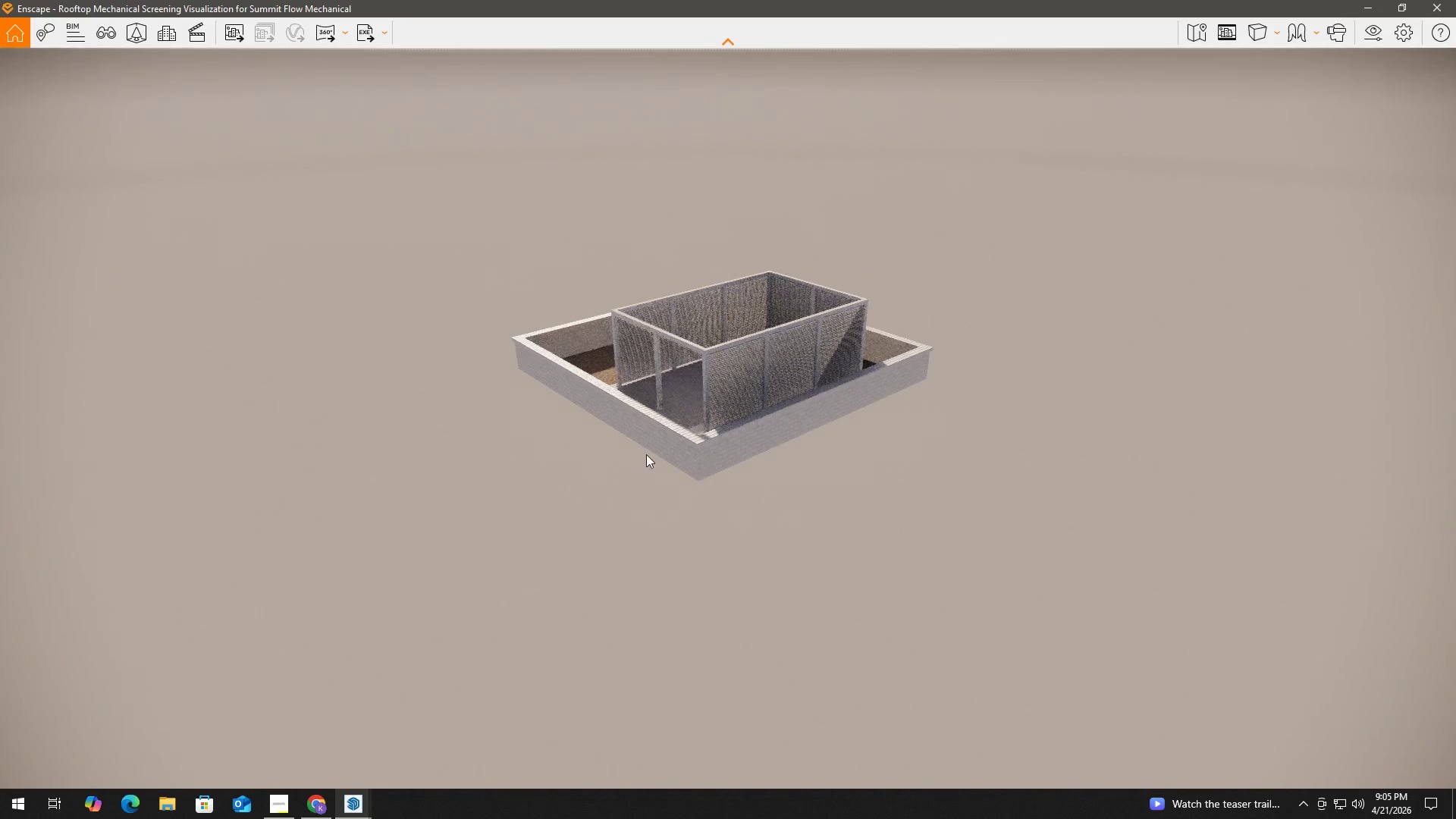 
left_click_drag(start_coordinate=[687, 412], to_coordinate=[692, 410])
 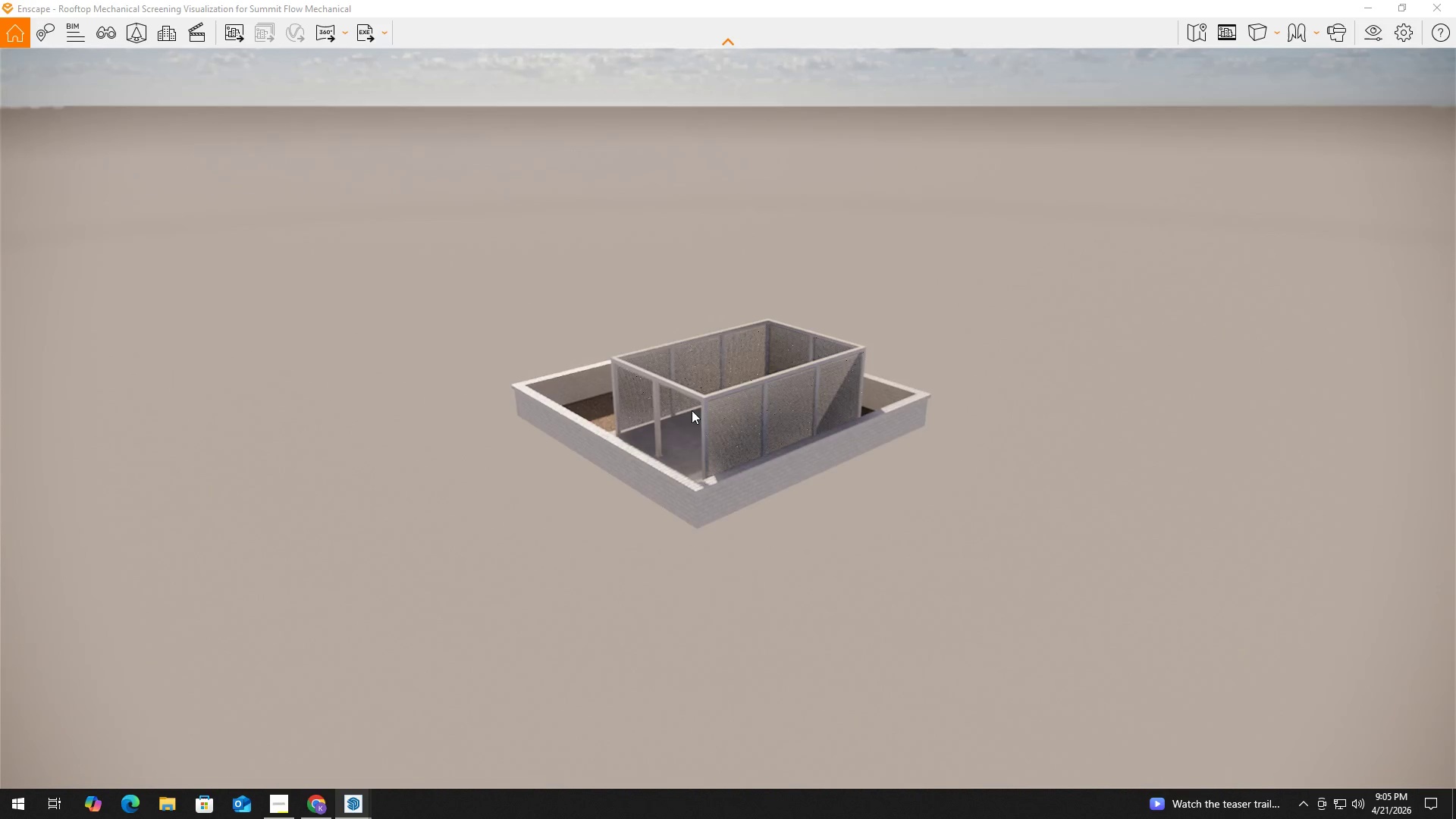 
hold_key(key=W, duration=1.38)
 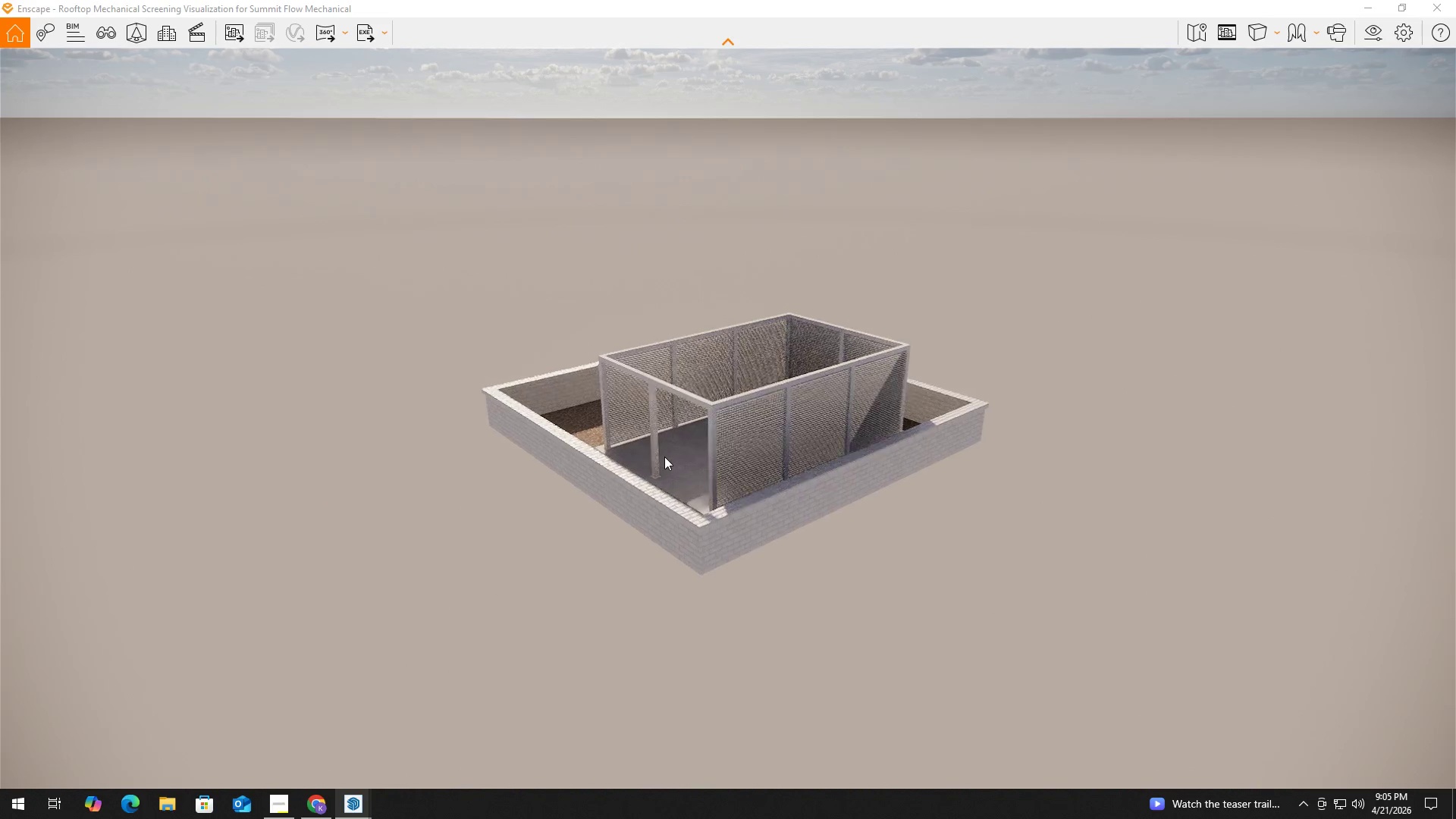 
key(Shift+ShiftLeft)
 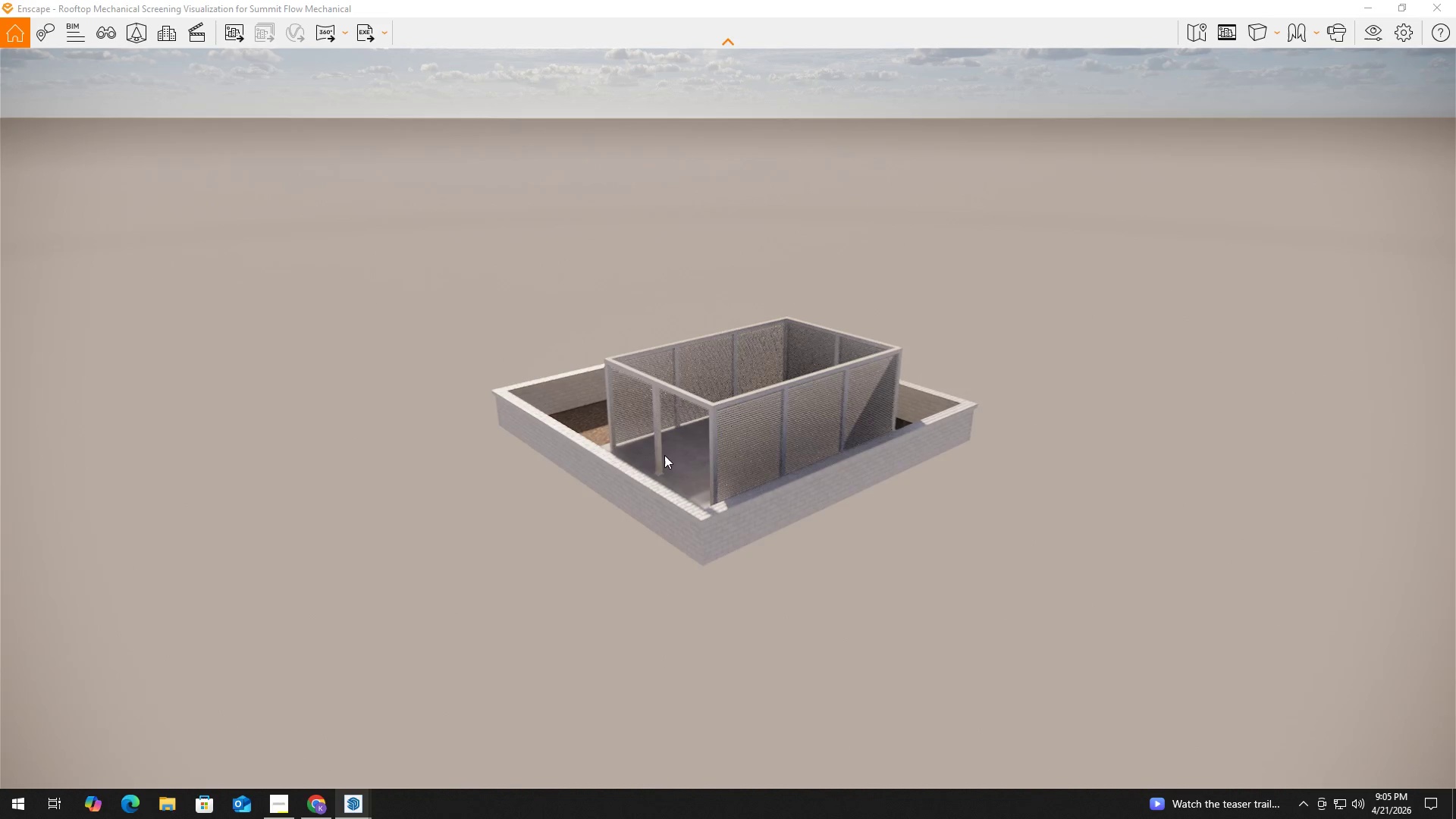 
hold_key(key=W, duration=1.25)
 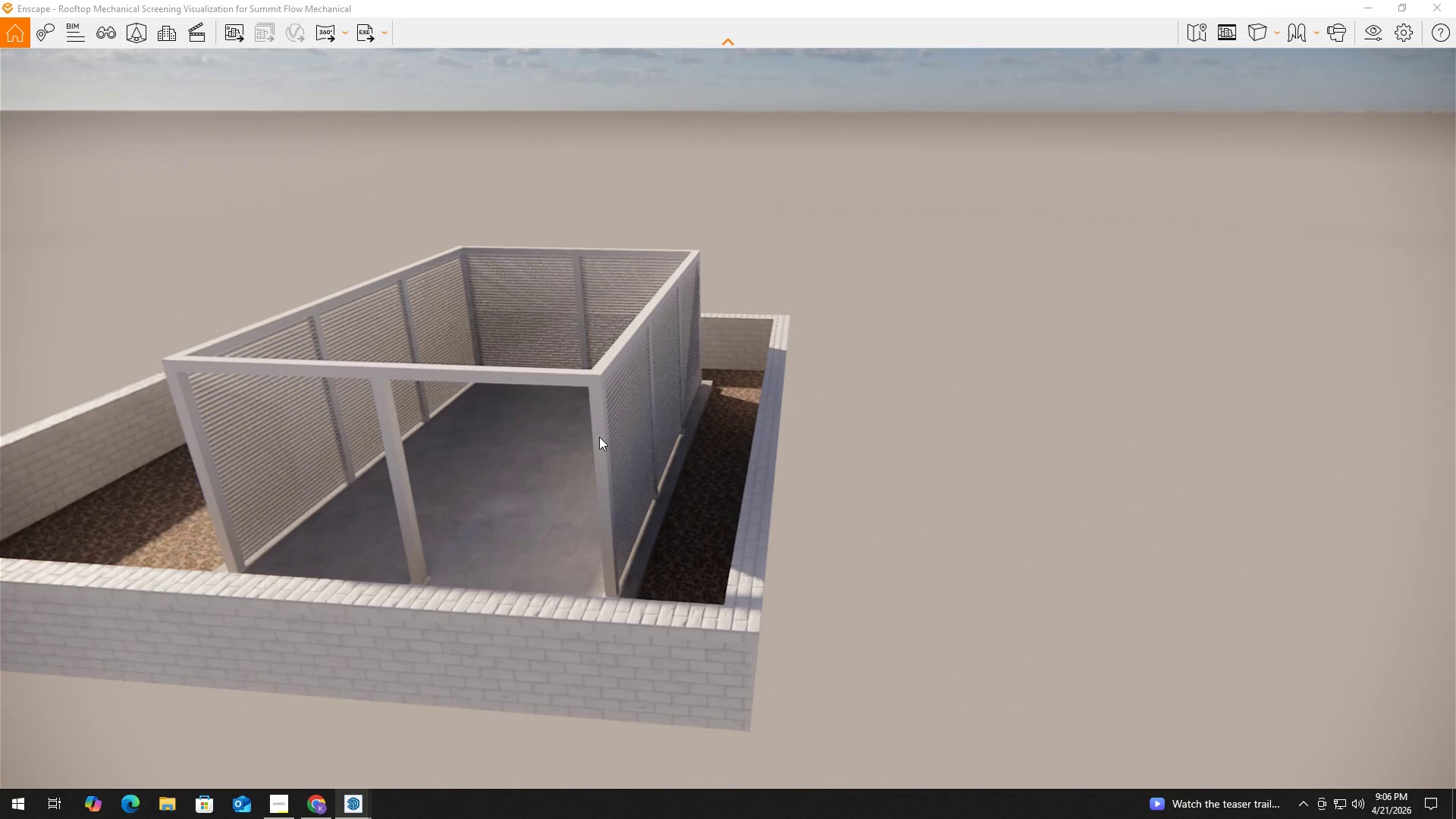 
hold_key(key=ShiftLeft, duration=1.25)
 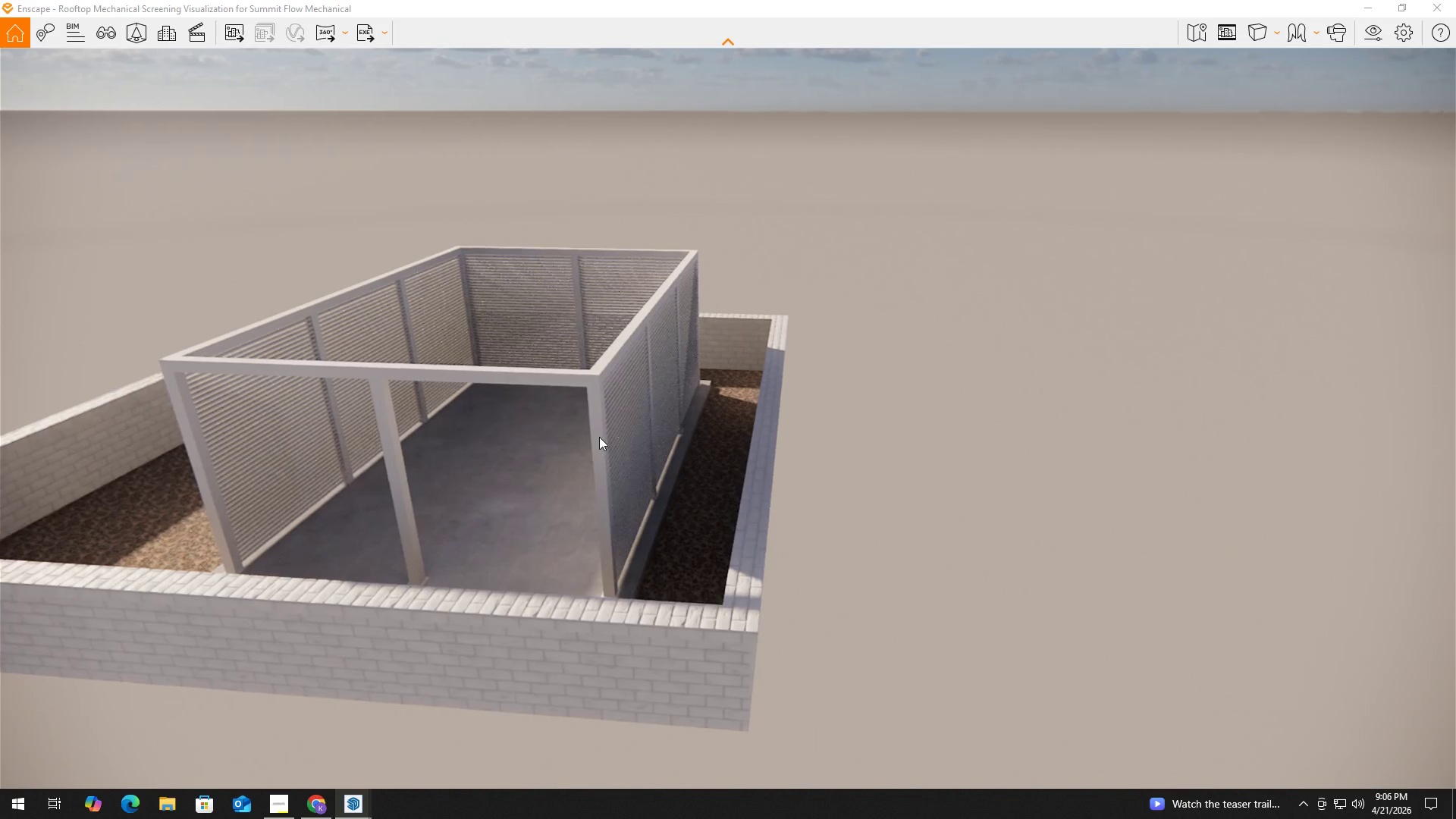 
hold_key(key=A, duration=0.66)
 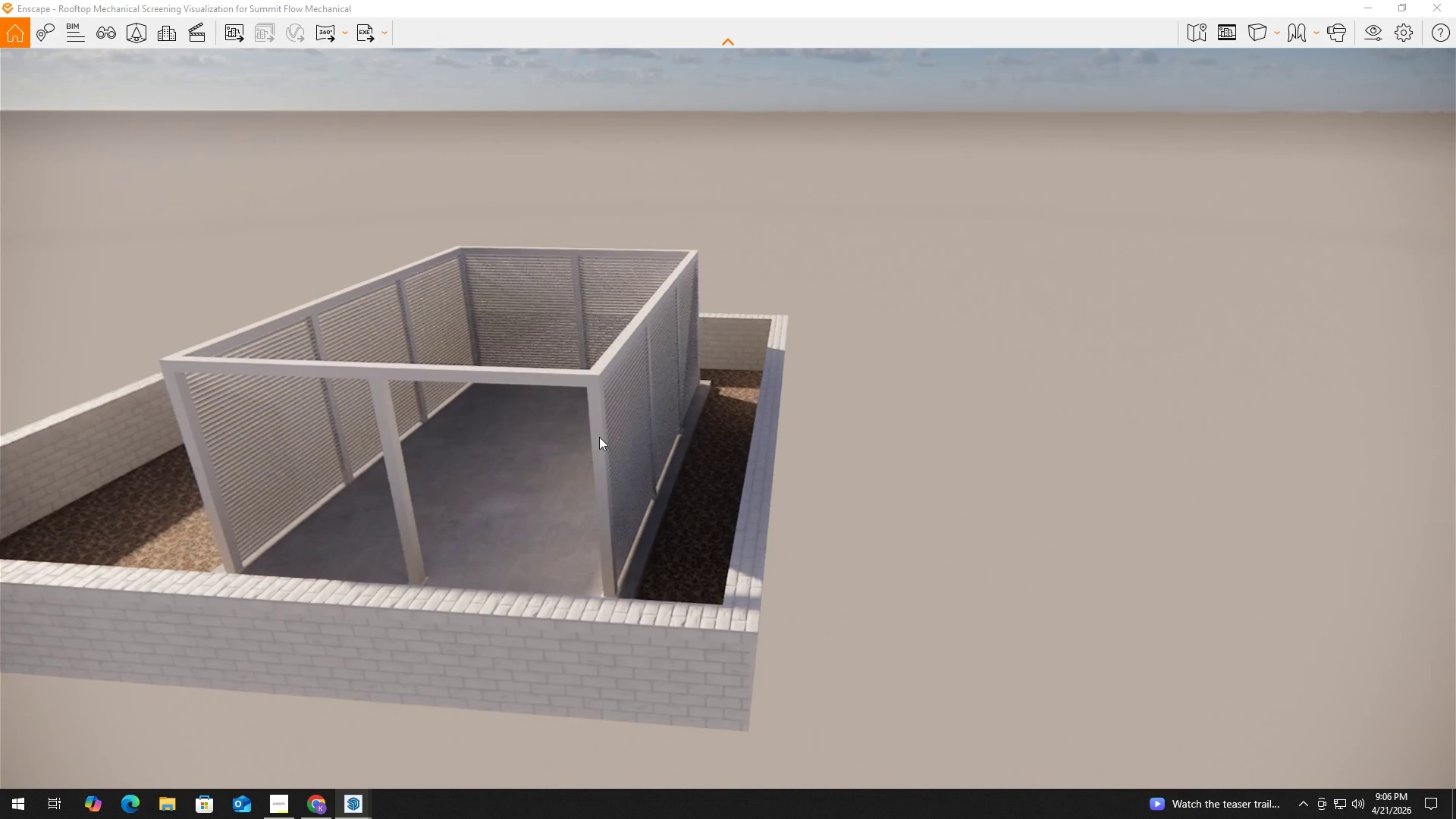 
left_click([630, 463])
 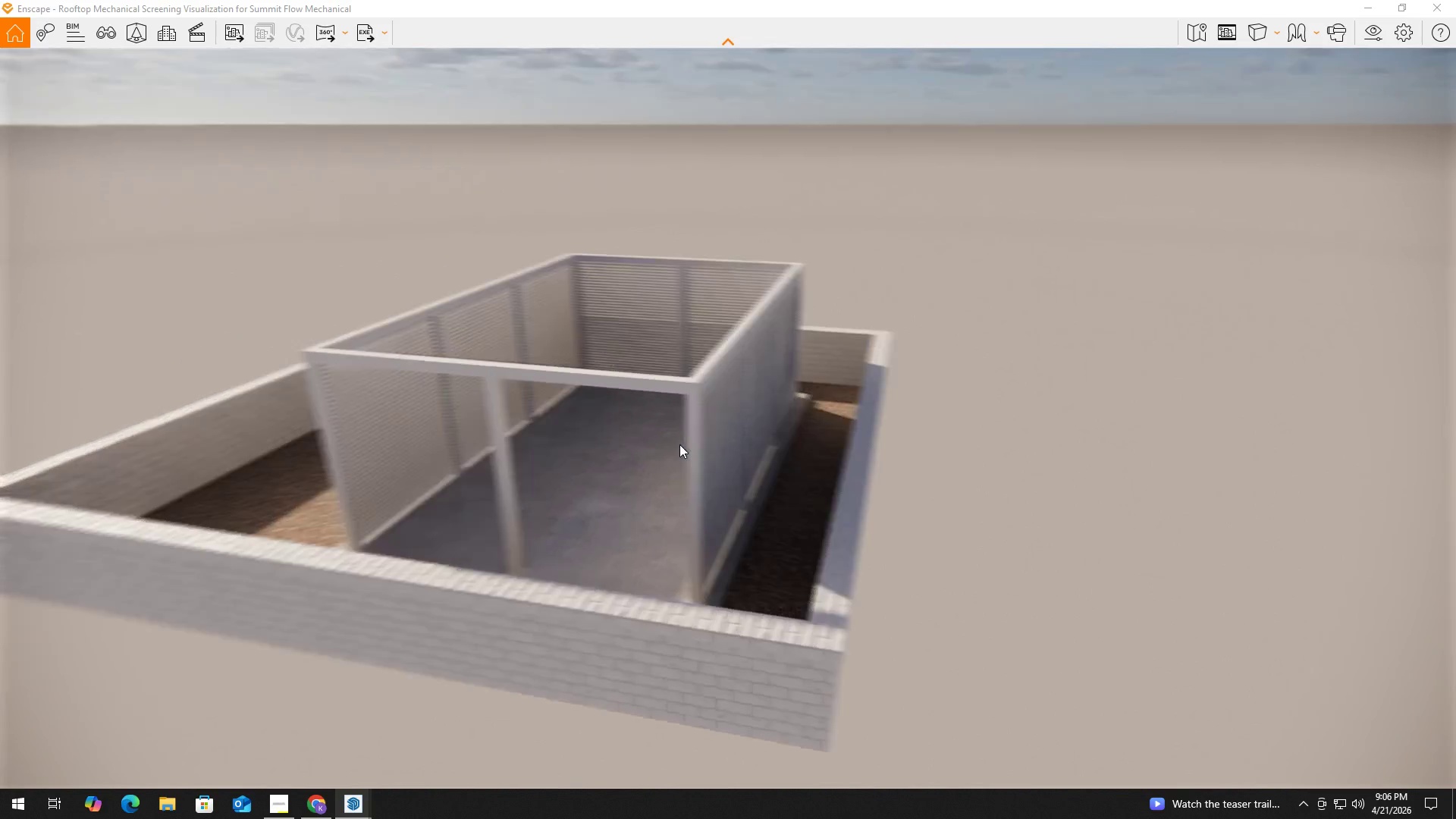 
hold_key(key=D, duration=2.94)
 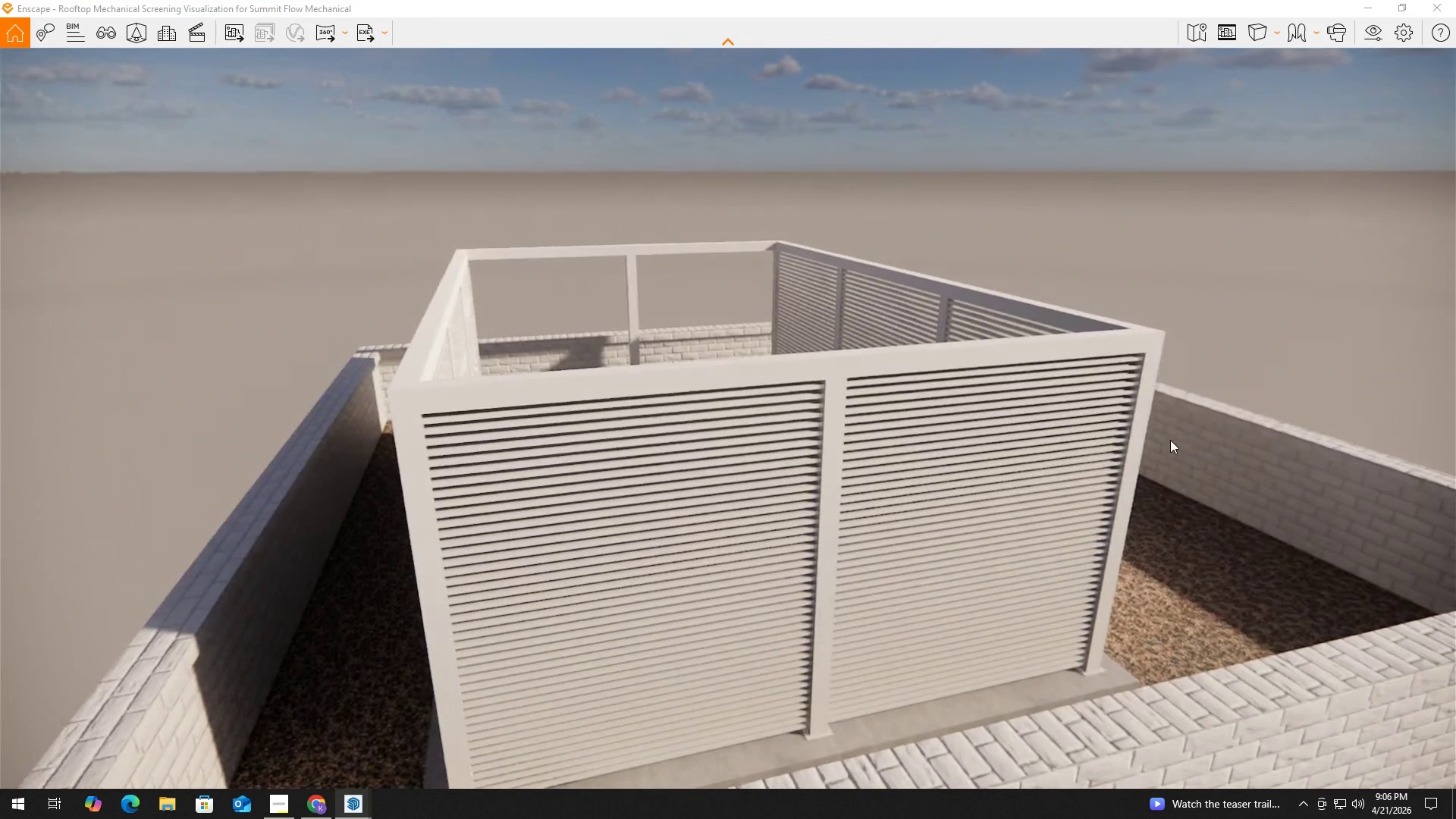 
hold_key(key=ShiftLeft, duration=1.5)
 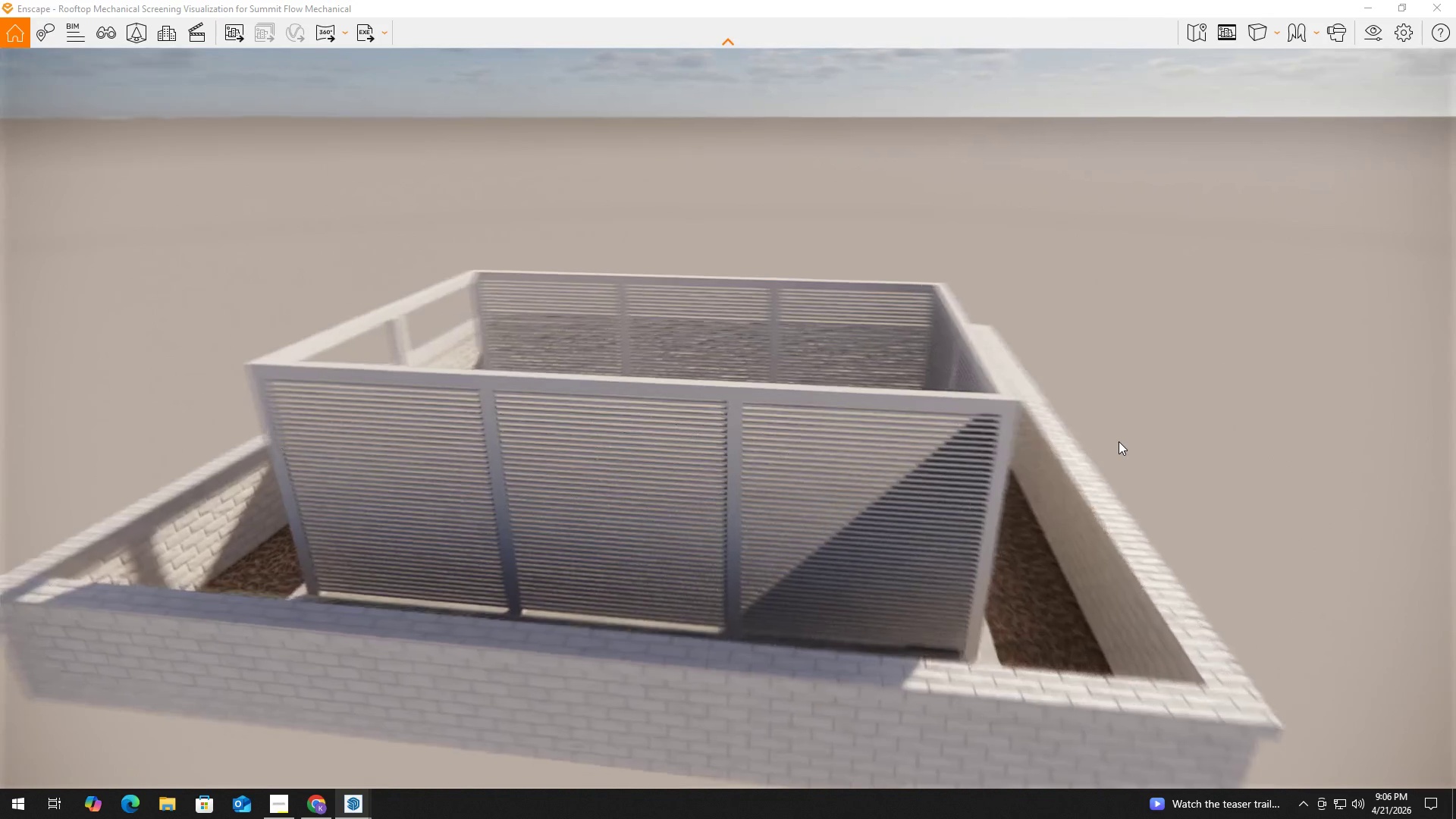 
hold_key(key=ShiftLeft, duration=1.3)
left_click_drag(start_coordinate=[1125, 441], to_coordinate=[1119, 441])
 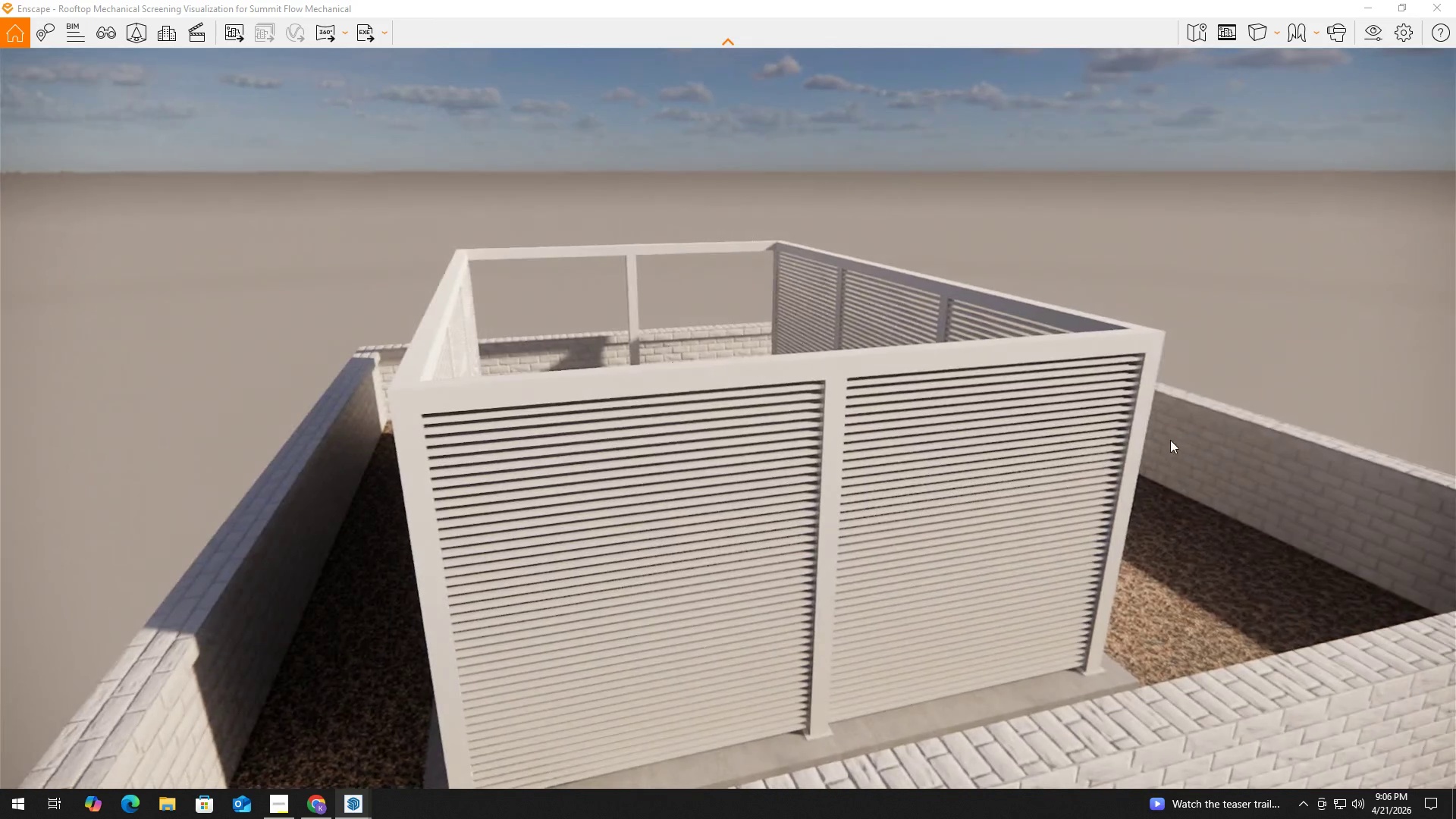 
hold_key(key=W, duration=0.48)
 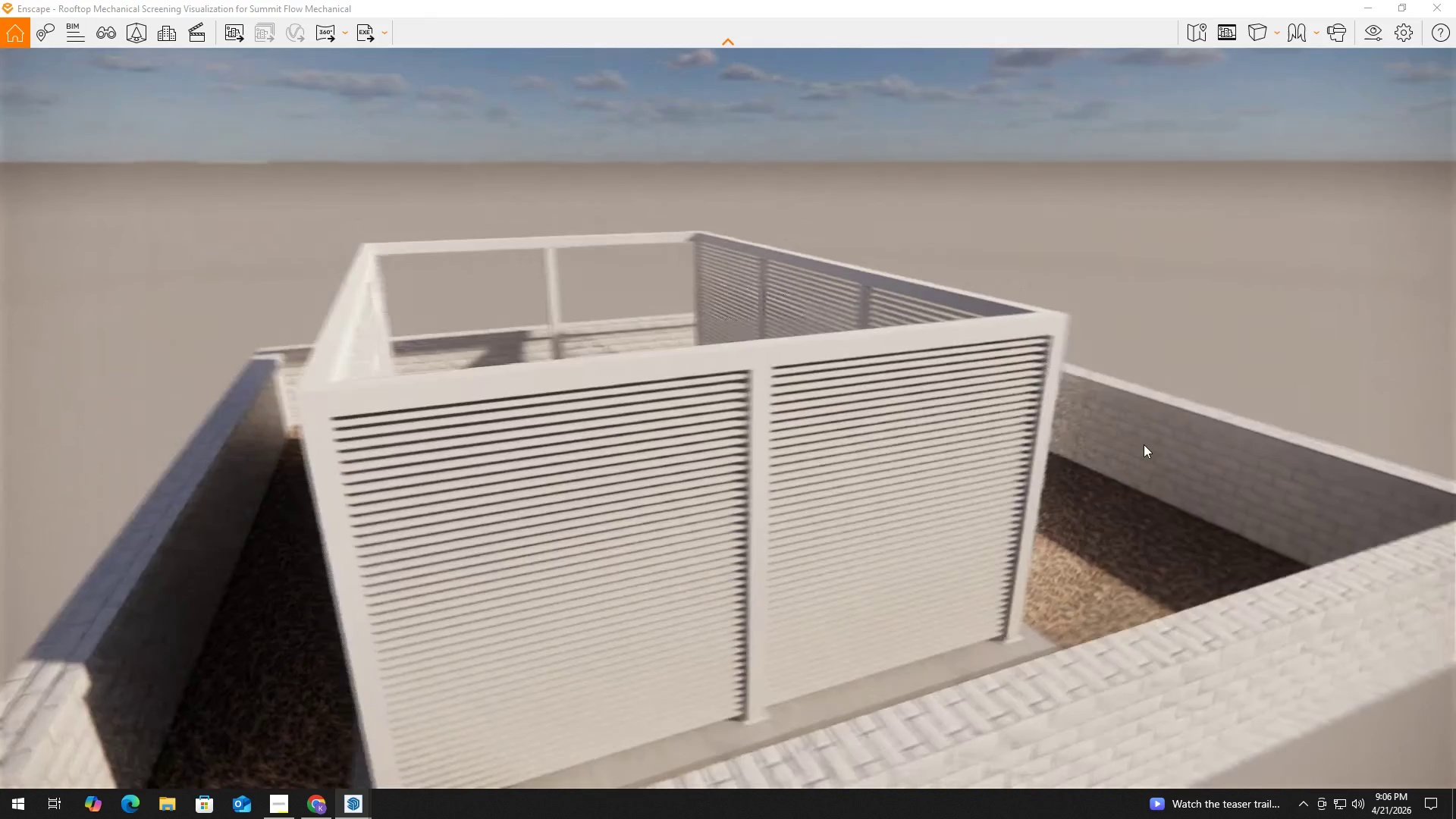 
hold_key(key=D, duration=0.64)
 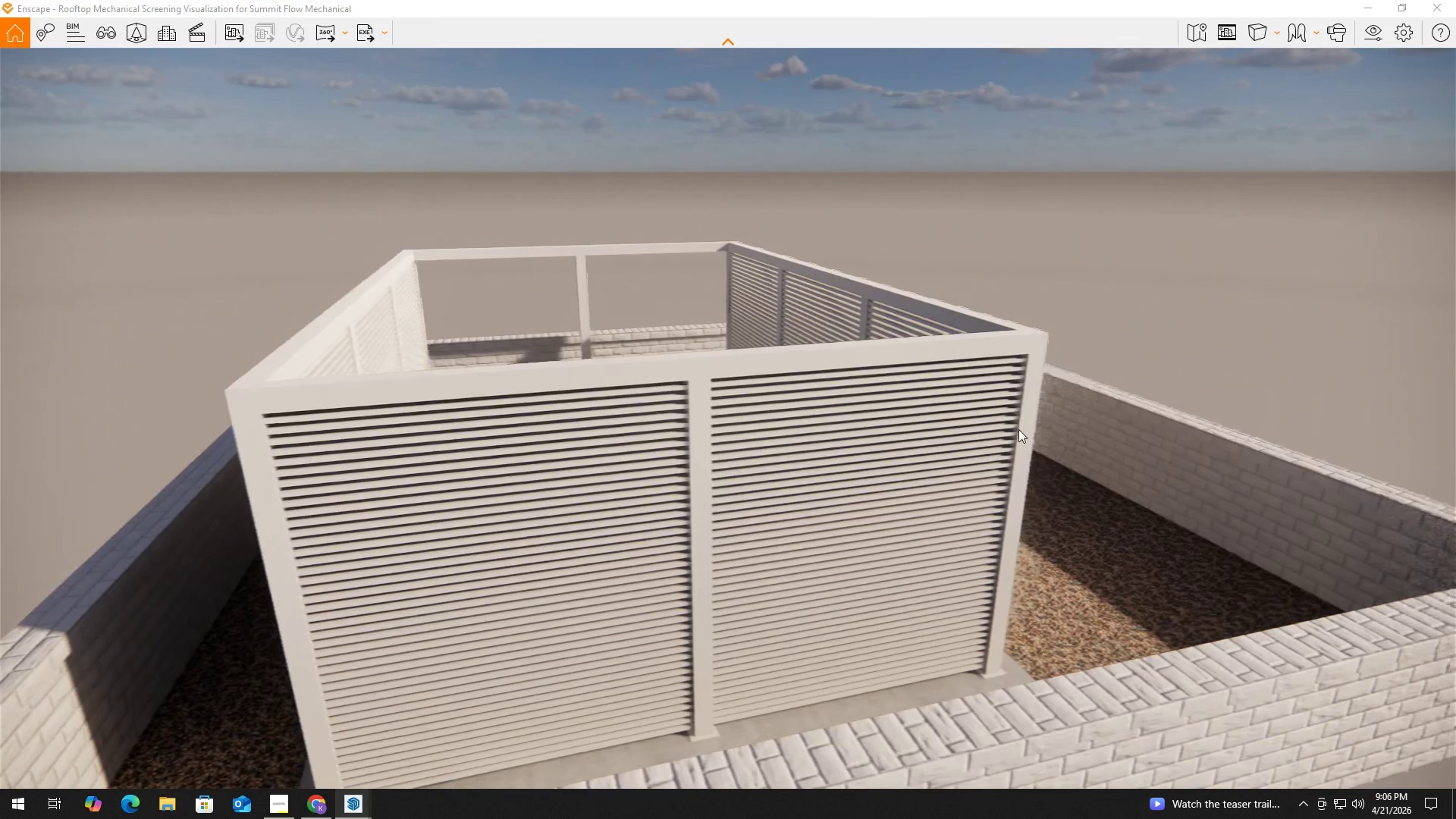 
key(A)
 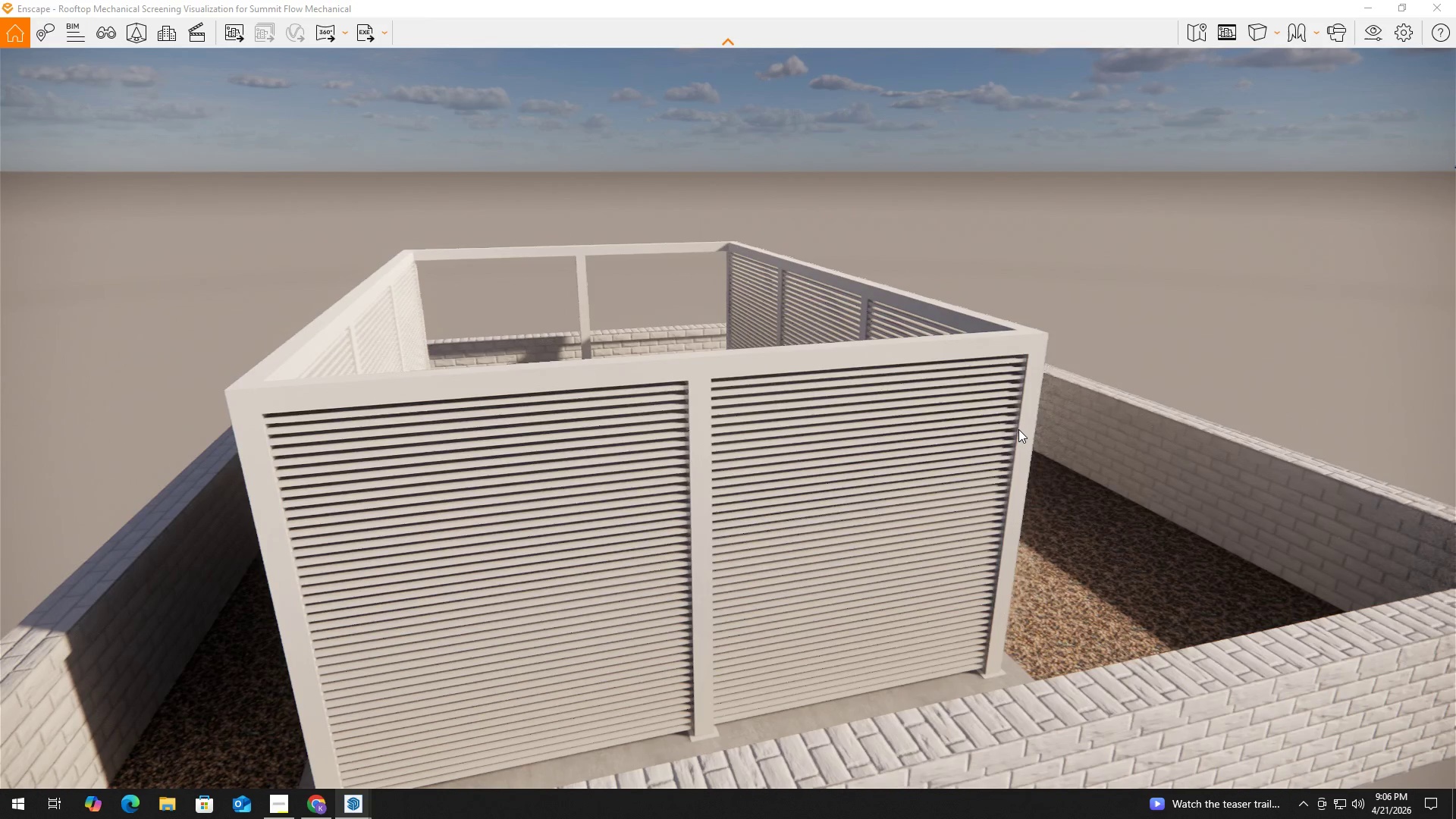 
hold_key(key=W, duration=1.0)
 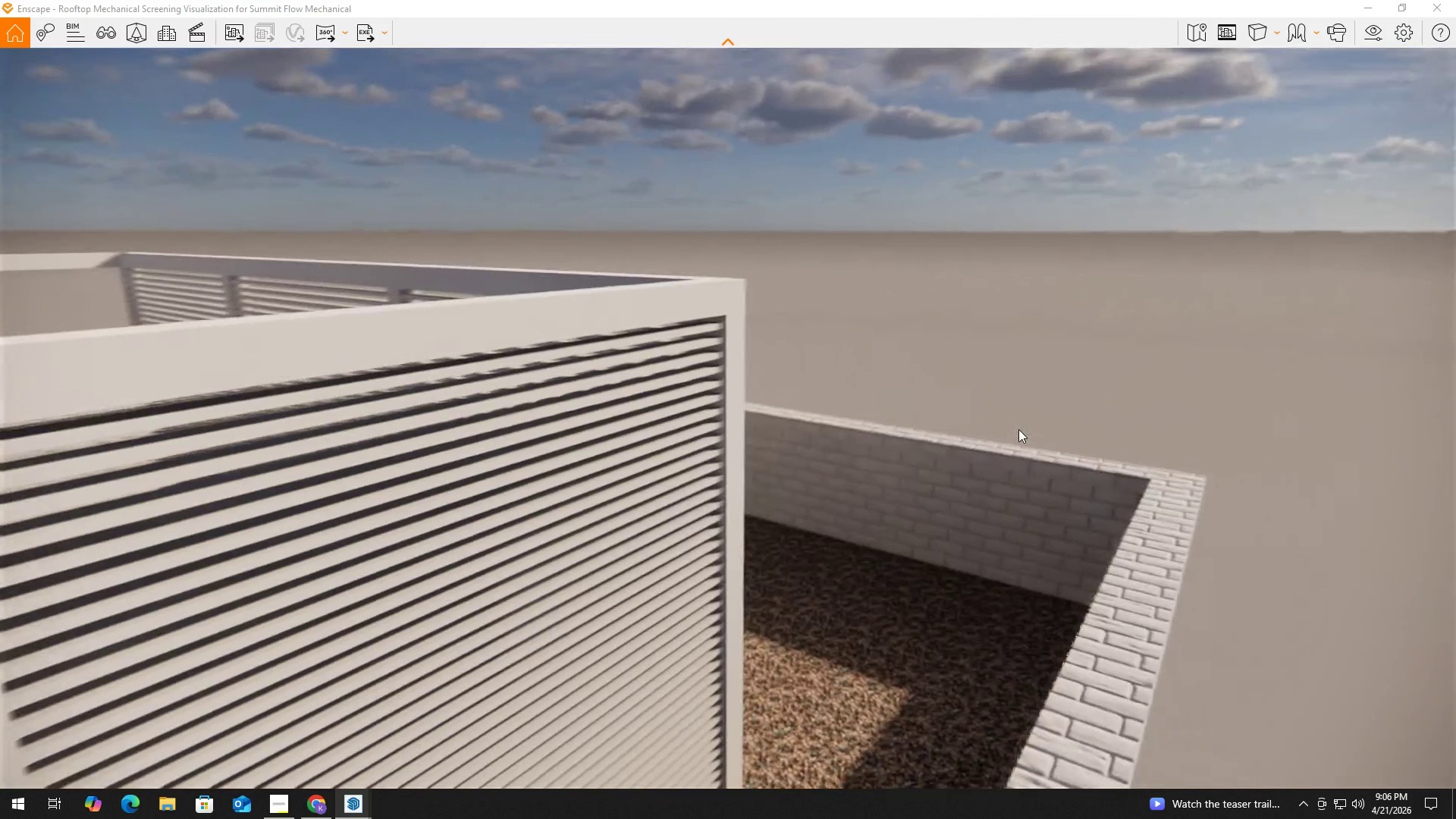 
key(Shift+ShiftLeft)
 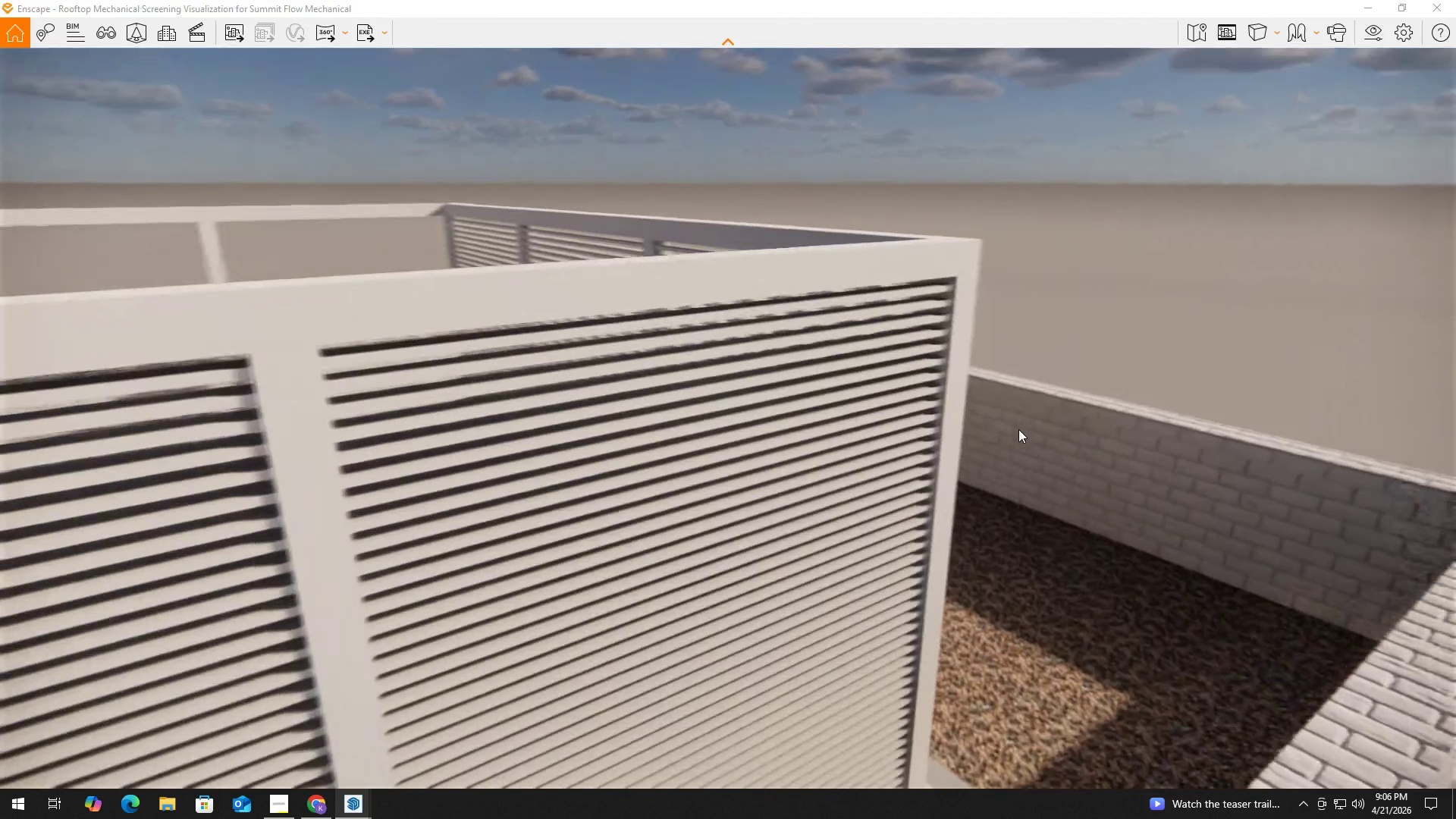 
key(A)
 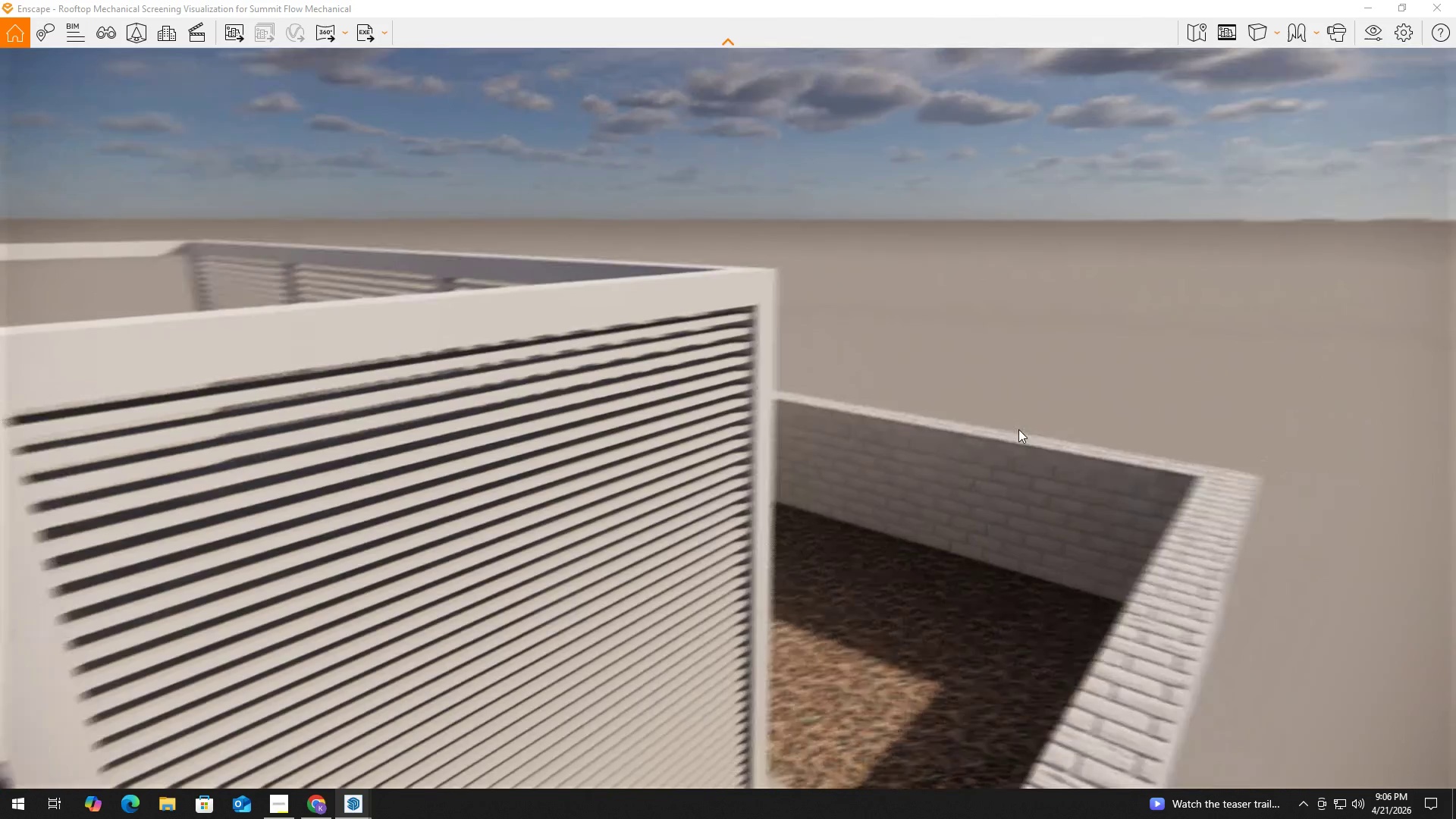 
hold_key(key=W, duration=0.55)
 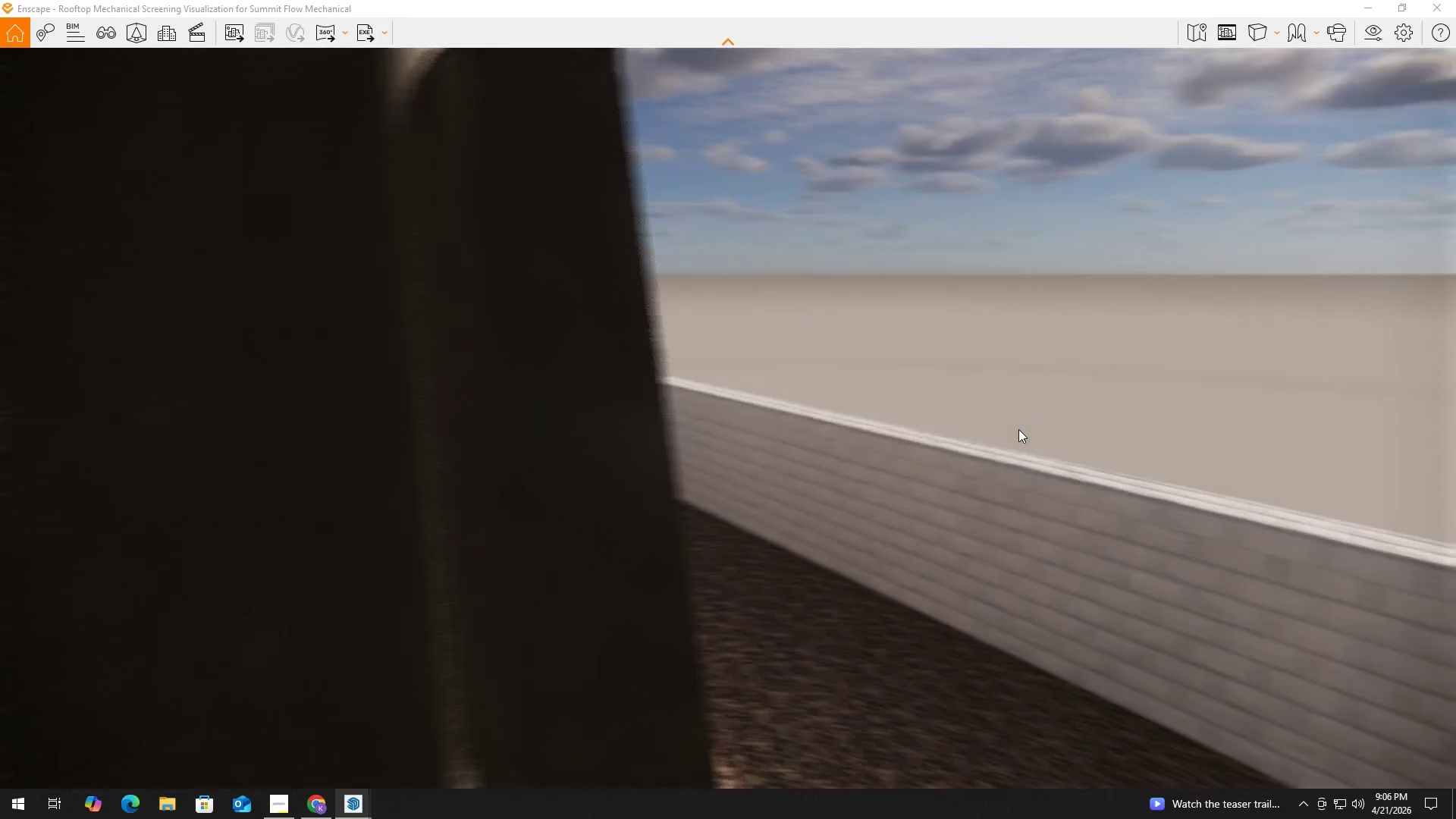 
hold_key(key=ShiftLeft, duration=0.36)
 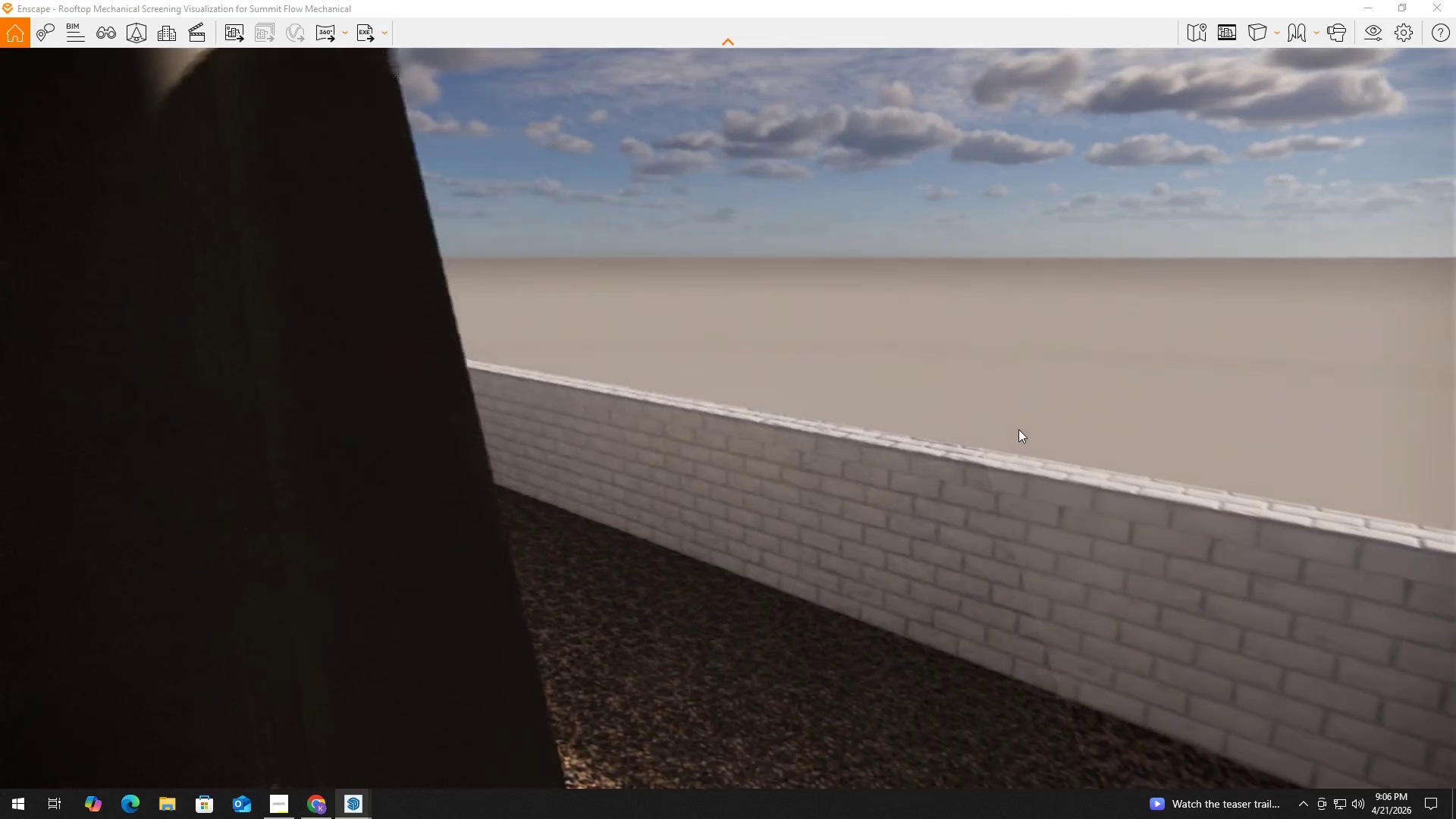 
hold_key(key=S, duration=0.38)
 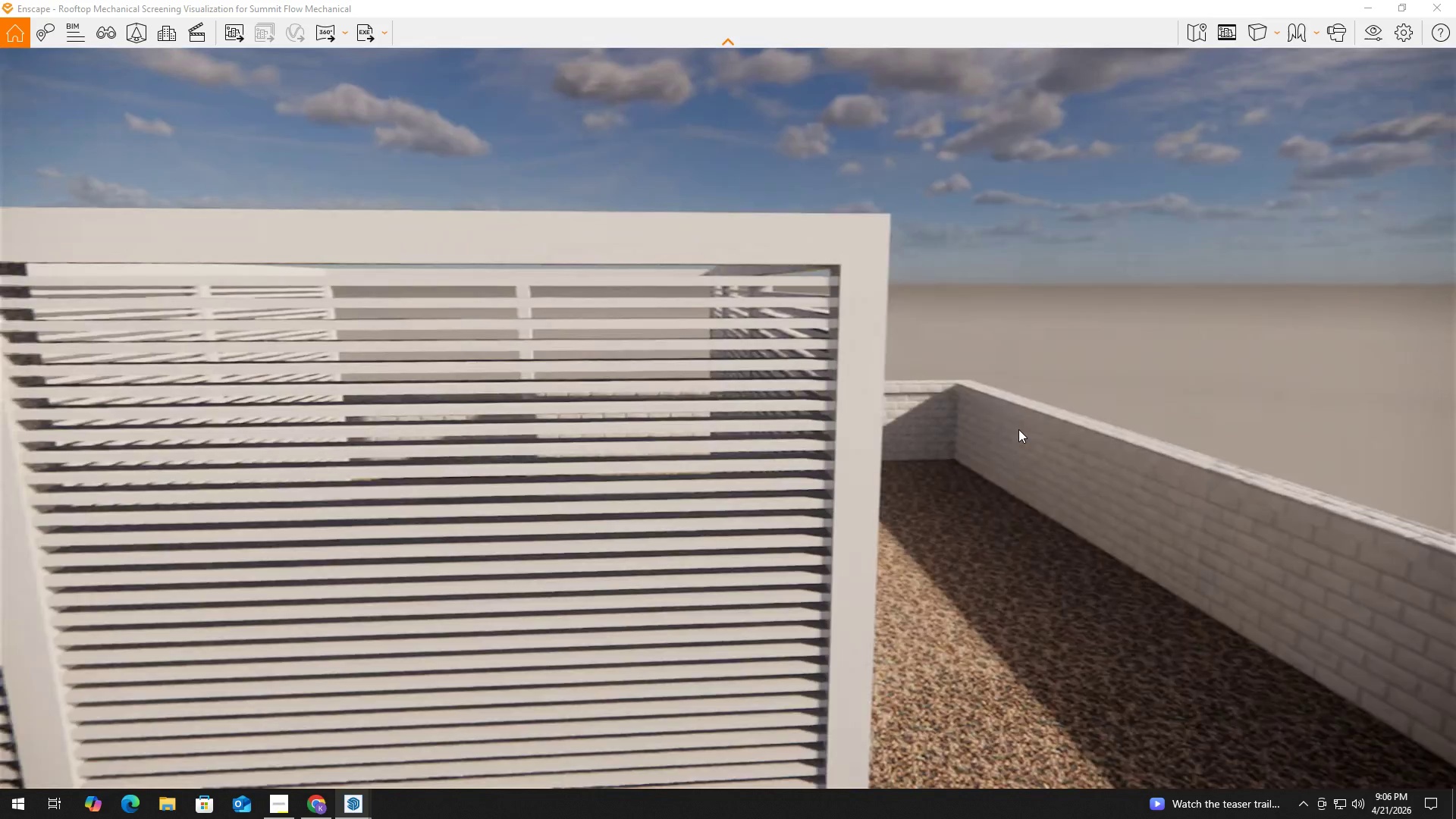 
key(Shift+ShiftLeft)
 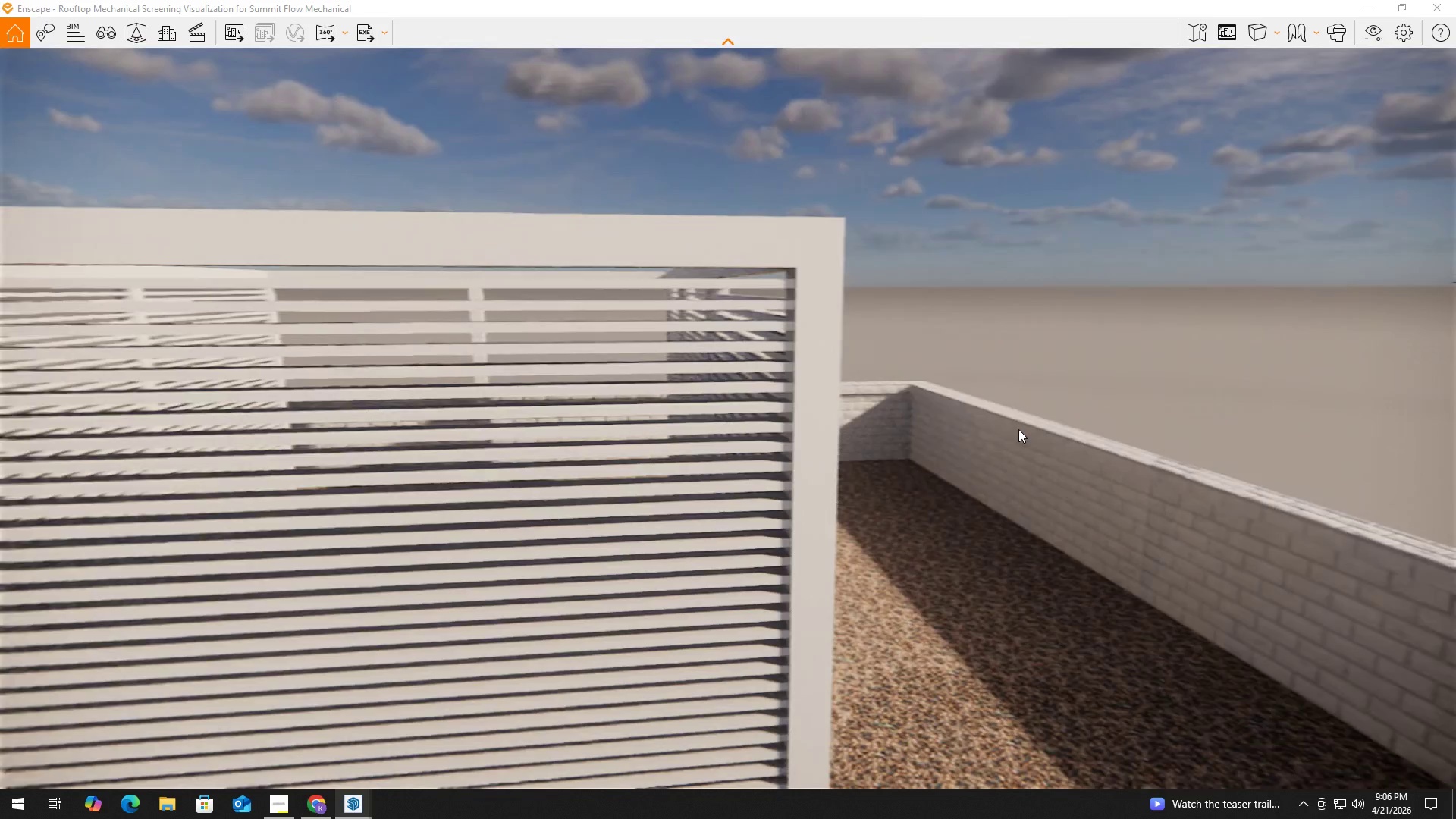 
key(D)
 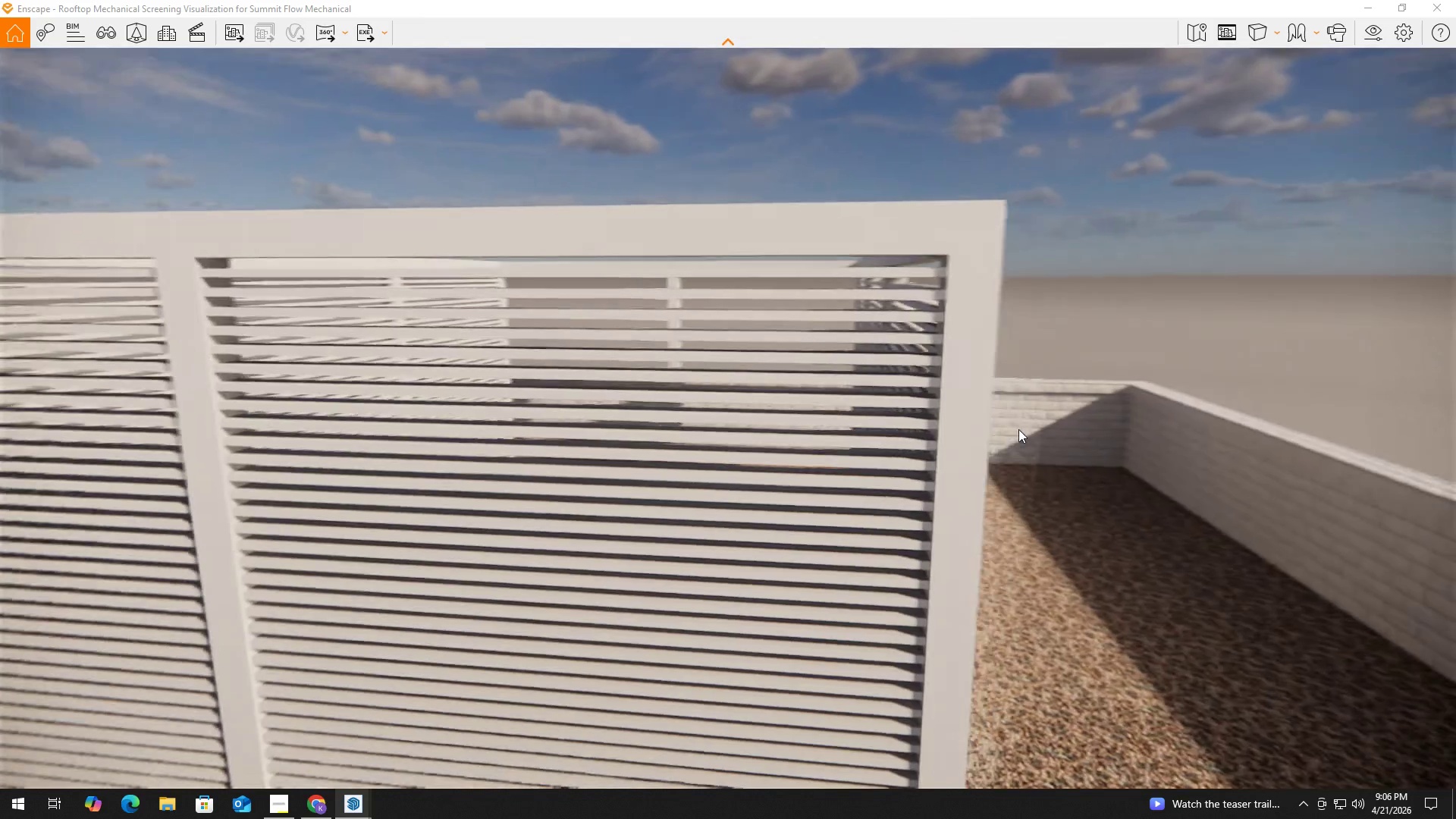 
hold_key(key=A, duration=1.5)
 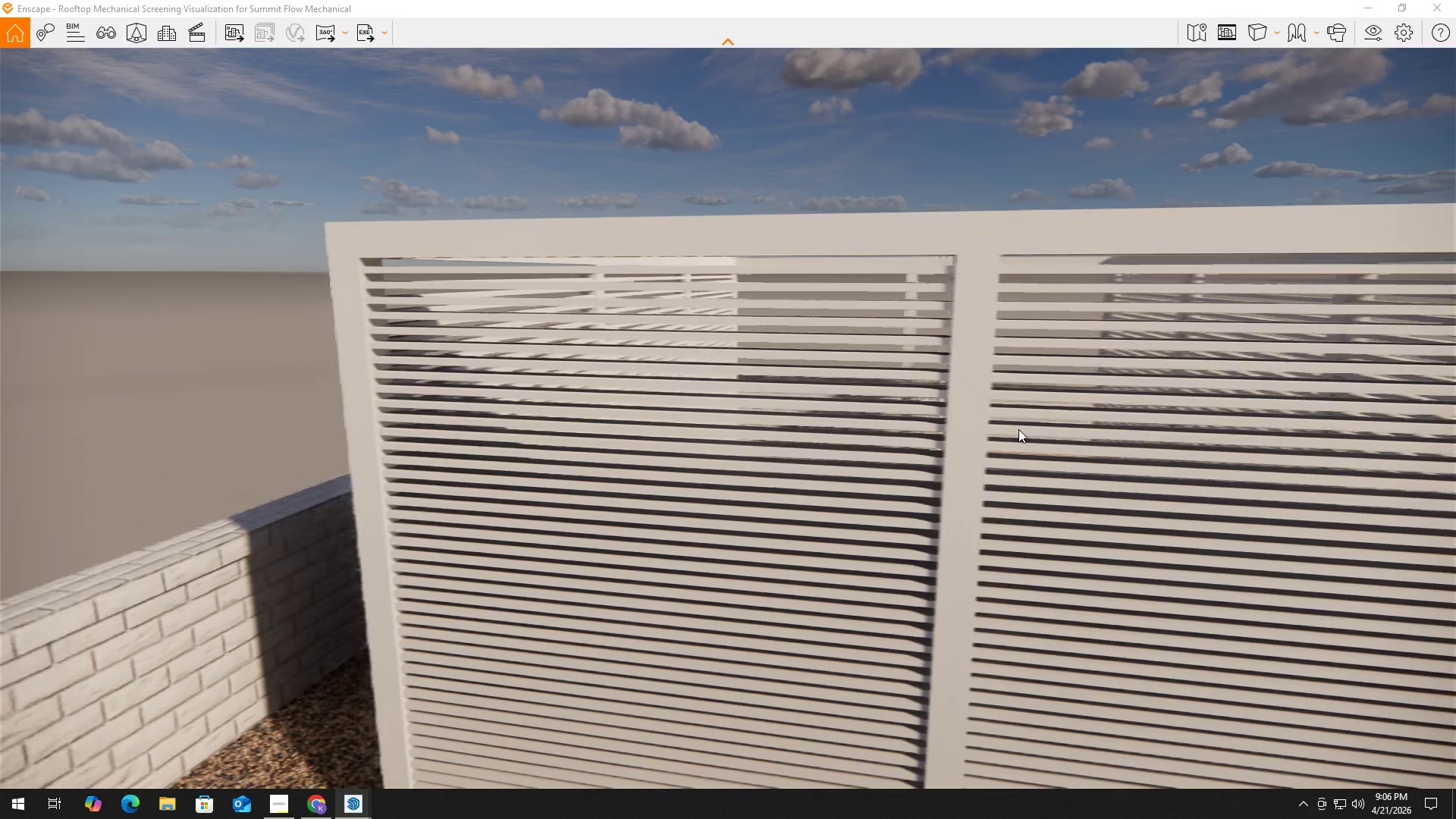 
hold_key(key=A, duration=1.88)
 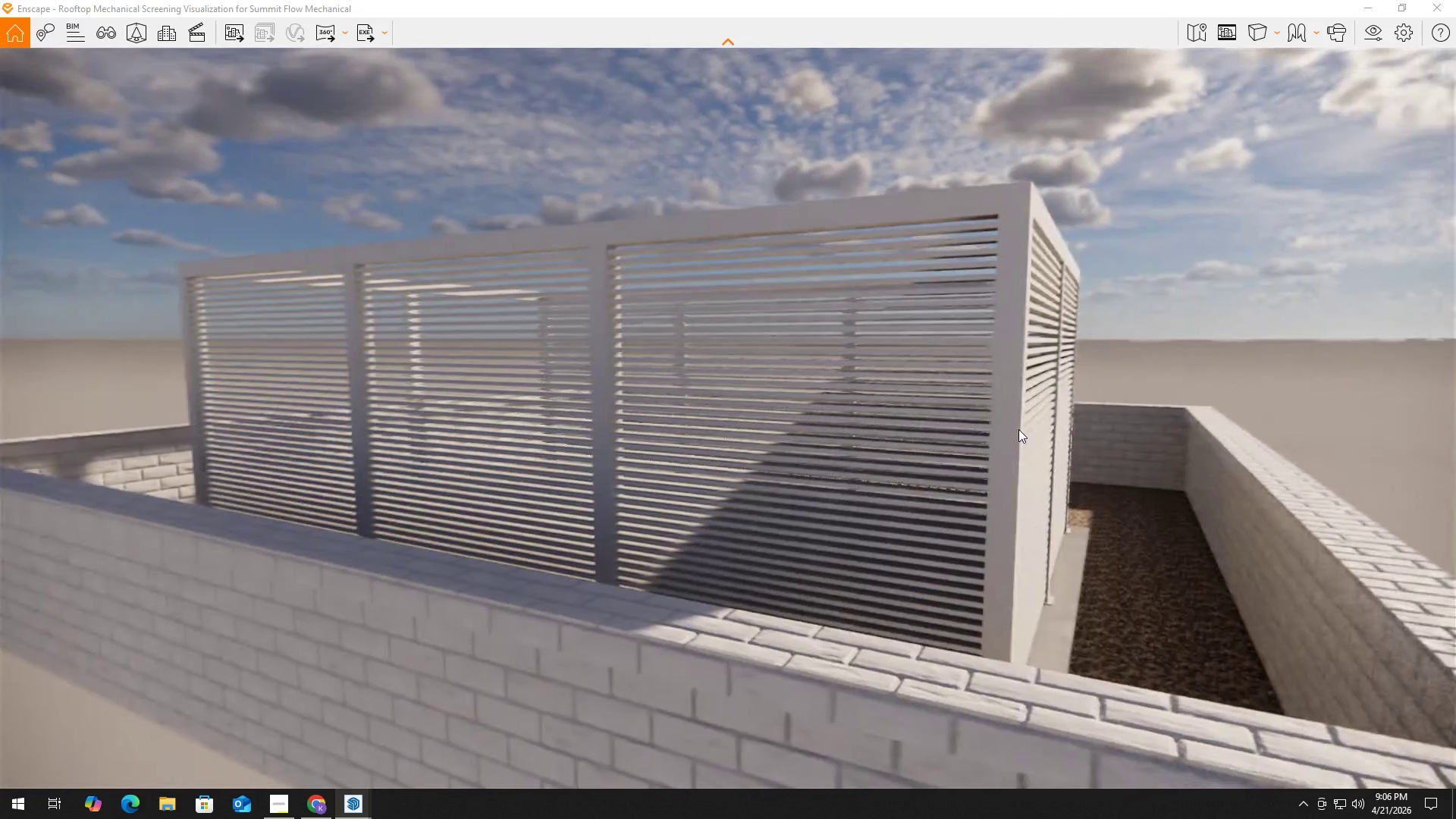 
hold_key(key=W, duration=0.42)
 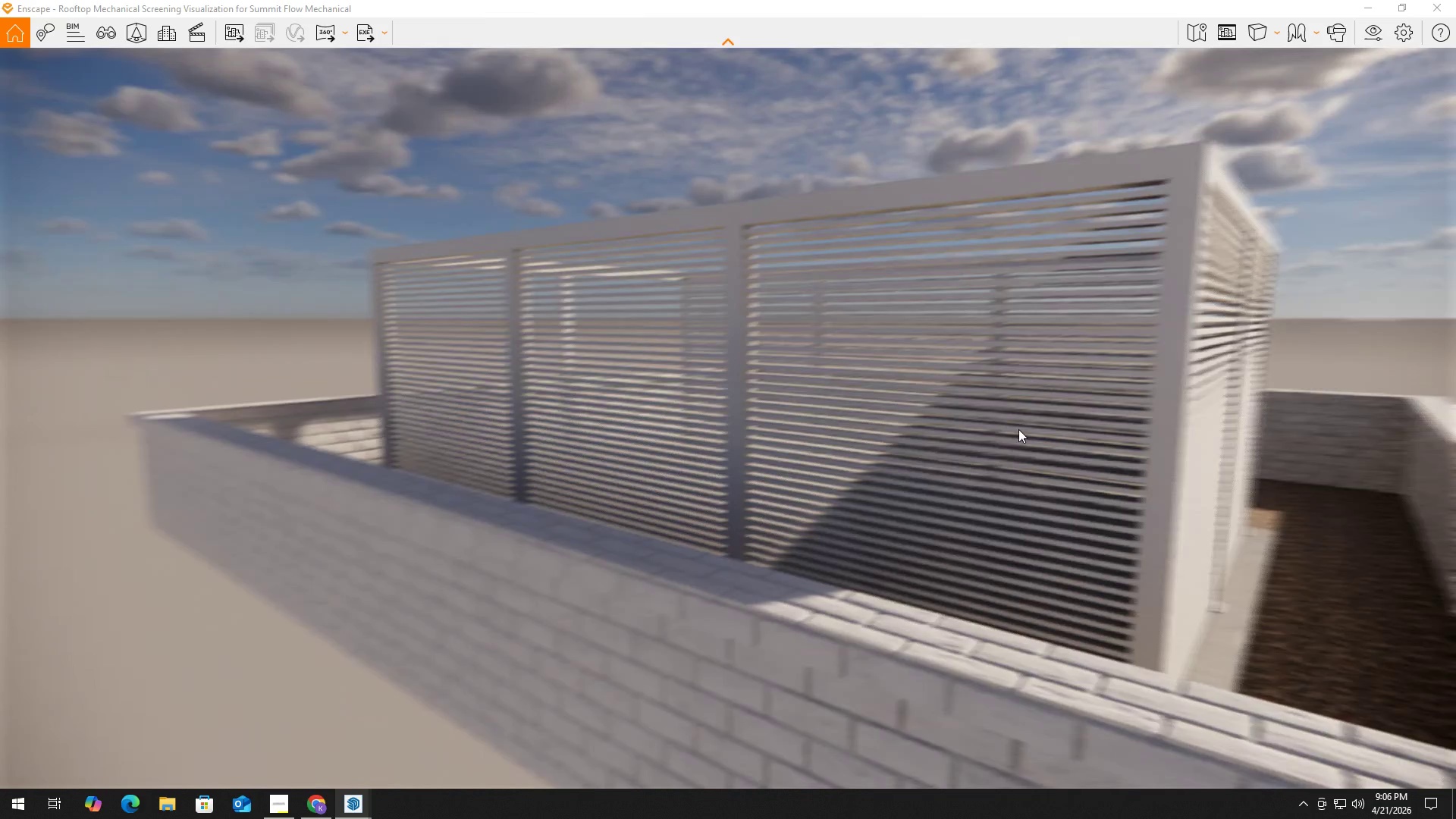 
hold_key(key=ShiftLeft, duration=0.5)
 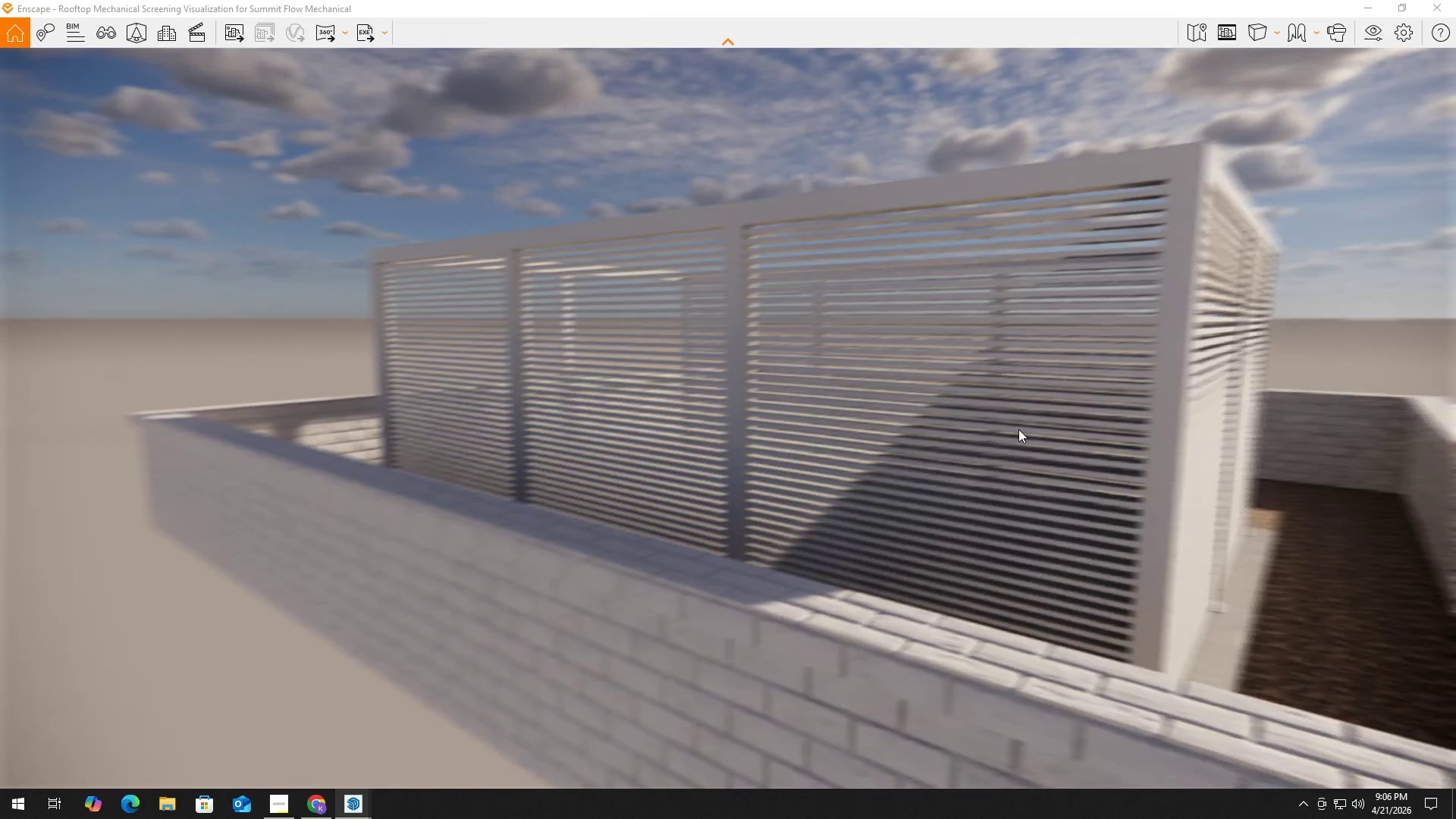 
hold_key(key=A, duration=0.5)
 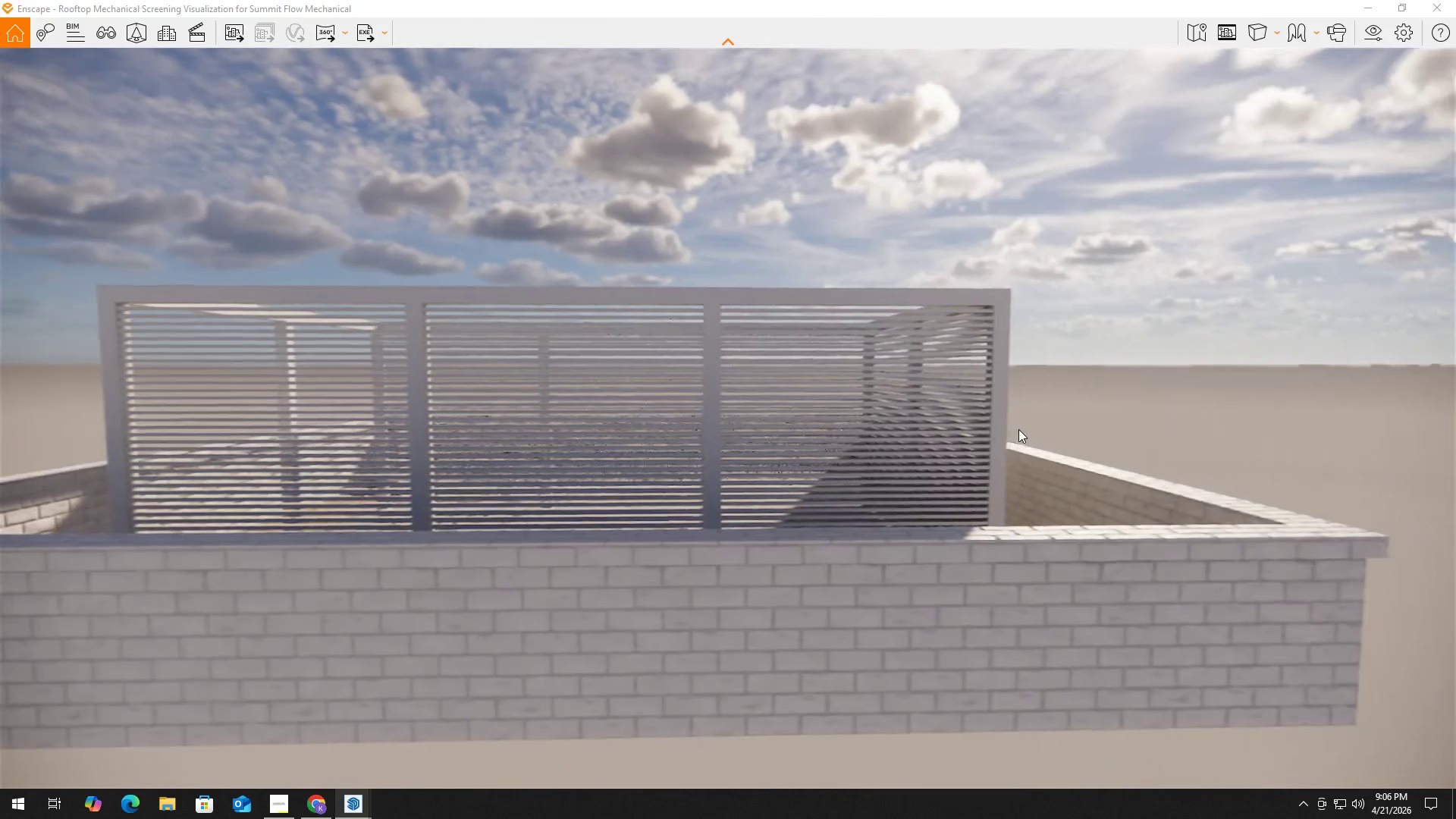 
type(SSEESEQWWS)
 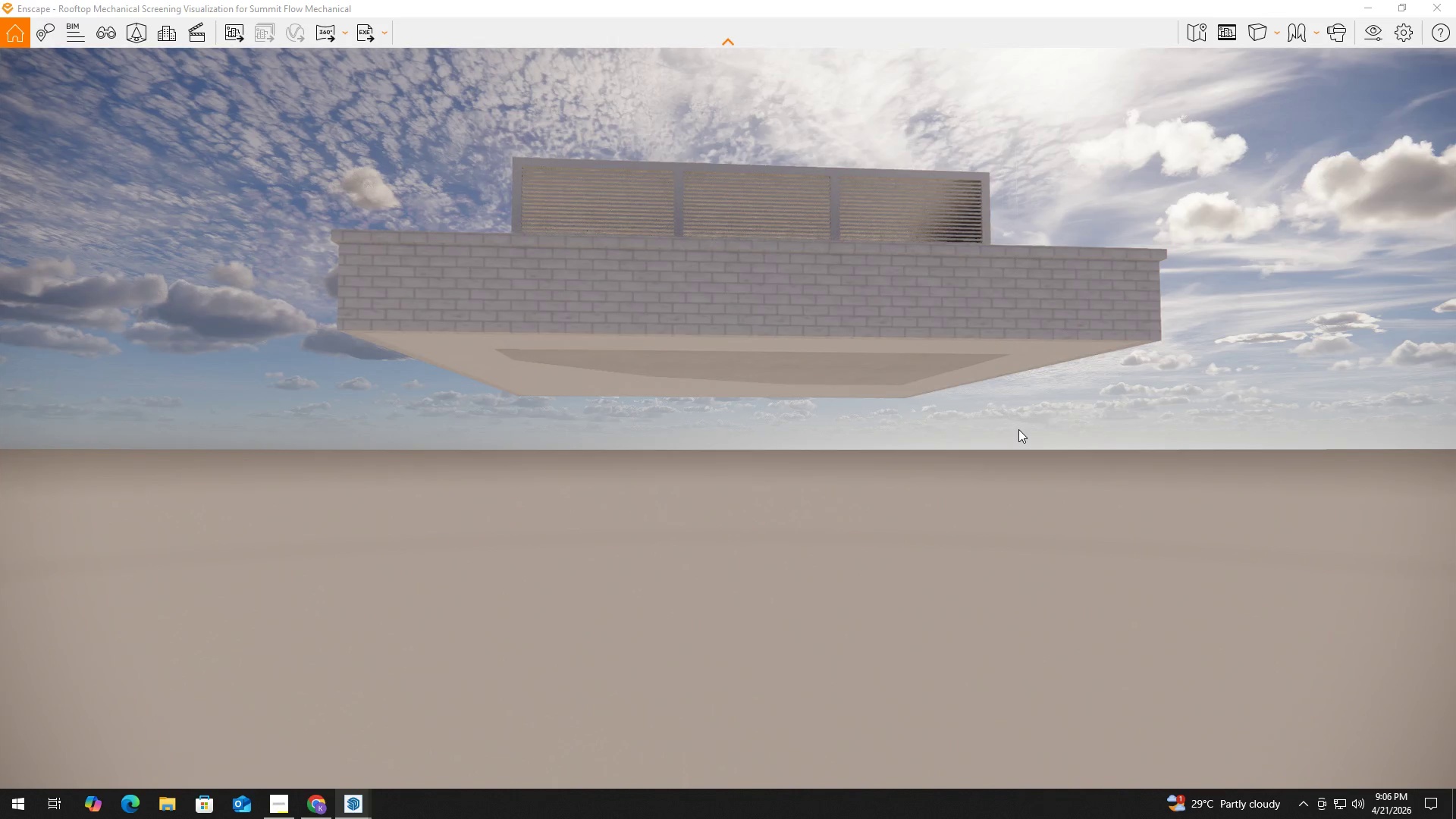 
hold_key(key=A, duration=0.33)
 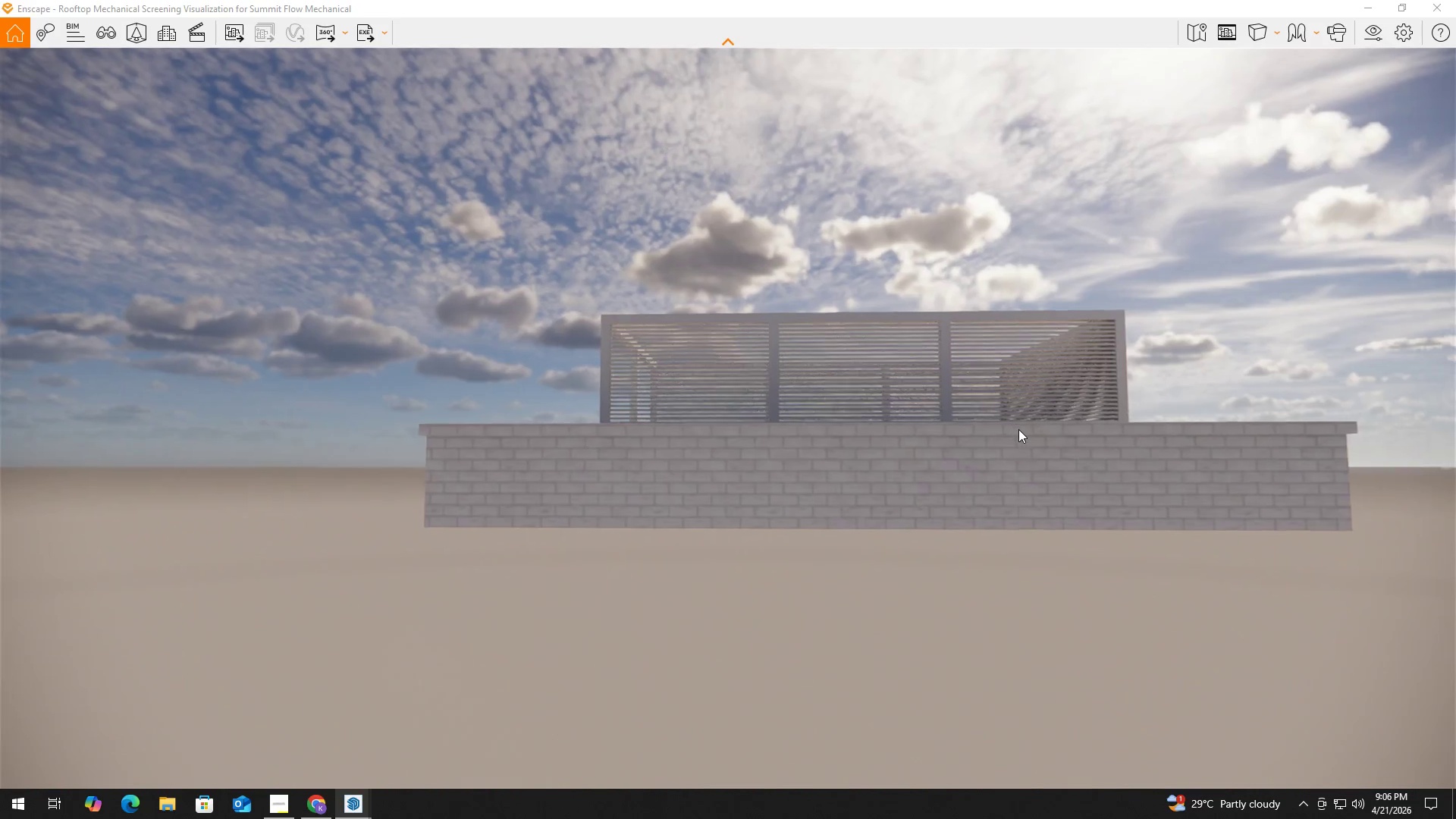 
left_click([1018, 429])
 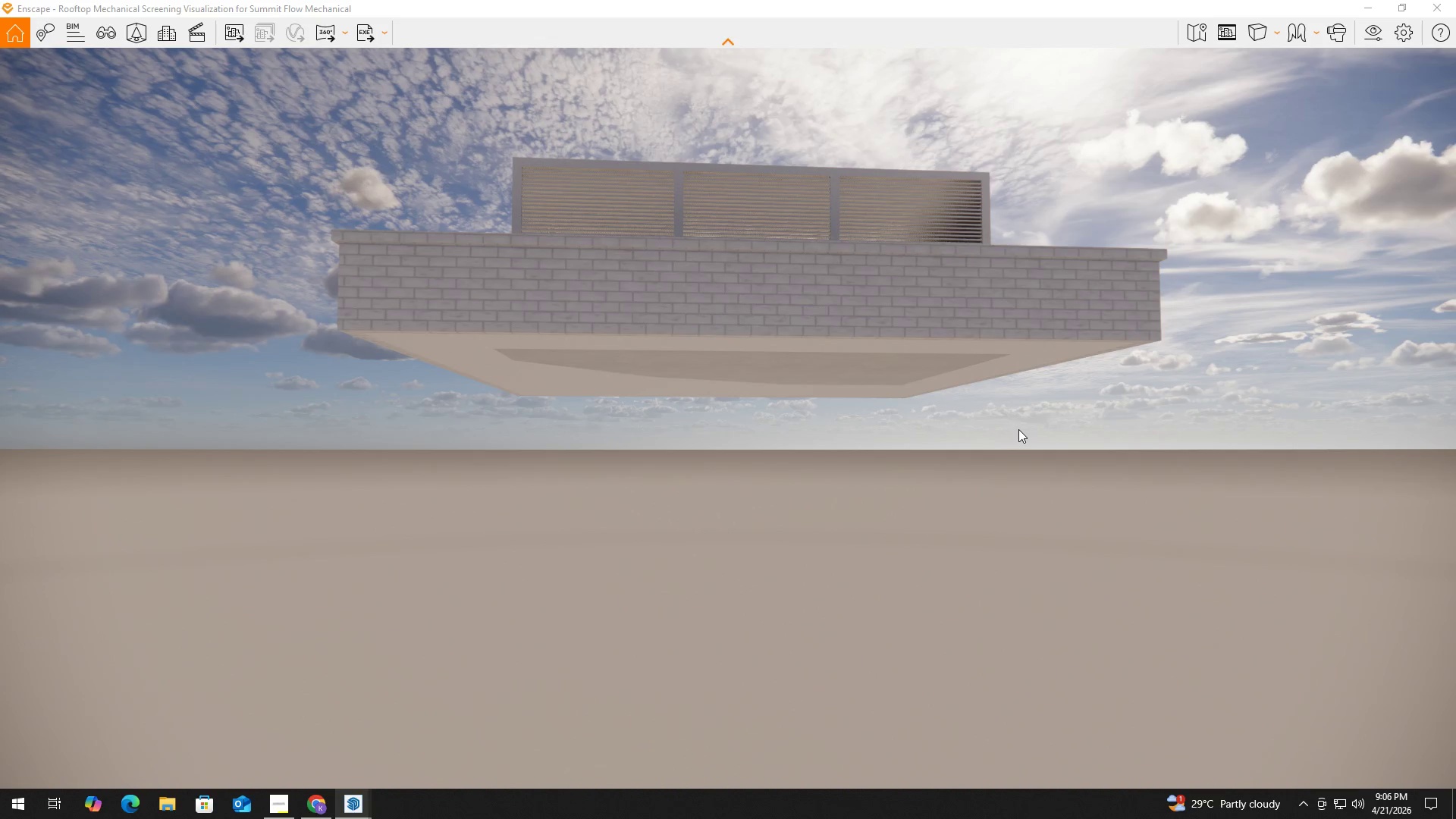 
right_click([1018, 429])
 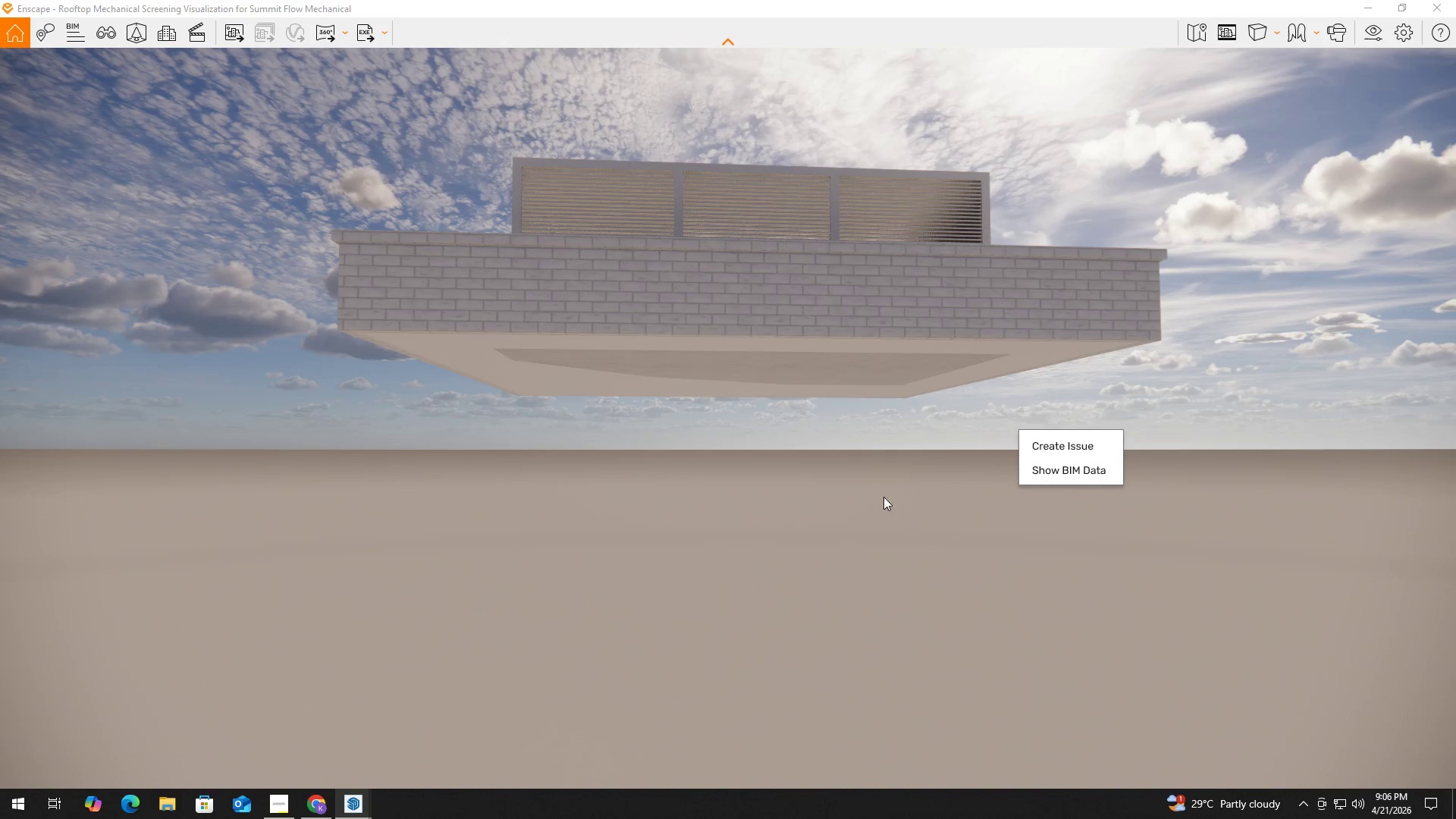 
left_click([871, 515])
 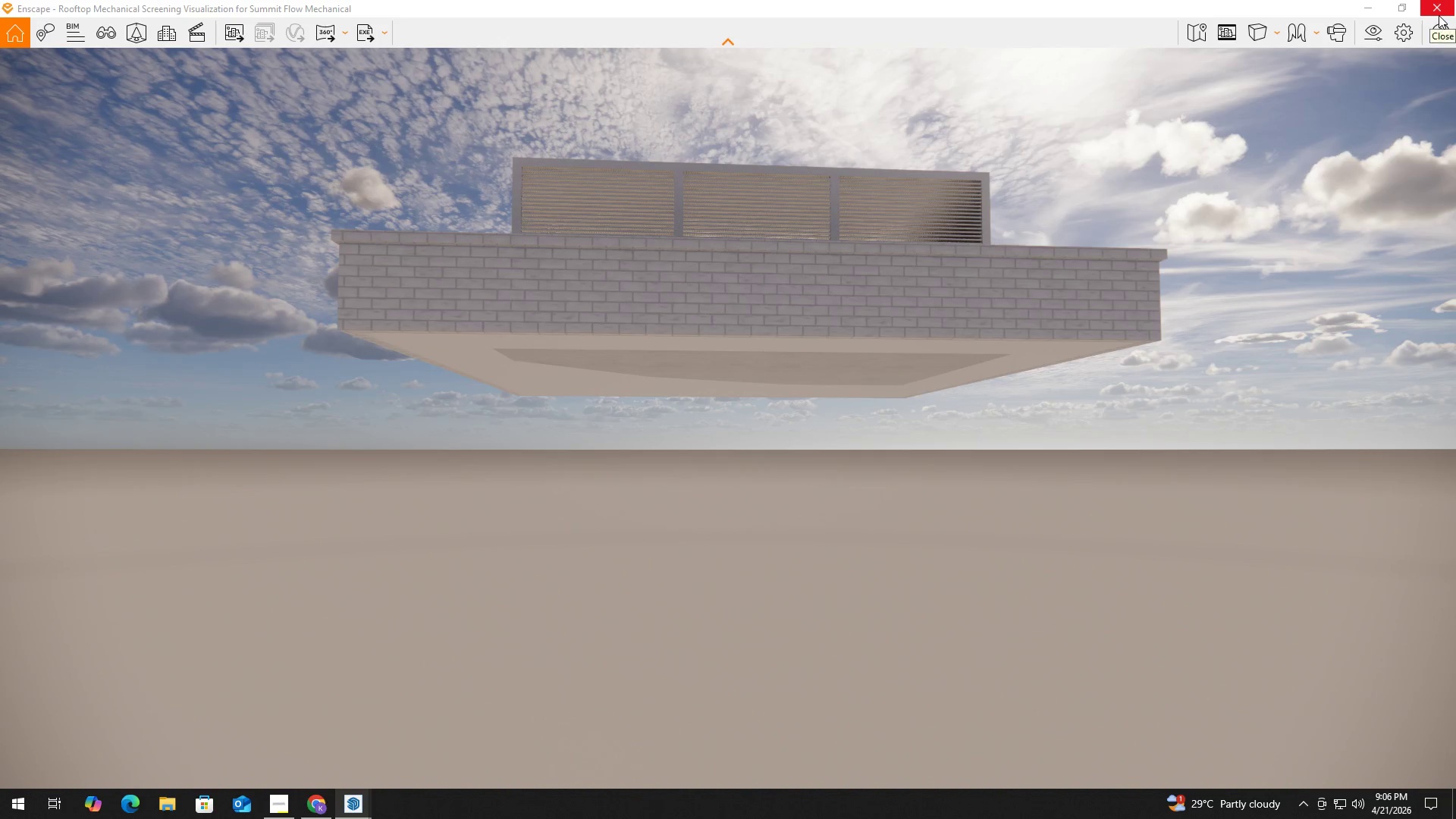 
wait(5.66)
 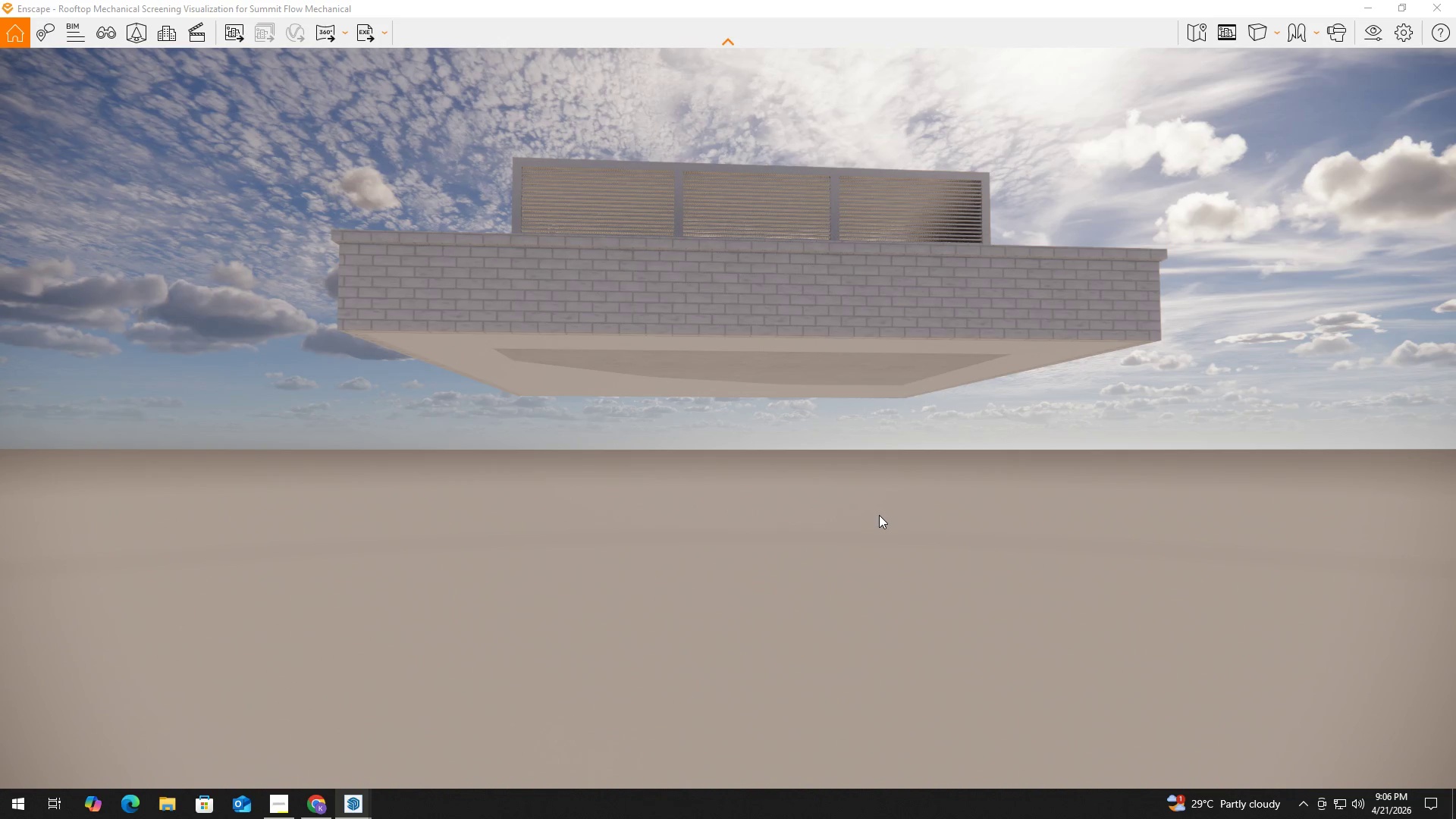 
left_click([1439, 15])
 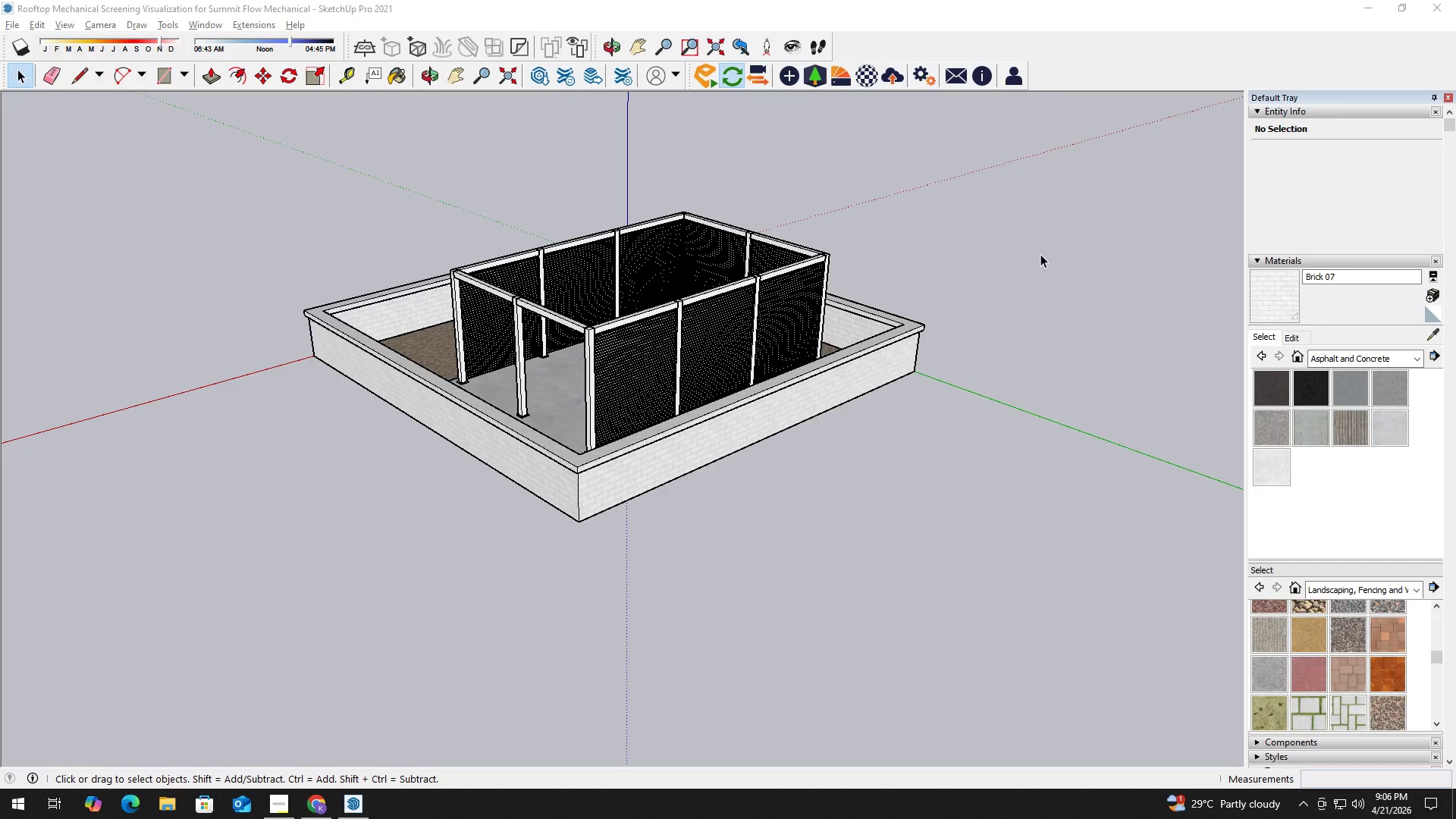 
wait(13.66)
 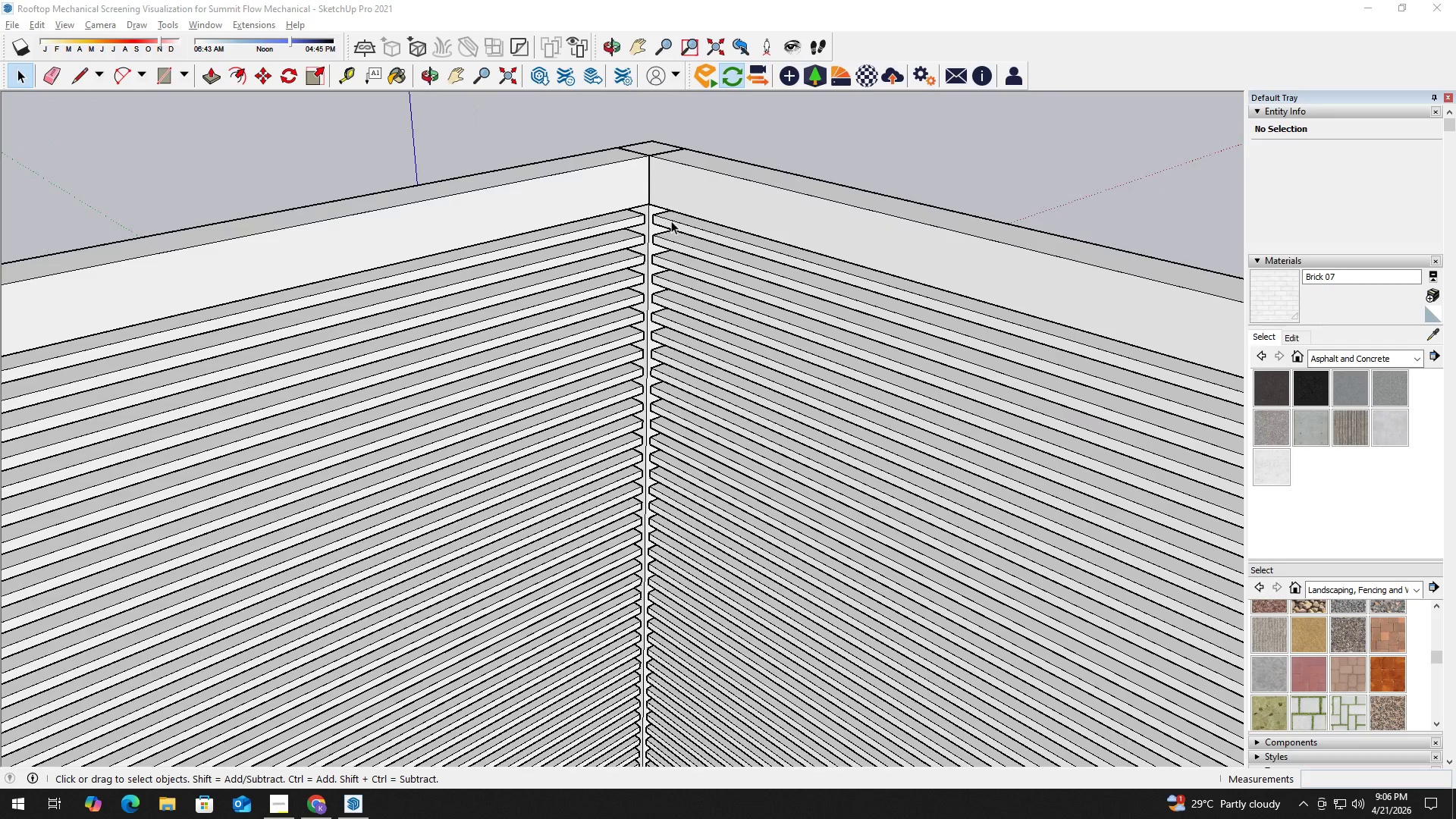 
left_click([673, 219])
 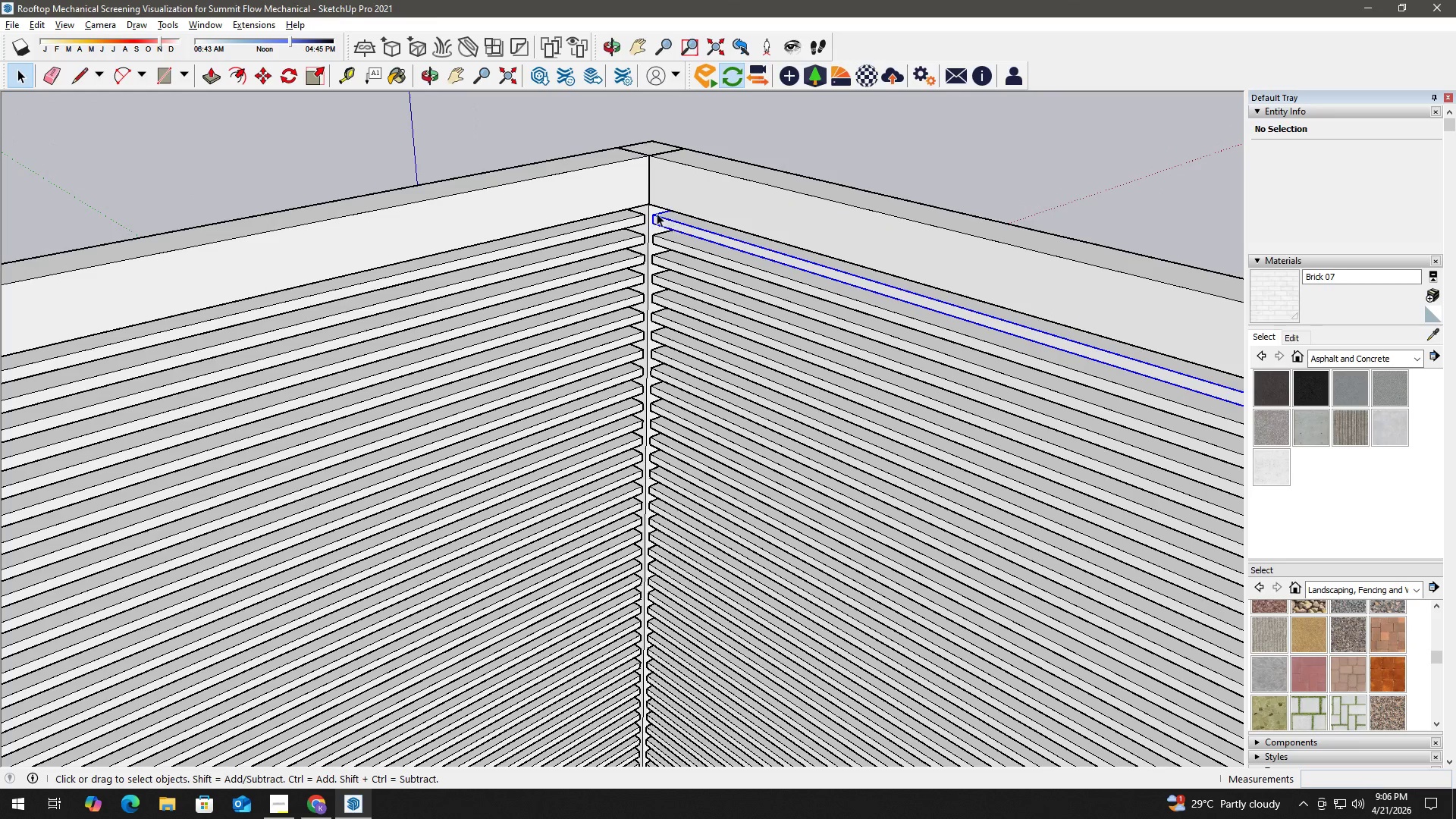 
scroll: coordinate [661, 221], scroll_direction: up, amount: 22.0
 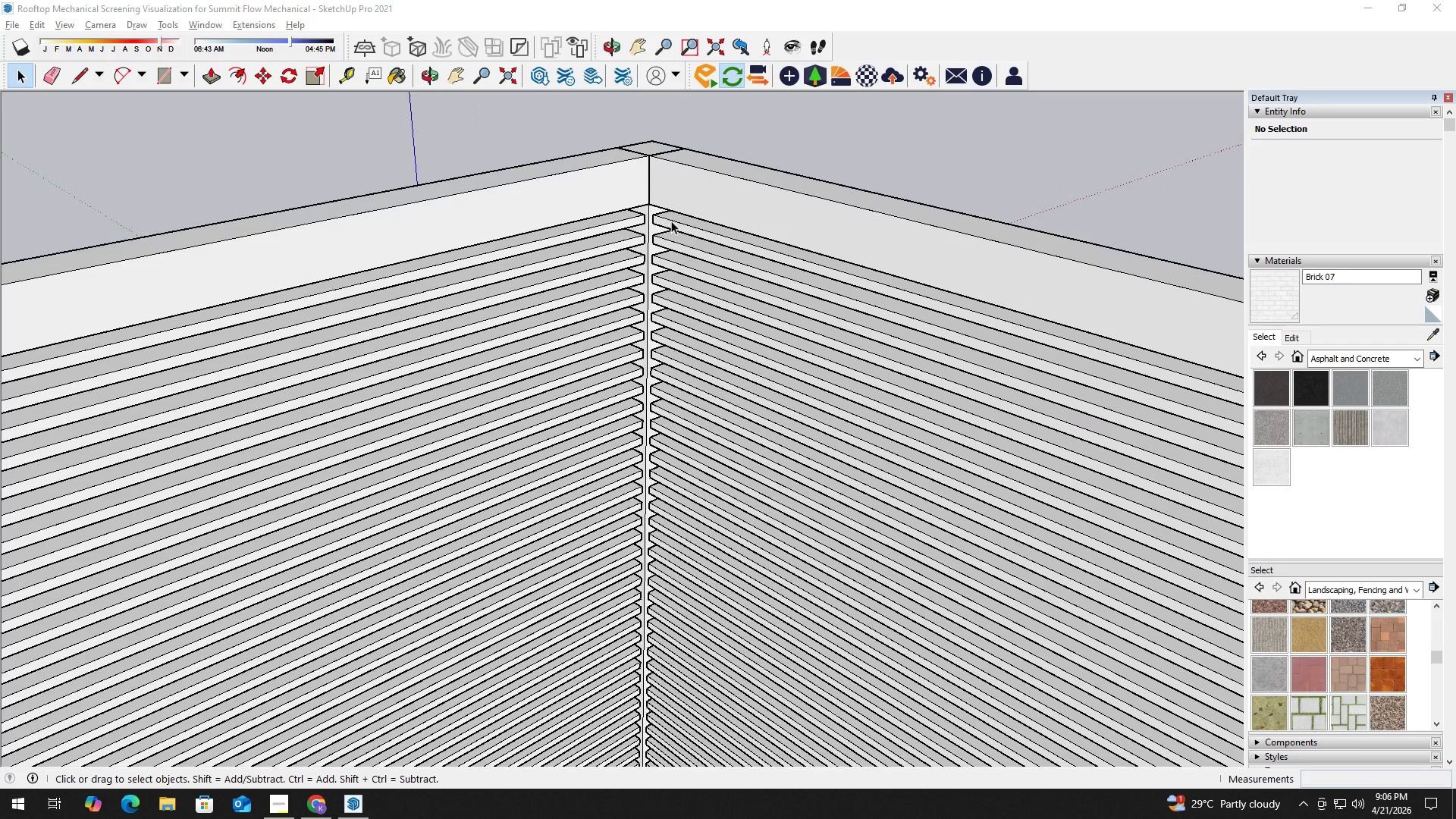 
key(M)
 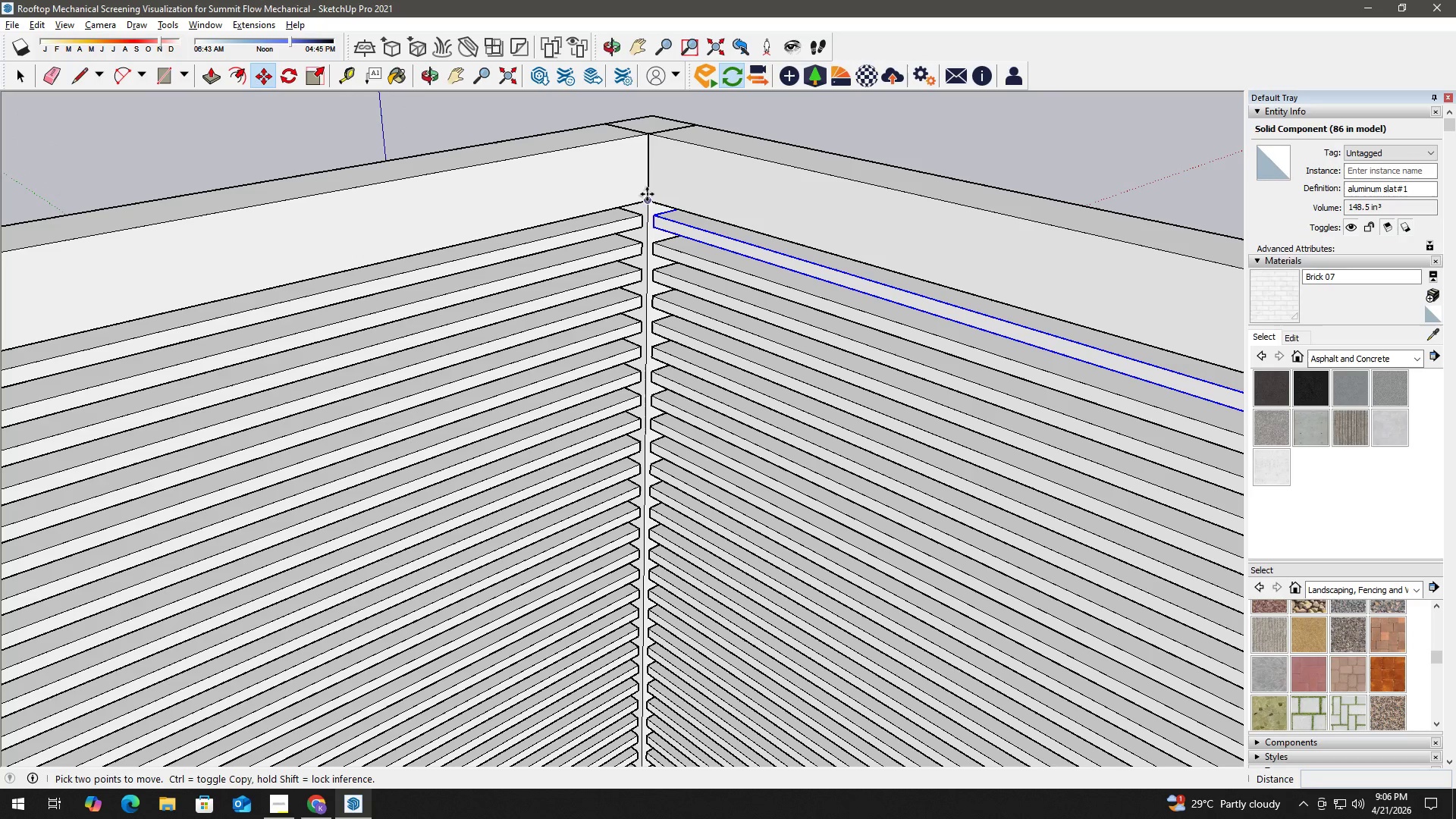 
scroll: coordinate [651, 214], scroll_direction: up, amount: 3.0
 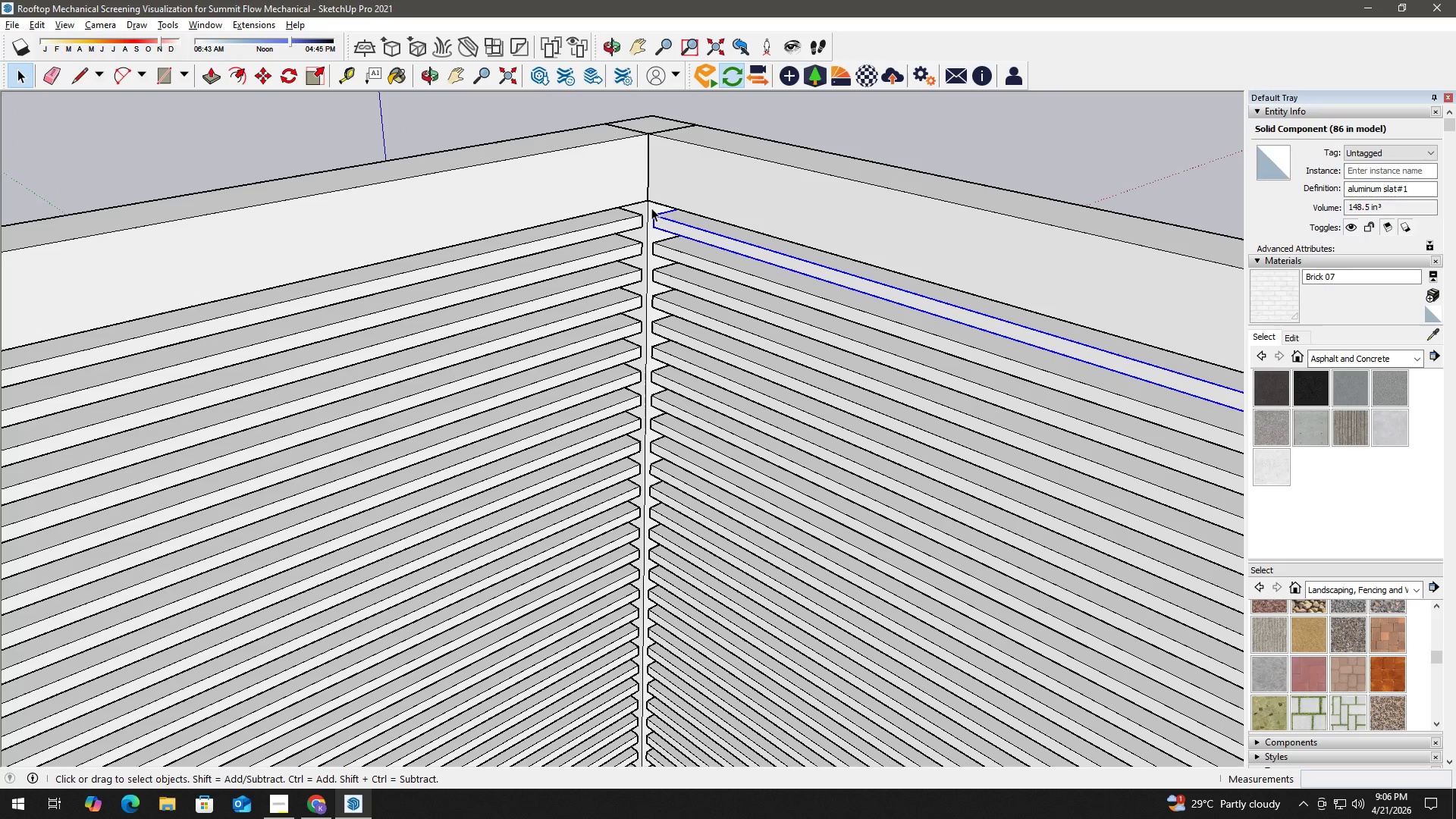 
left_click([647, 196])
 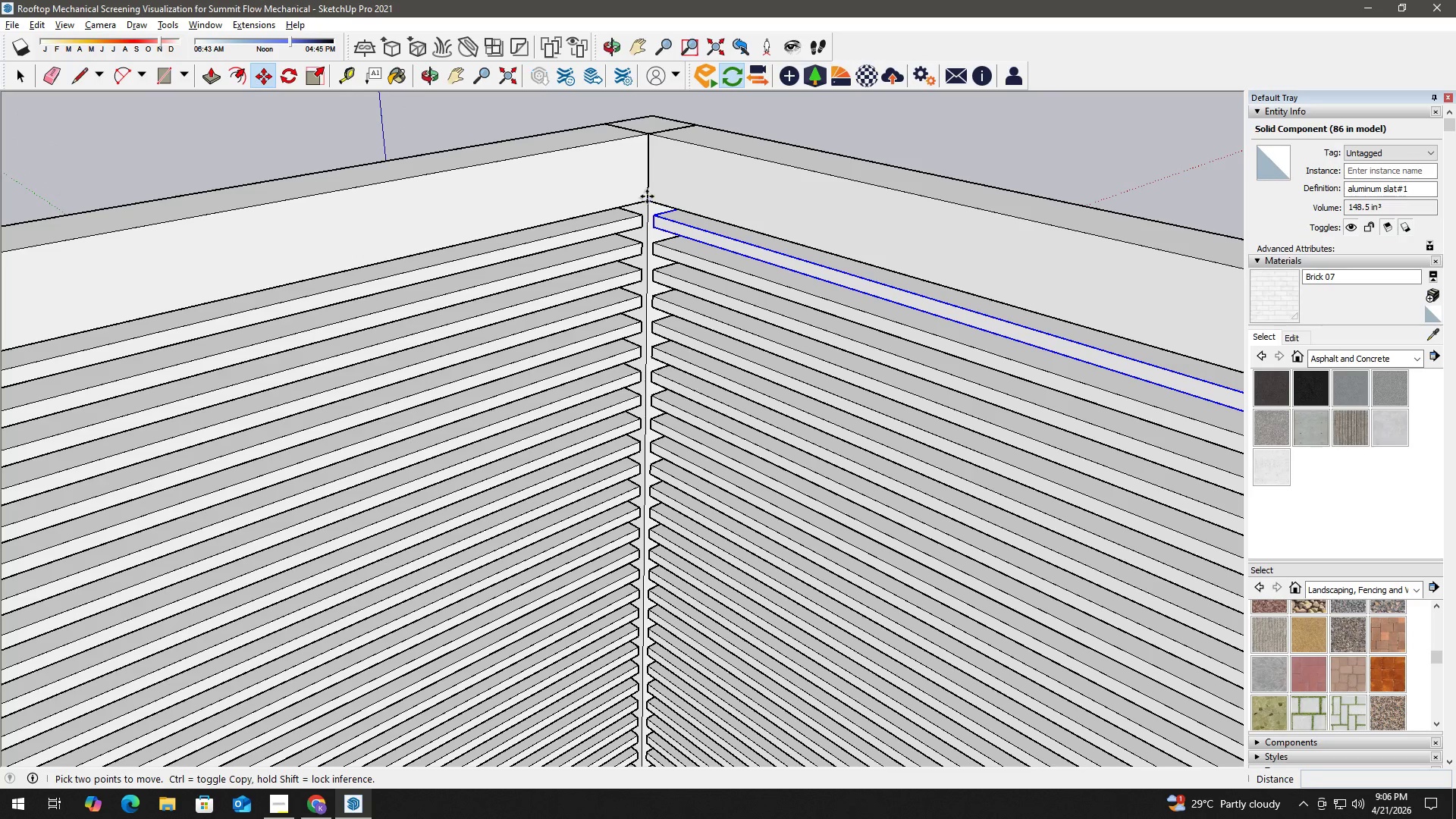 
key(Control+ControlLeft)
 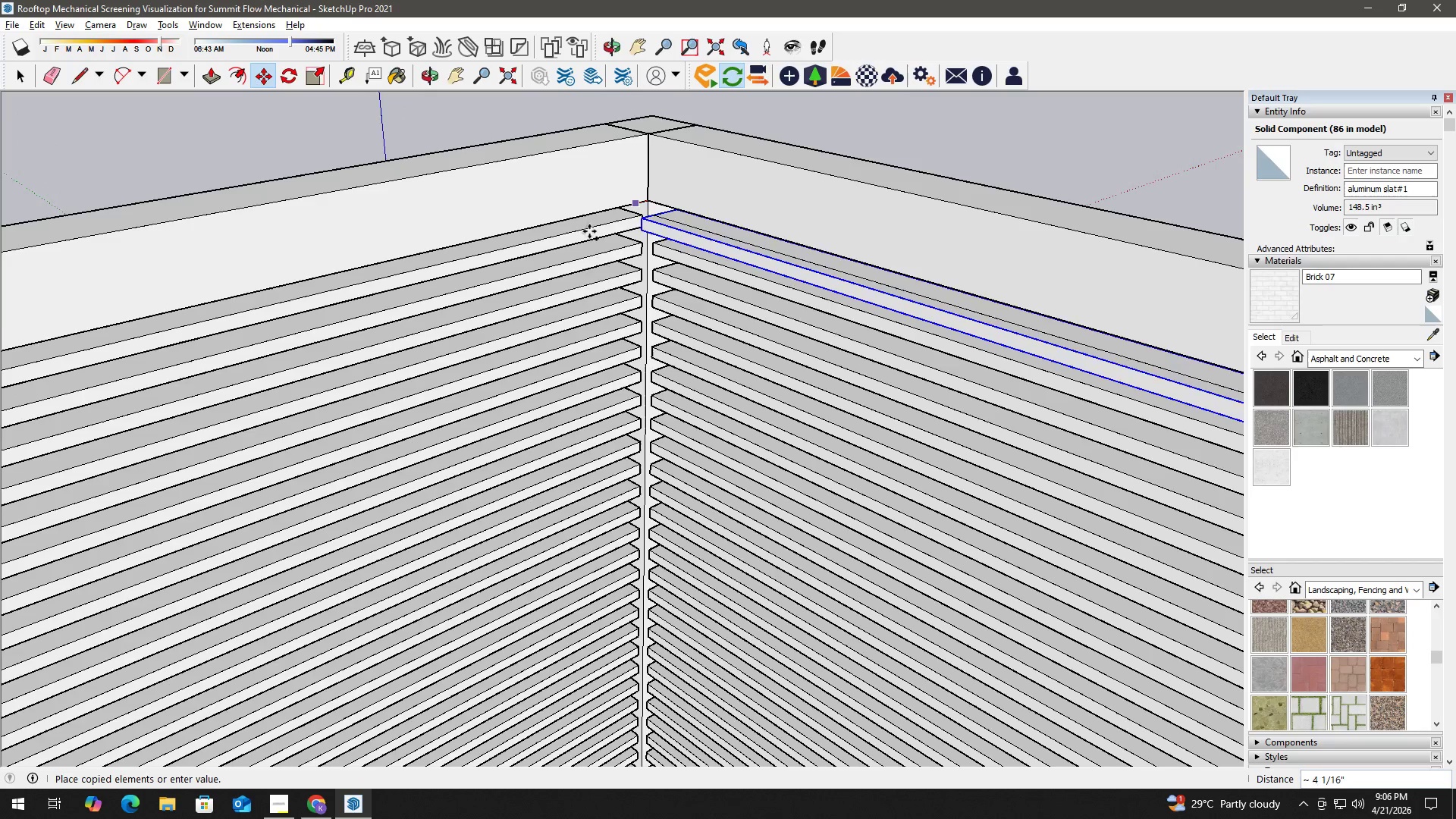 
hold_key(key=ShiftLeft, duration=0.55)
 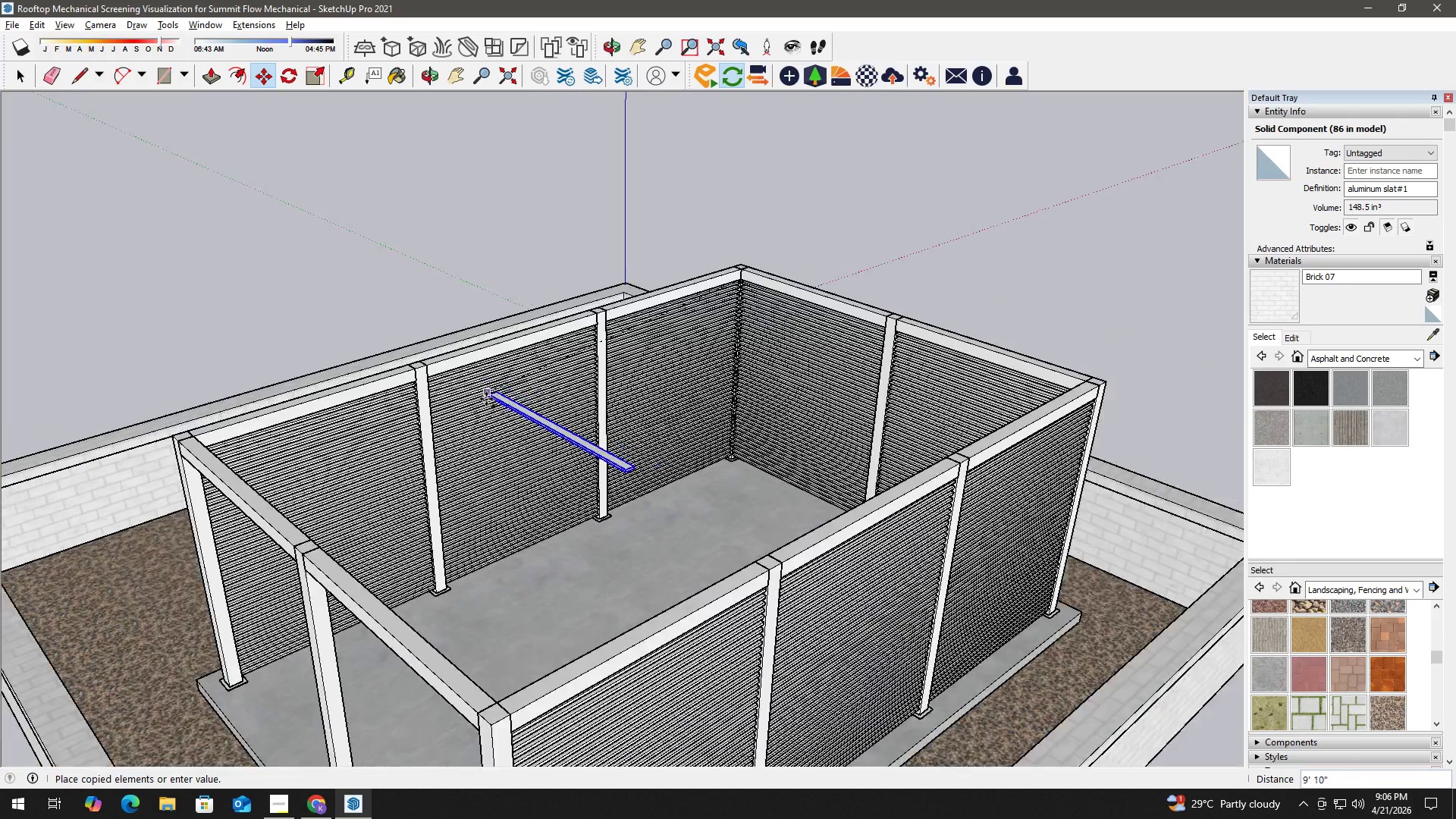 
scroll: coordinate [460, 345], scroll_direction: down, amount: 15.0
 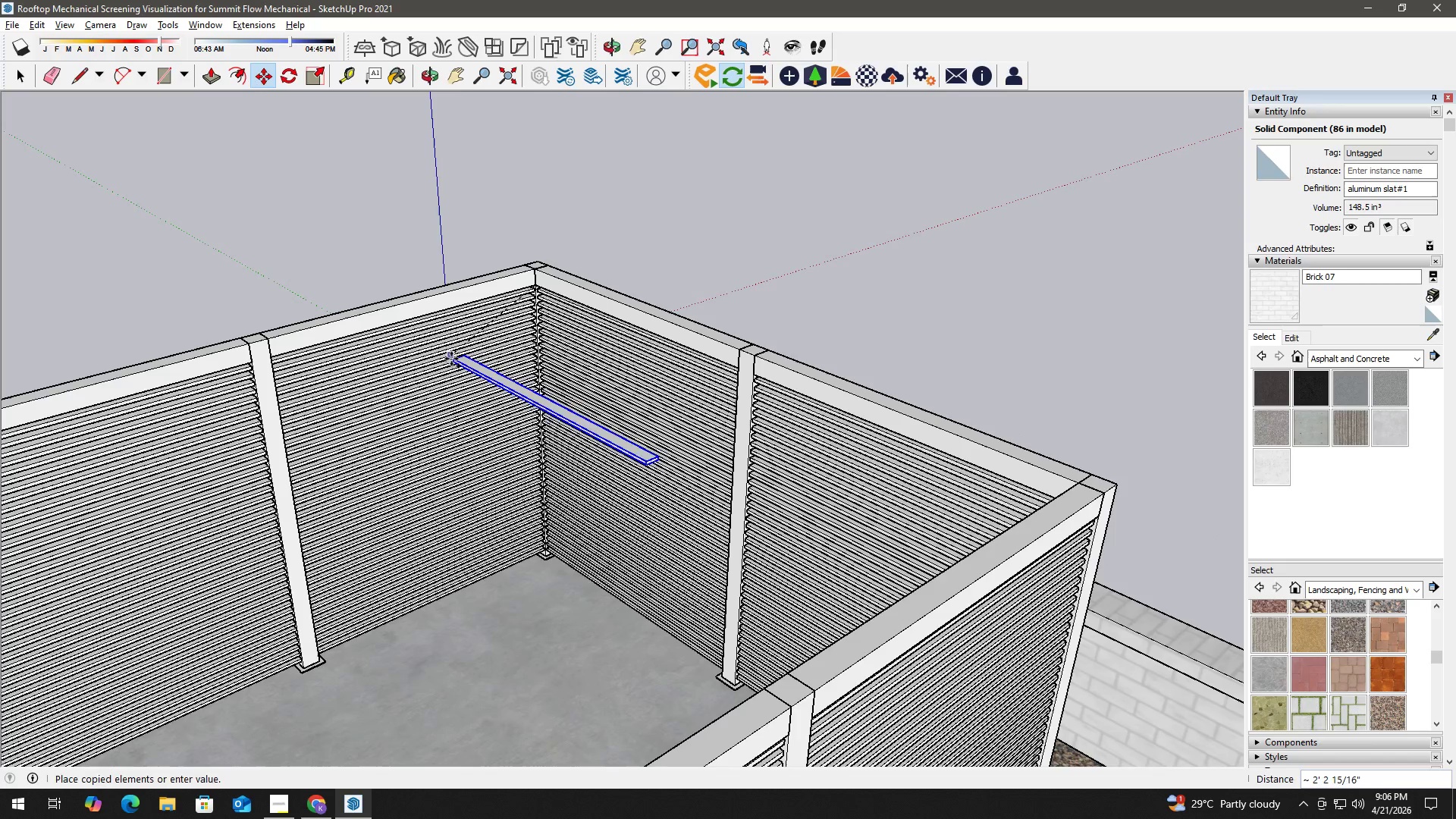 
hold_key(key=ShiftLeft, duration=0.98)
scroll: coordinate [487, 397], scroll_direction: down, amount: 8.0
 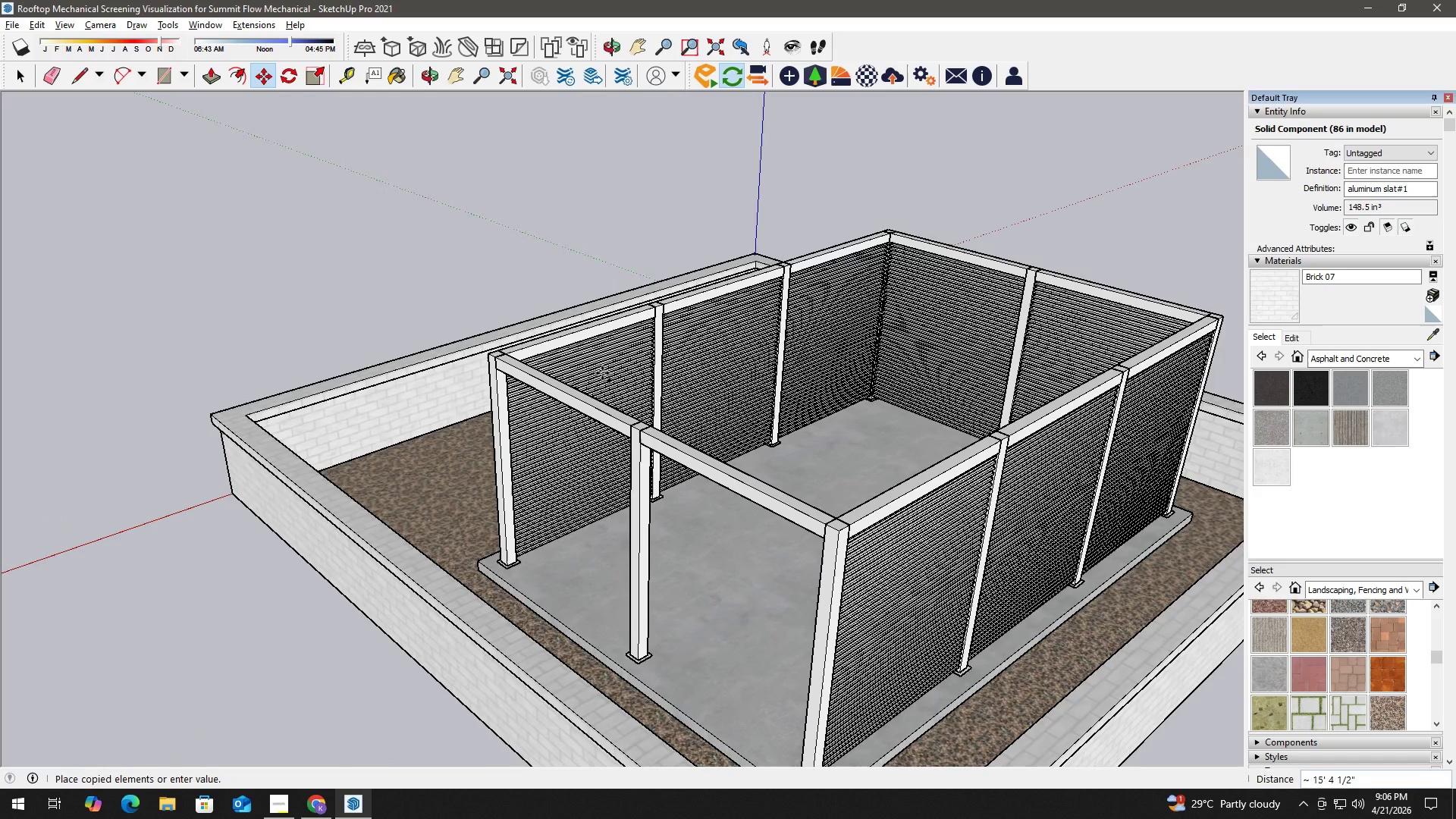 
scroll: coordinate [554, 358], scroll_direction: up, amount: 10.0
 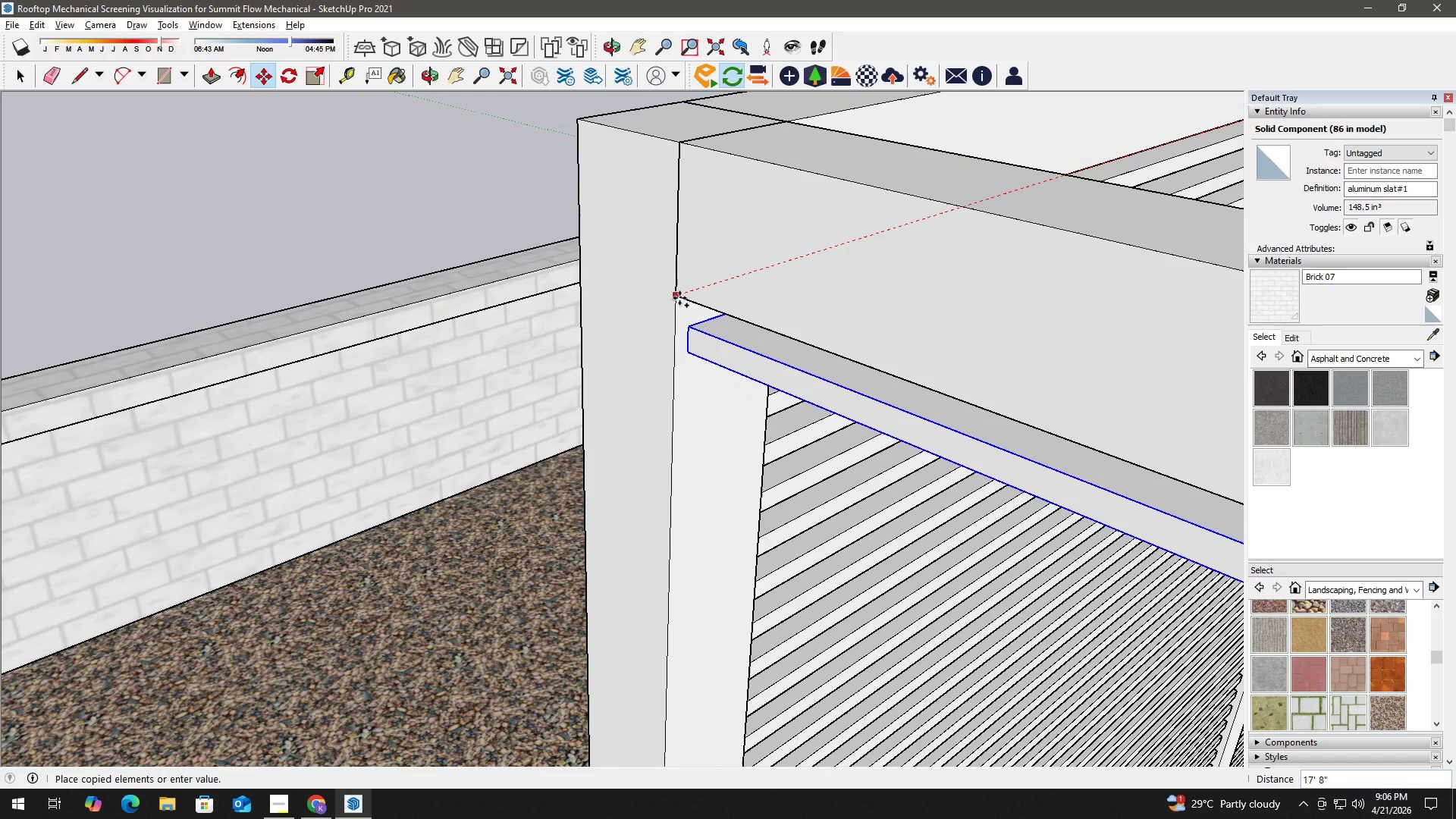 
left_click([679, 297])
 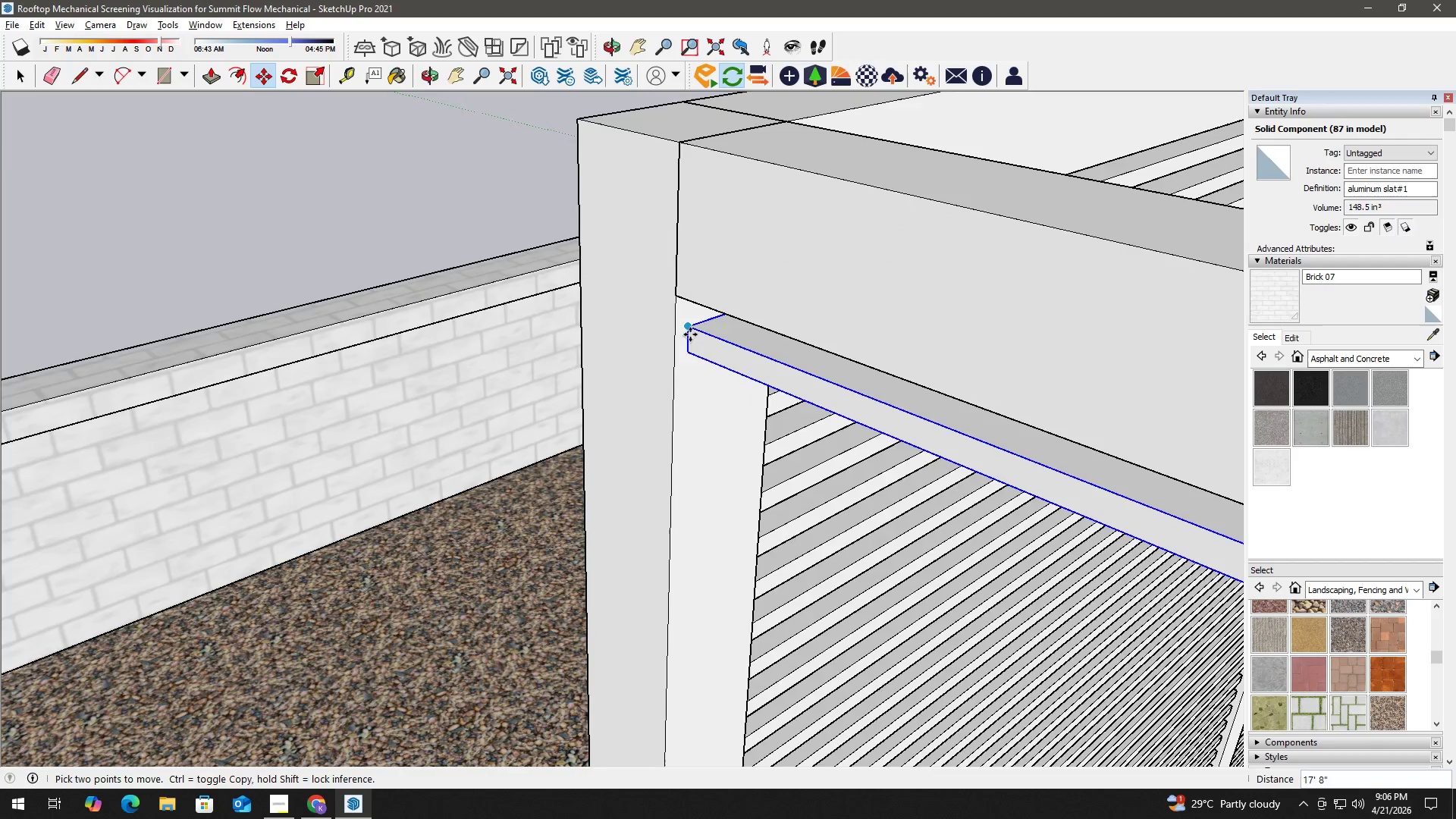 
left_click([683, 296])
 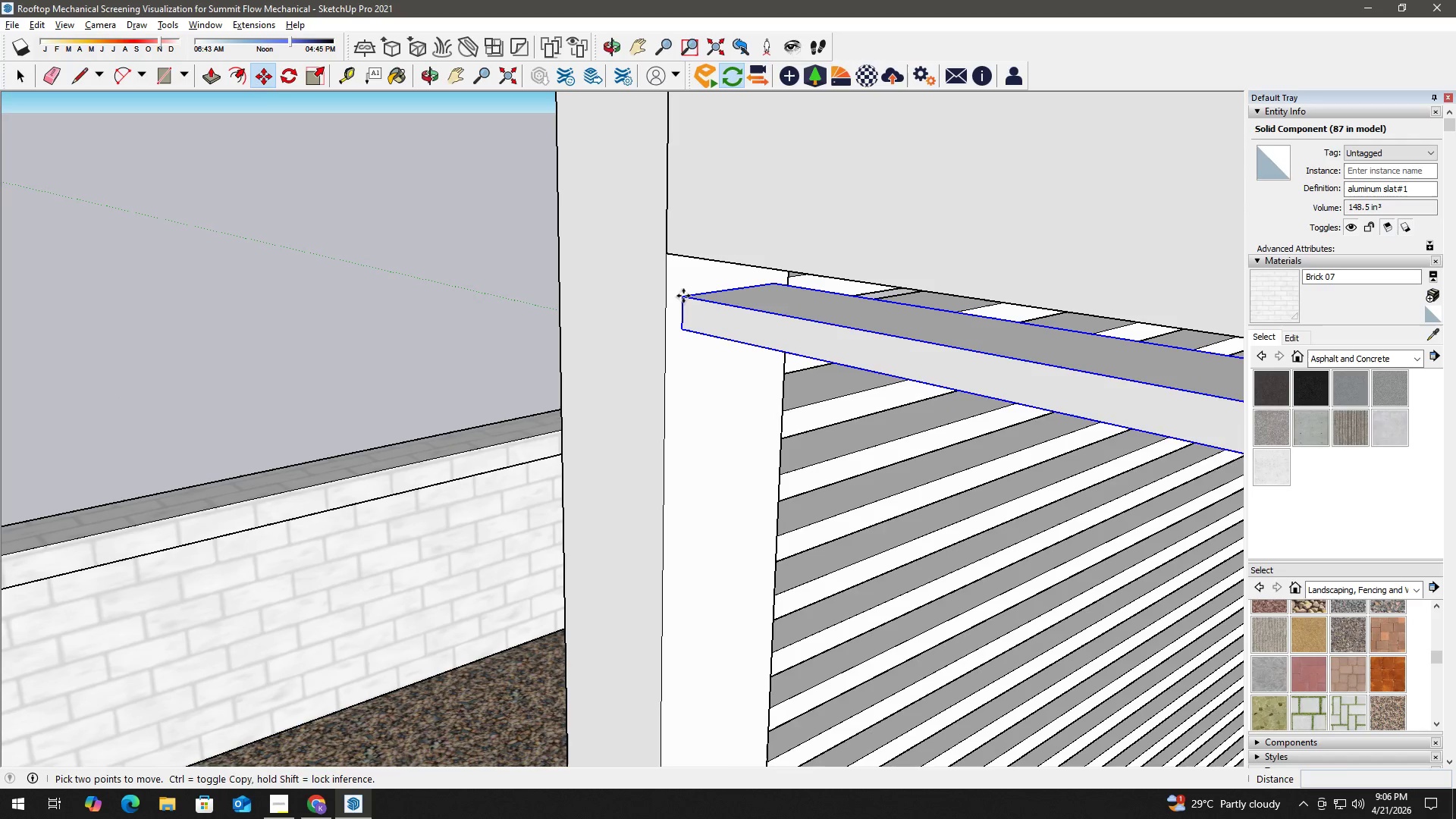 
scroll: coordinate [683, 277], scroll_direction: up, amount: 2.0
 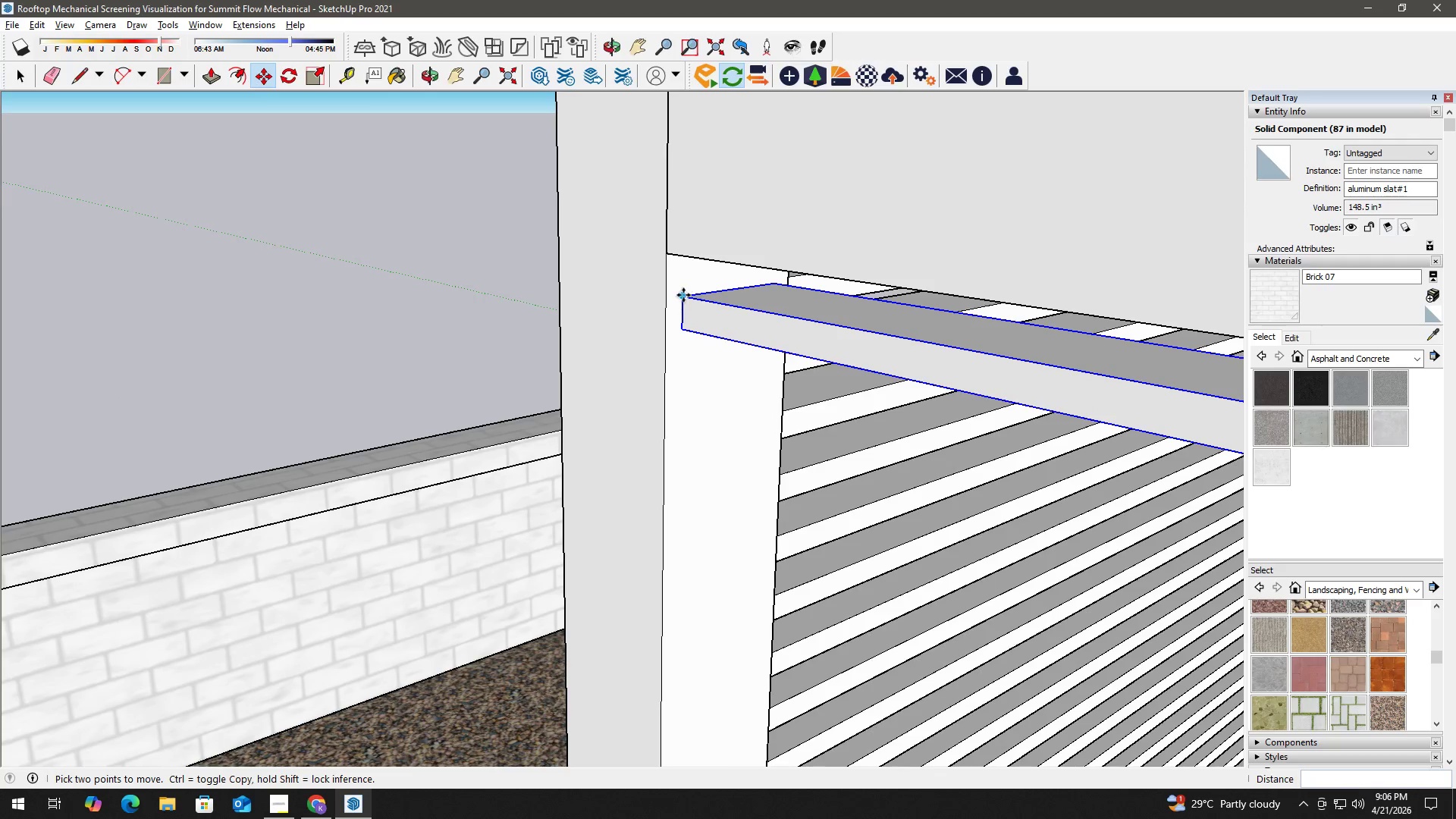 
key(Control+ControlLeft)
 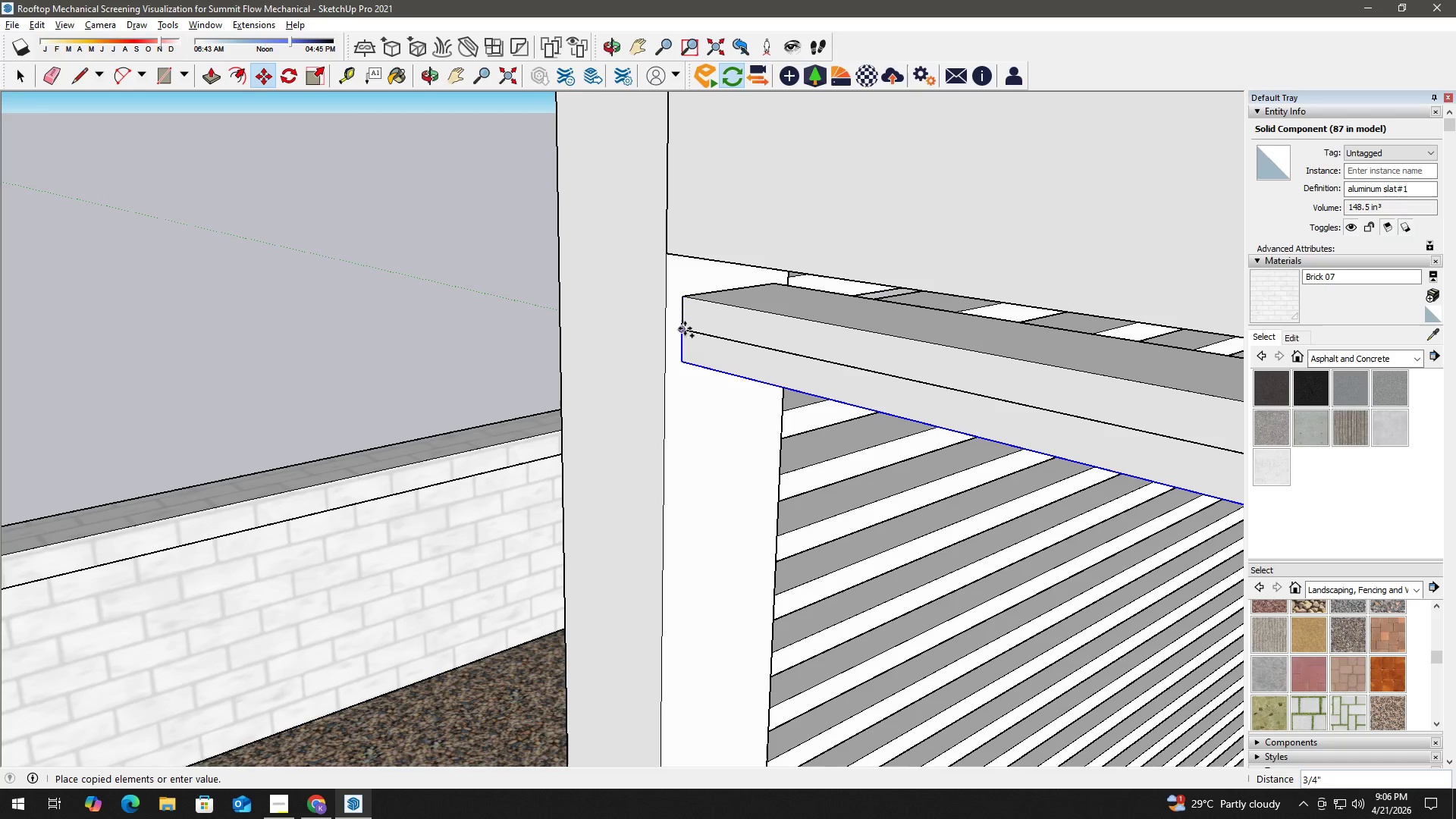 
left_click([685, 328])
 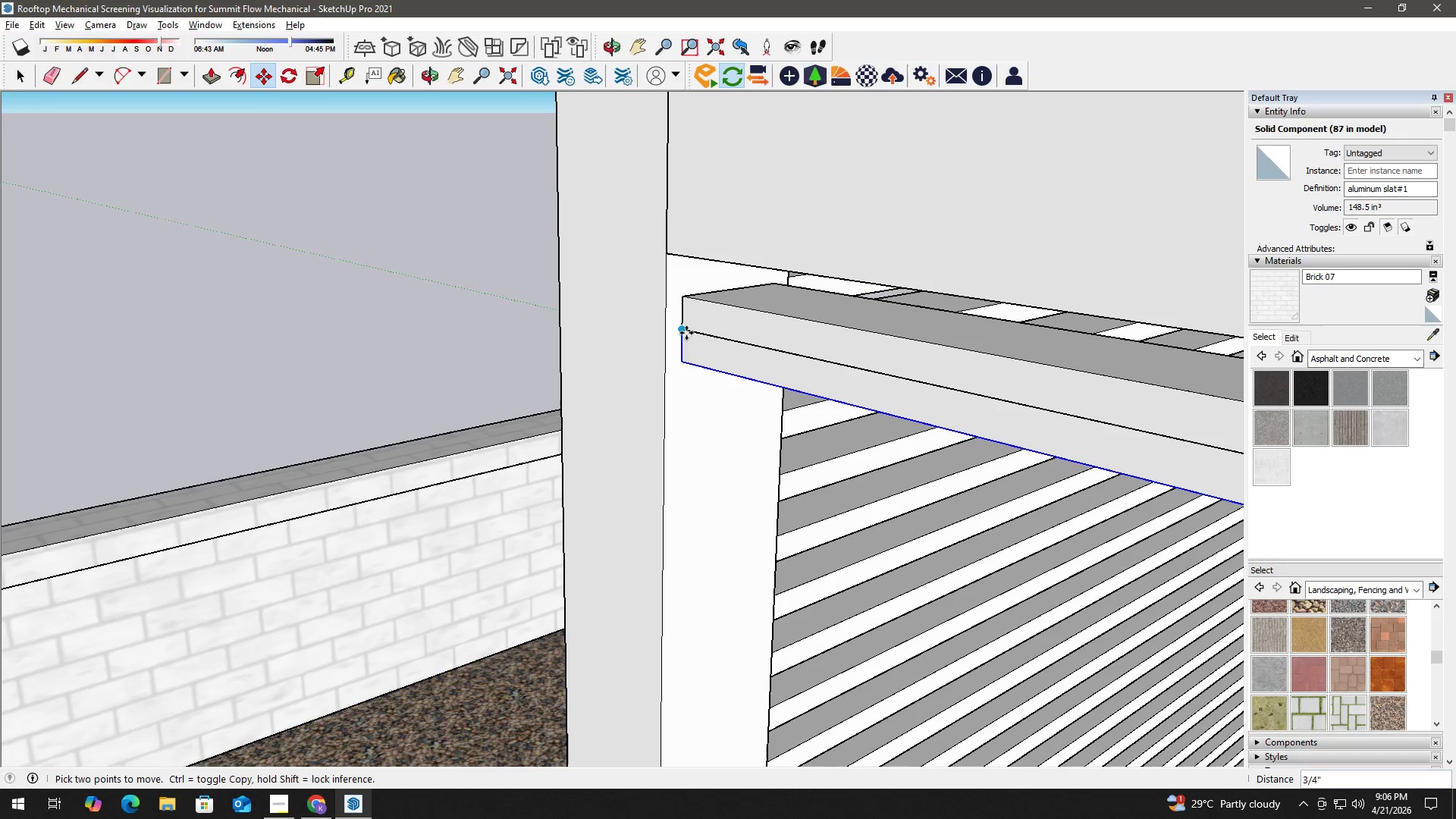 
left_click([686, 331])
 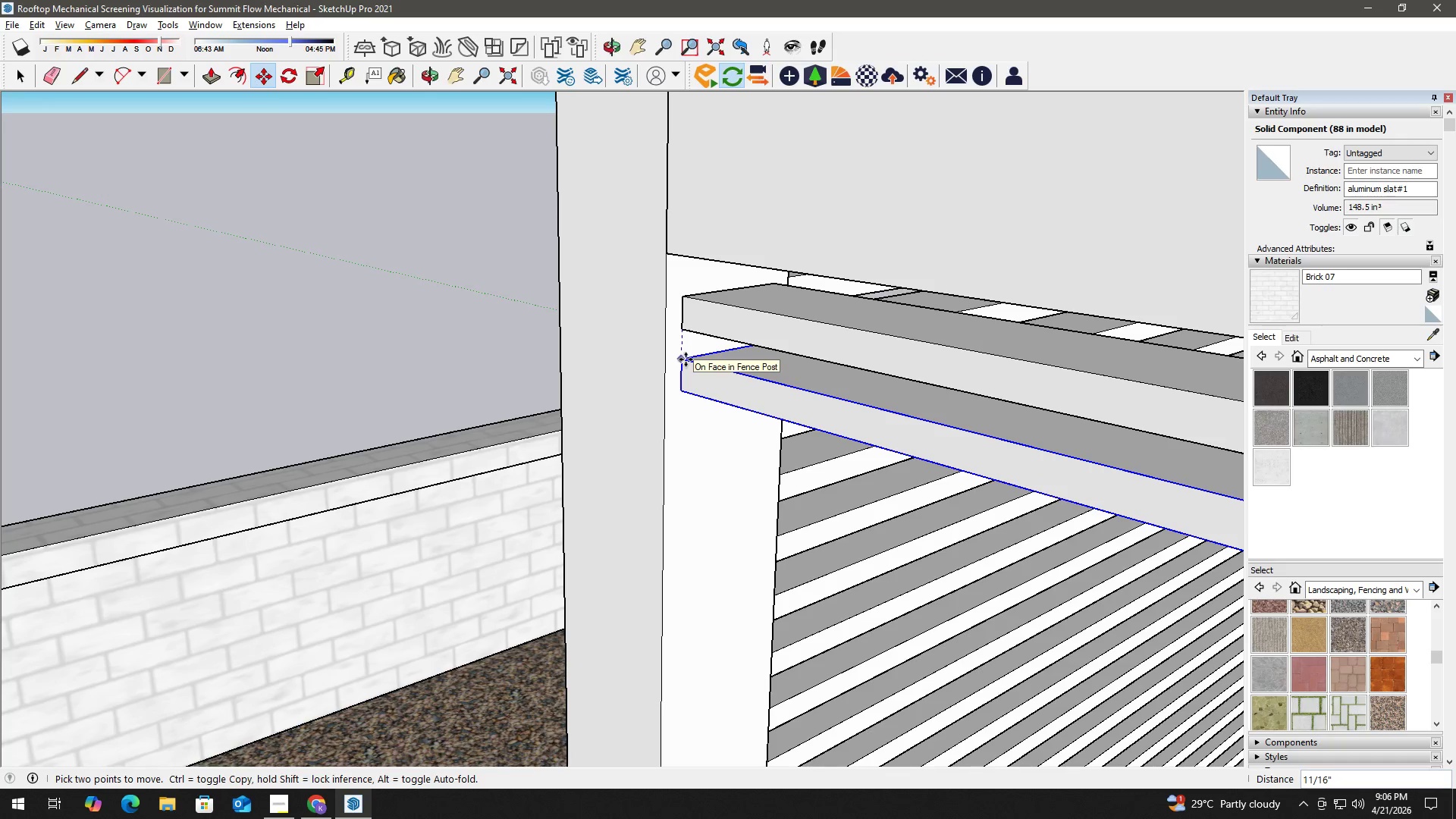 
key(Numpad1)
 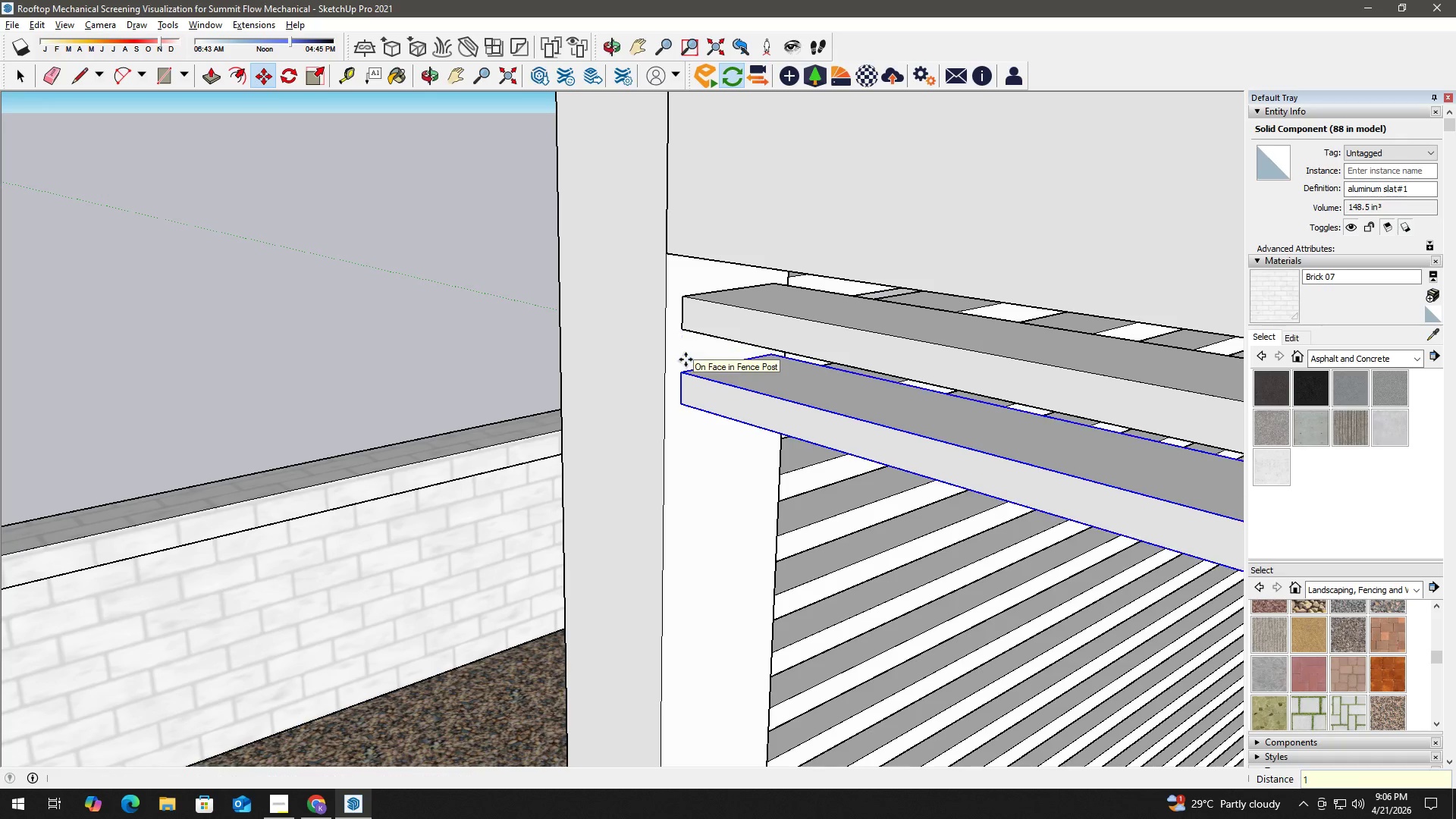 
key(NumpadEnter)
 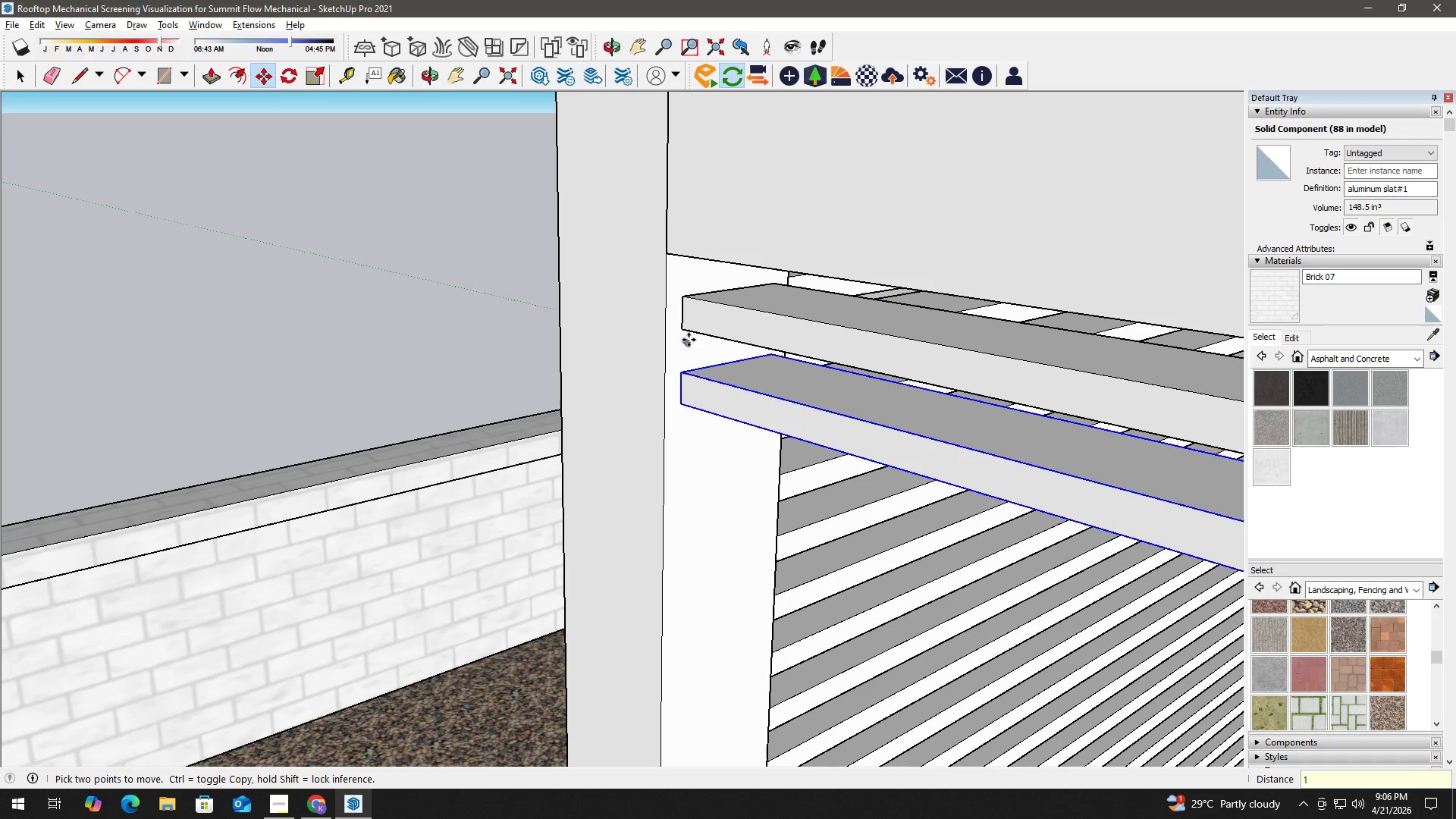 
left_click([686, 327])
 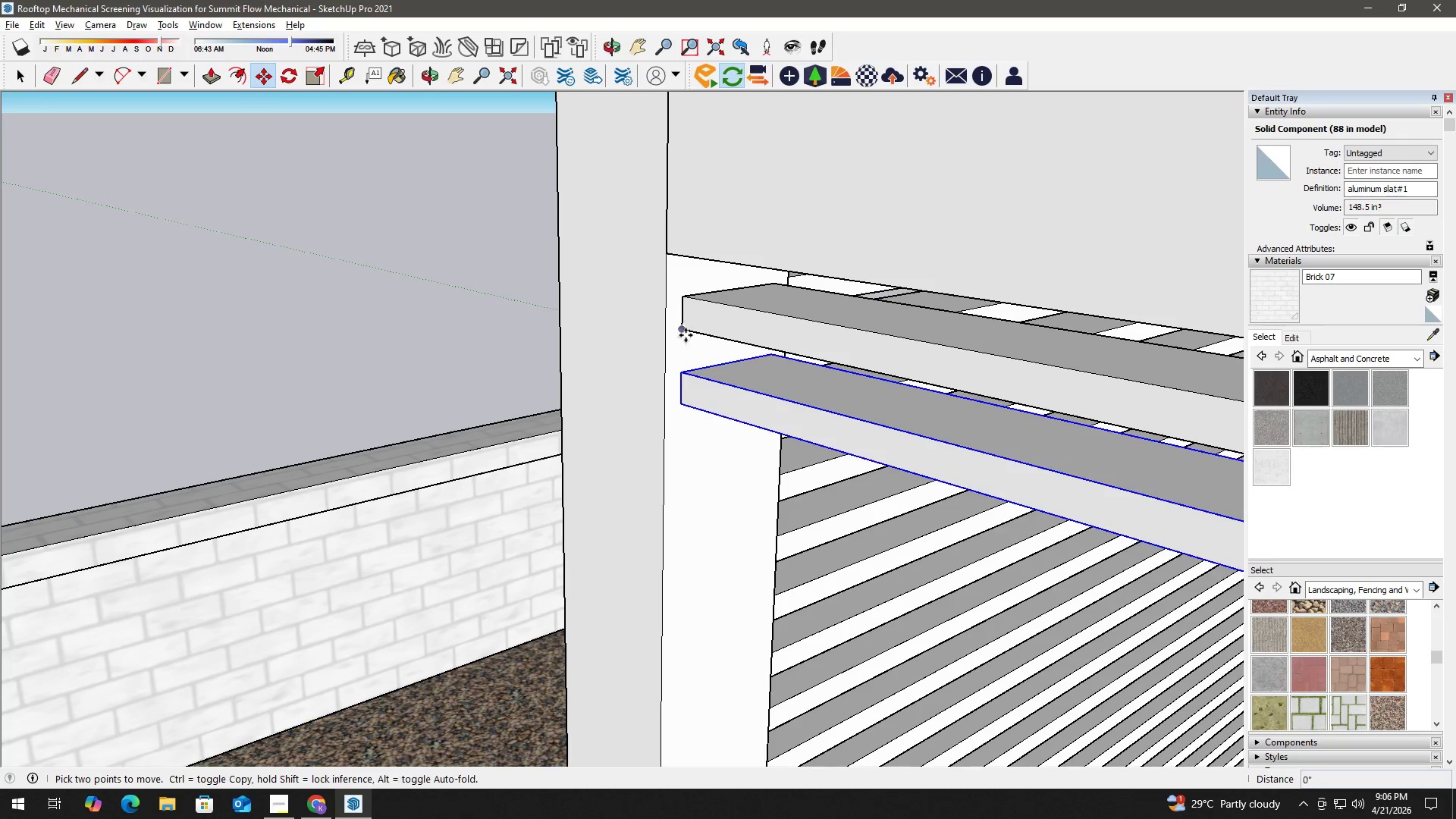 
key(Control+ControlLeft)
 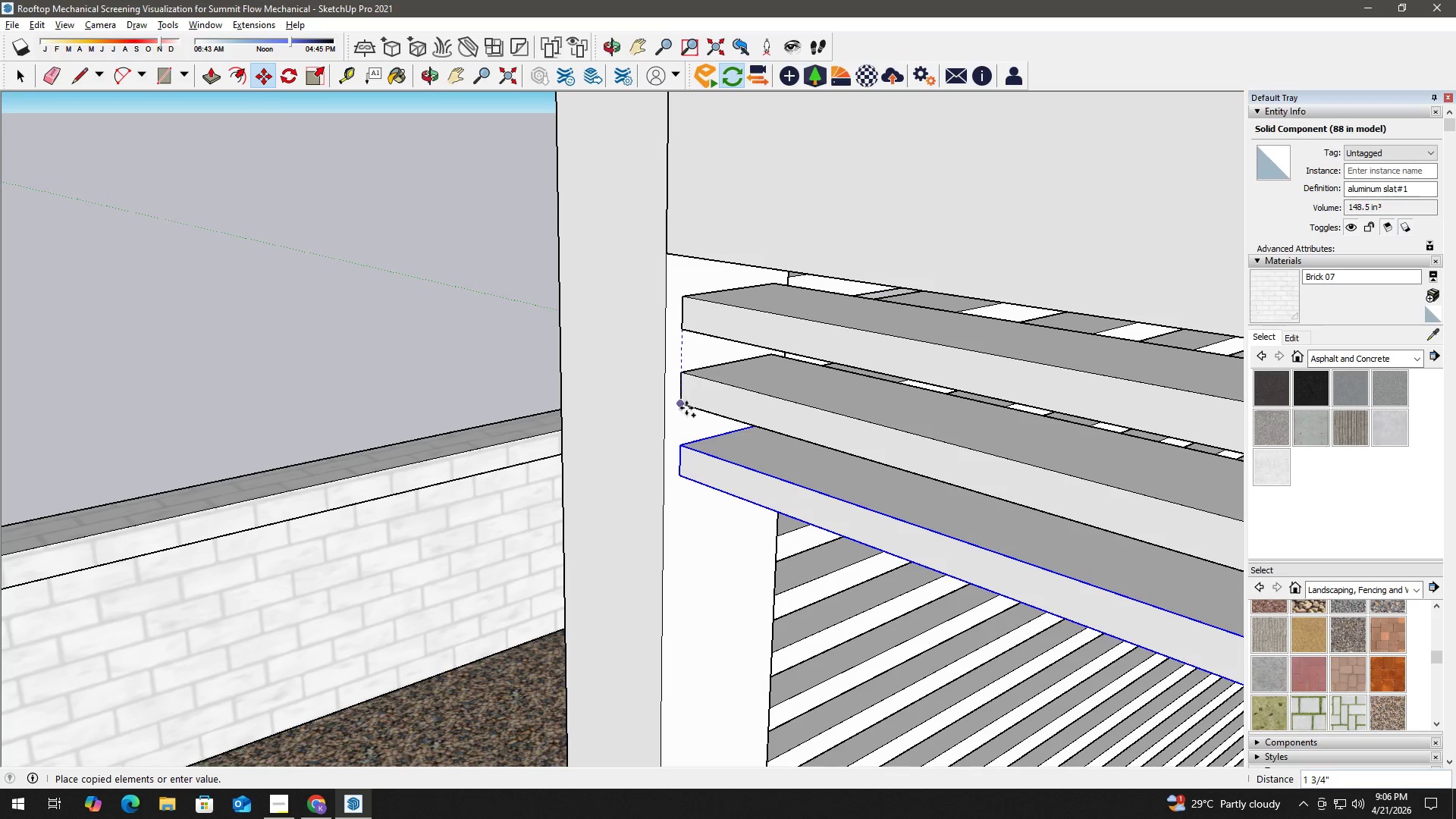 
left_click([686, 408])
 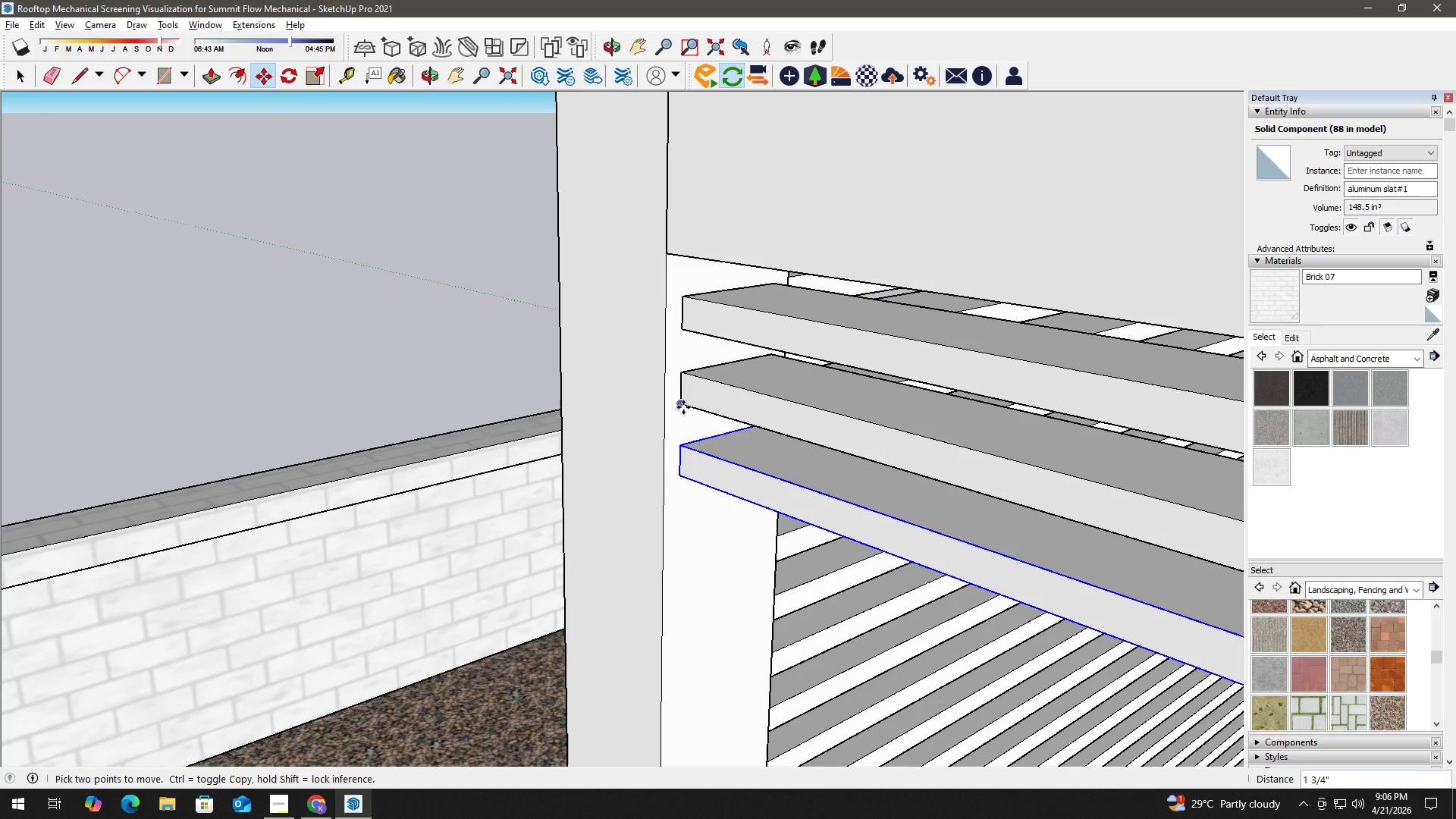 
left_click([683, 407])
 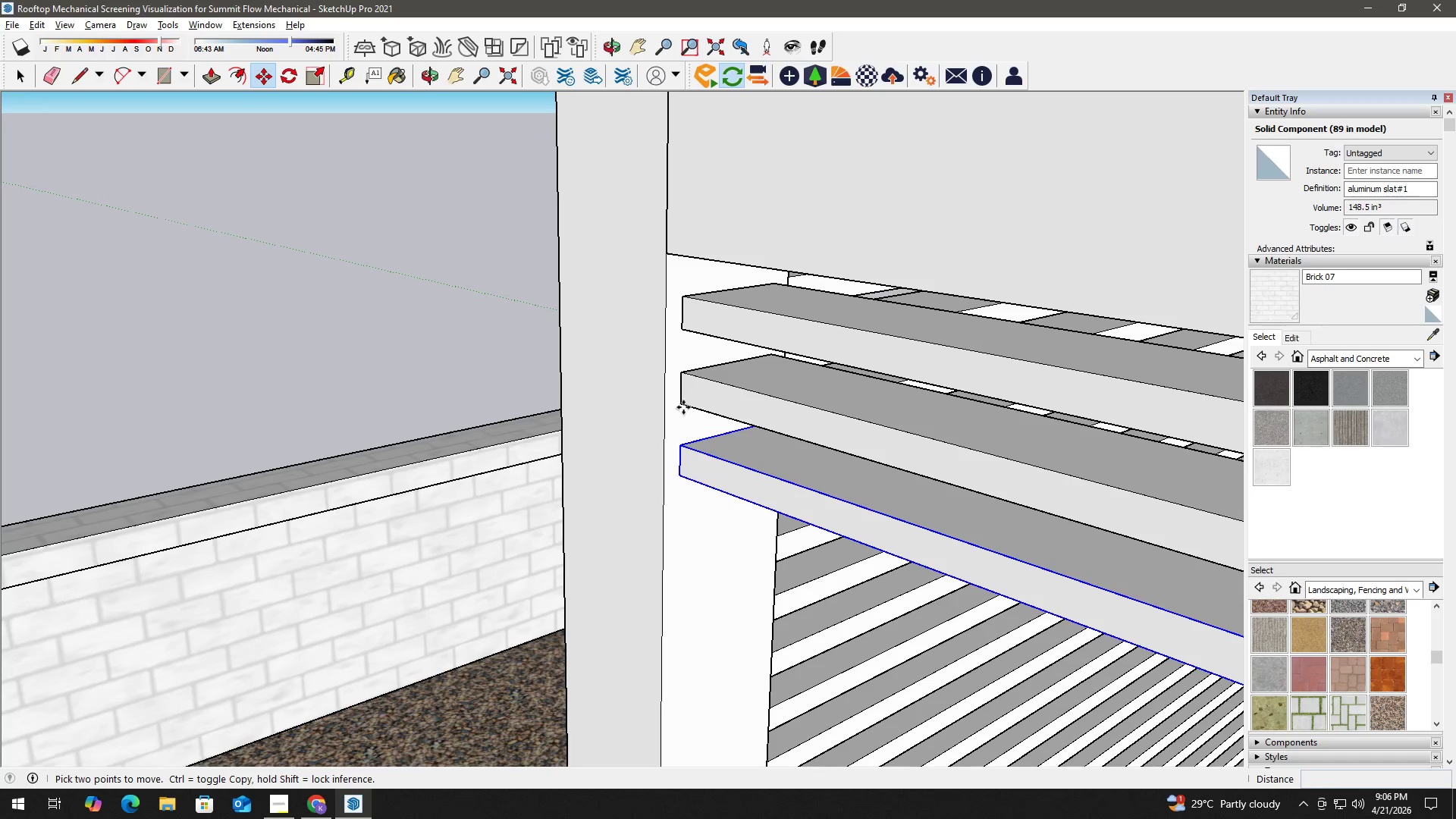 
key(Control+ControlLeft)
 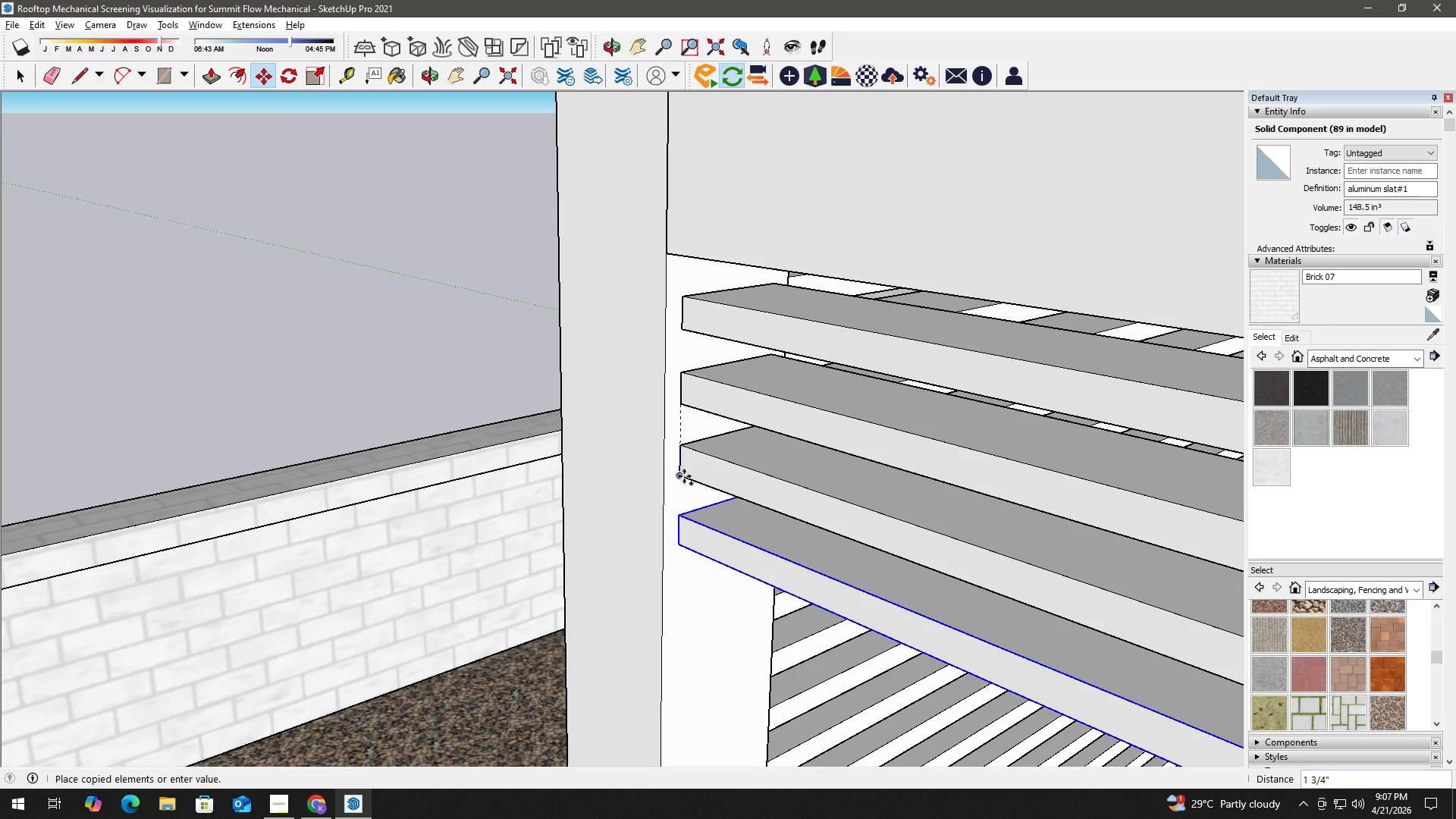 
left_click([684, 476])
 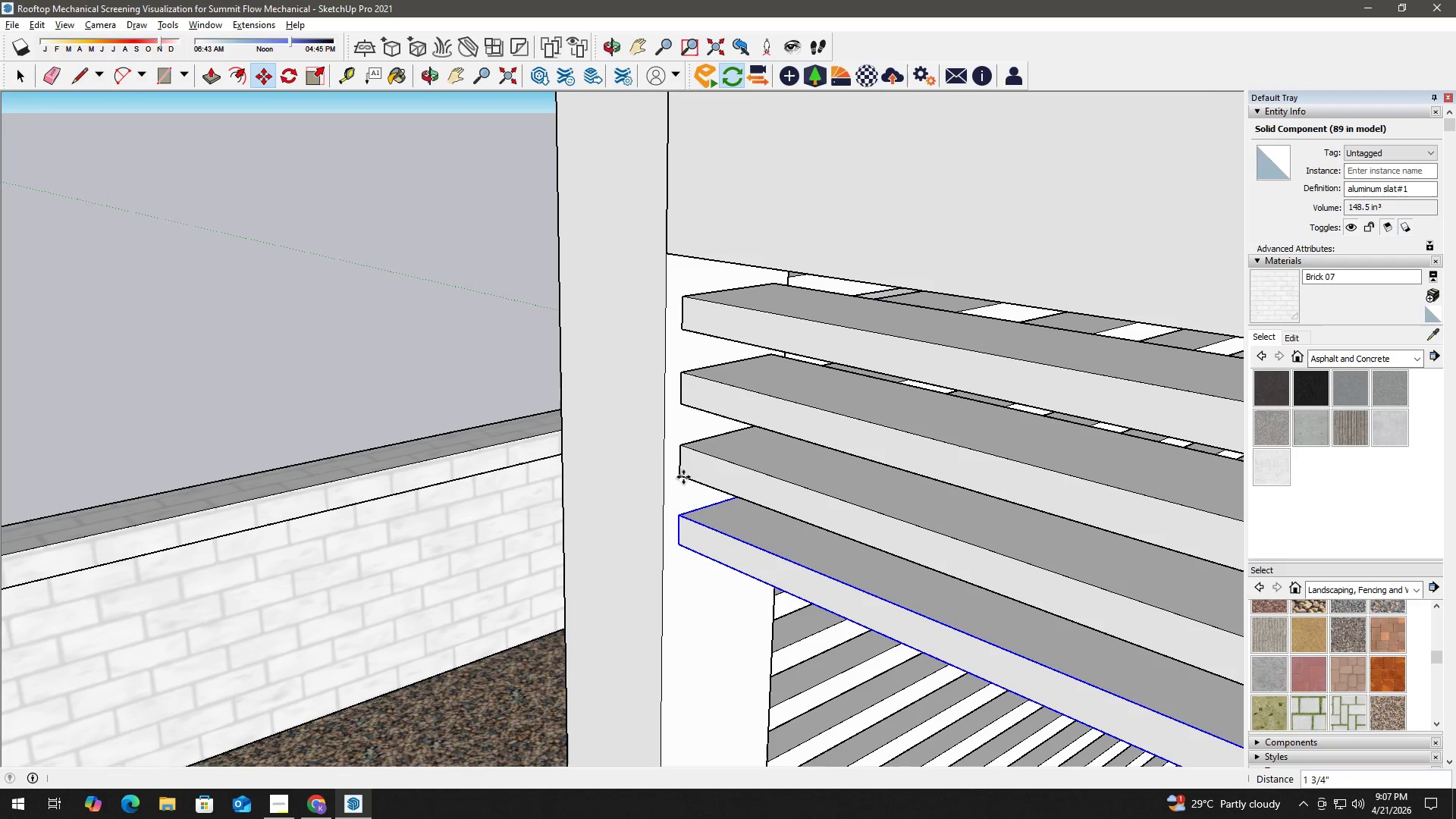 
type( hm)
 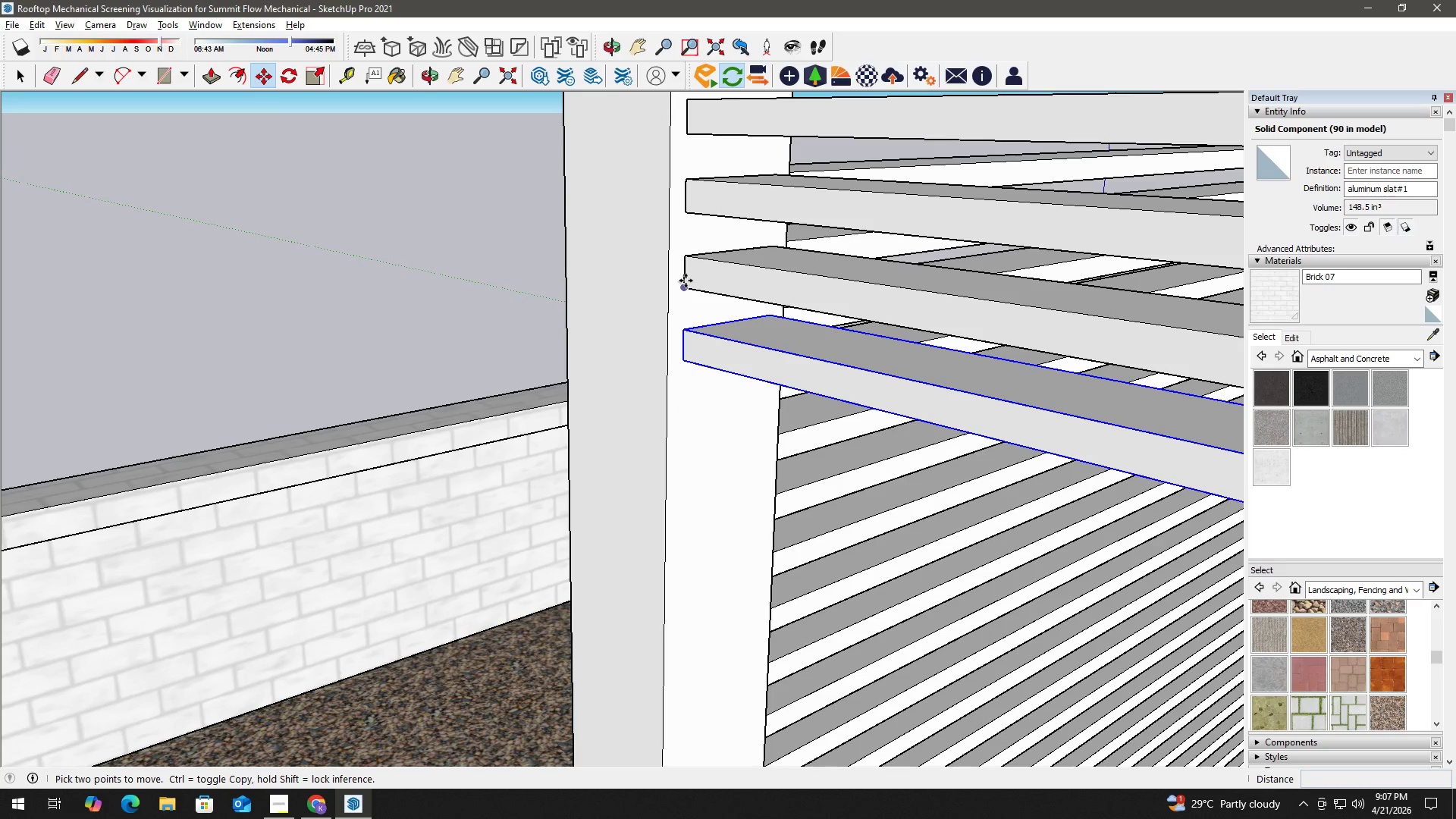 
left_click_drag(start_coordinate=[692, 481], to_coordinate=[697, 290])
 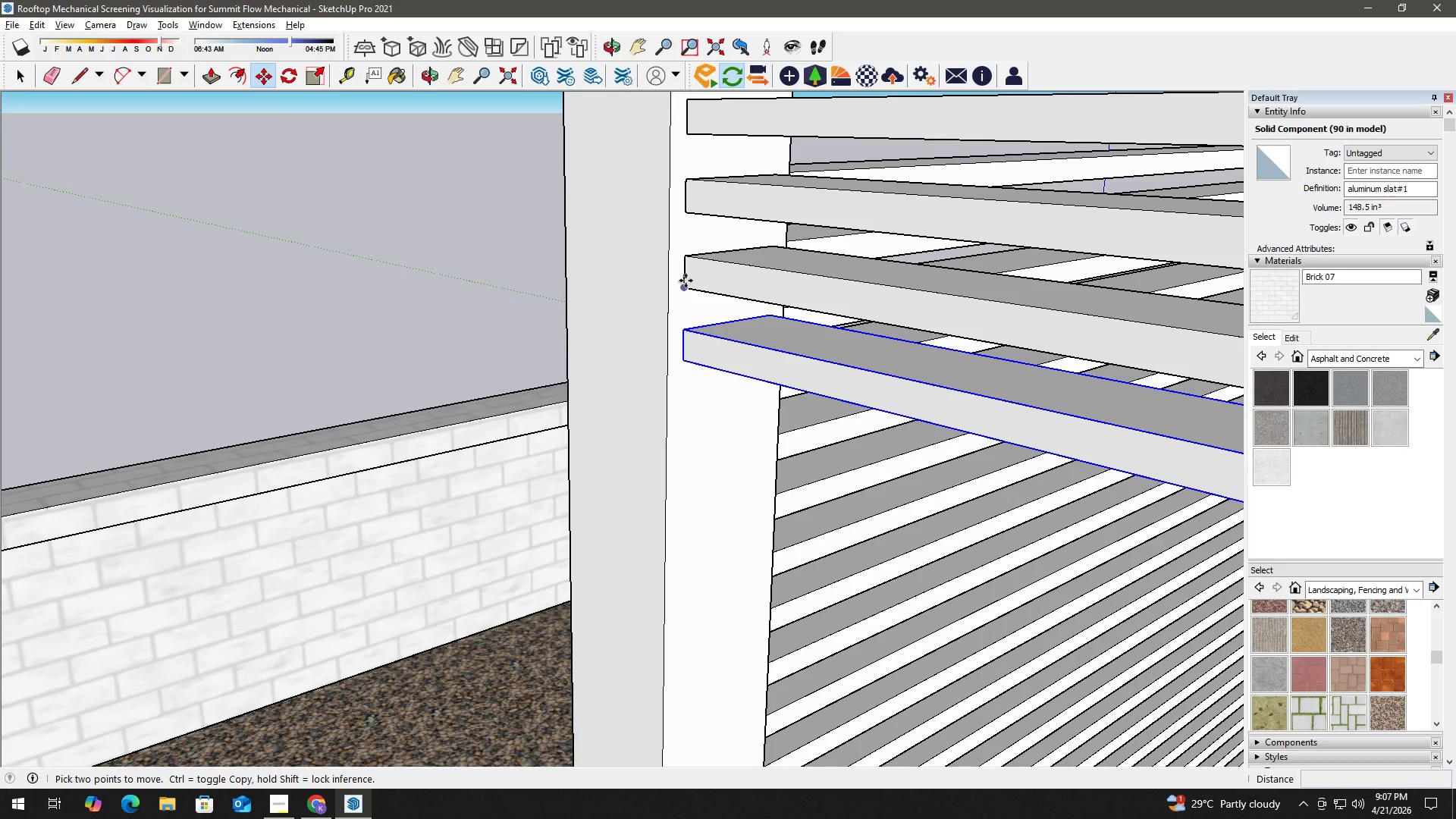 
left_click([683, 287])
 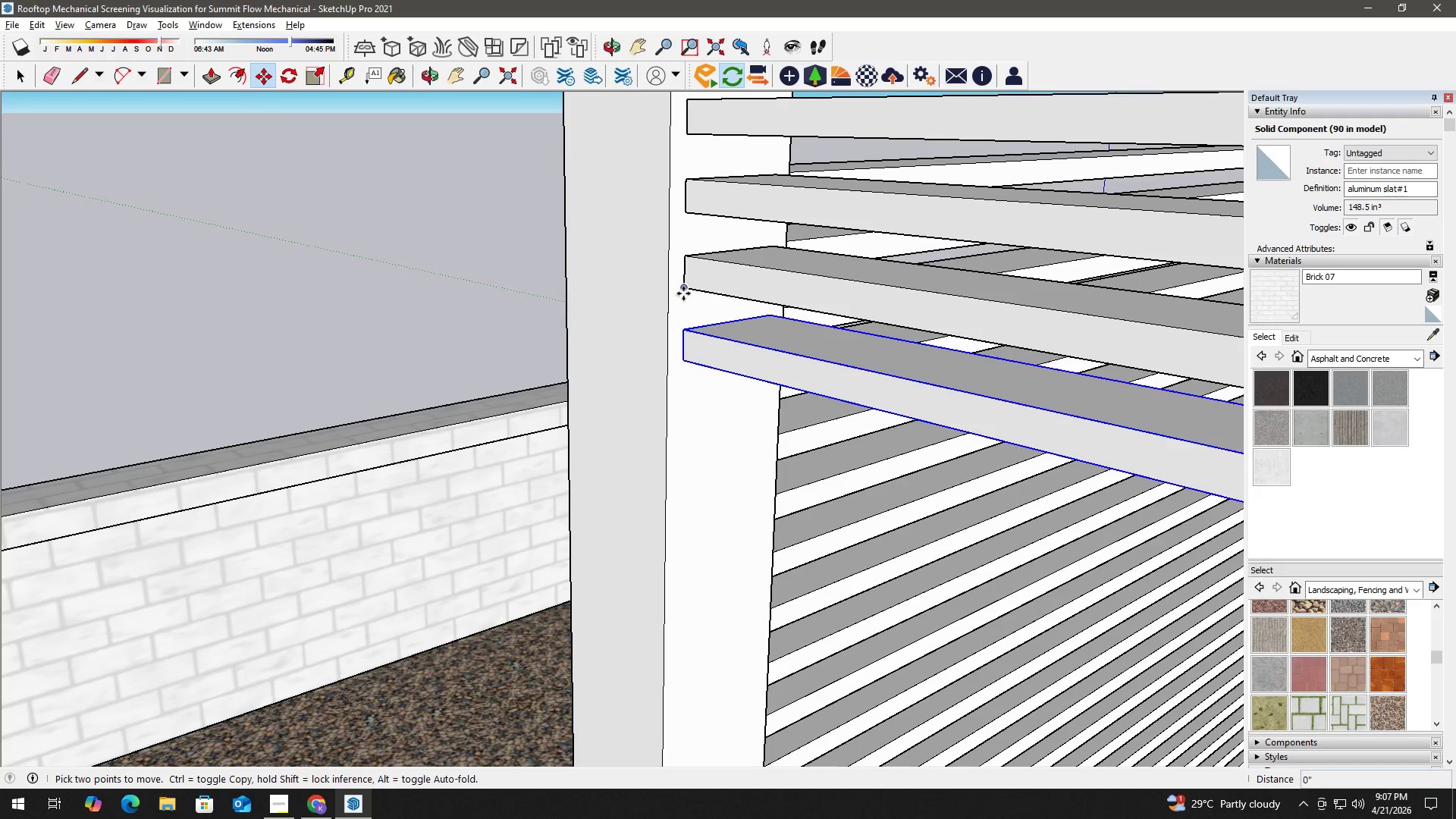 
key(Control+ControlLeft)
 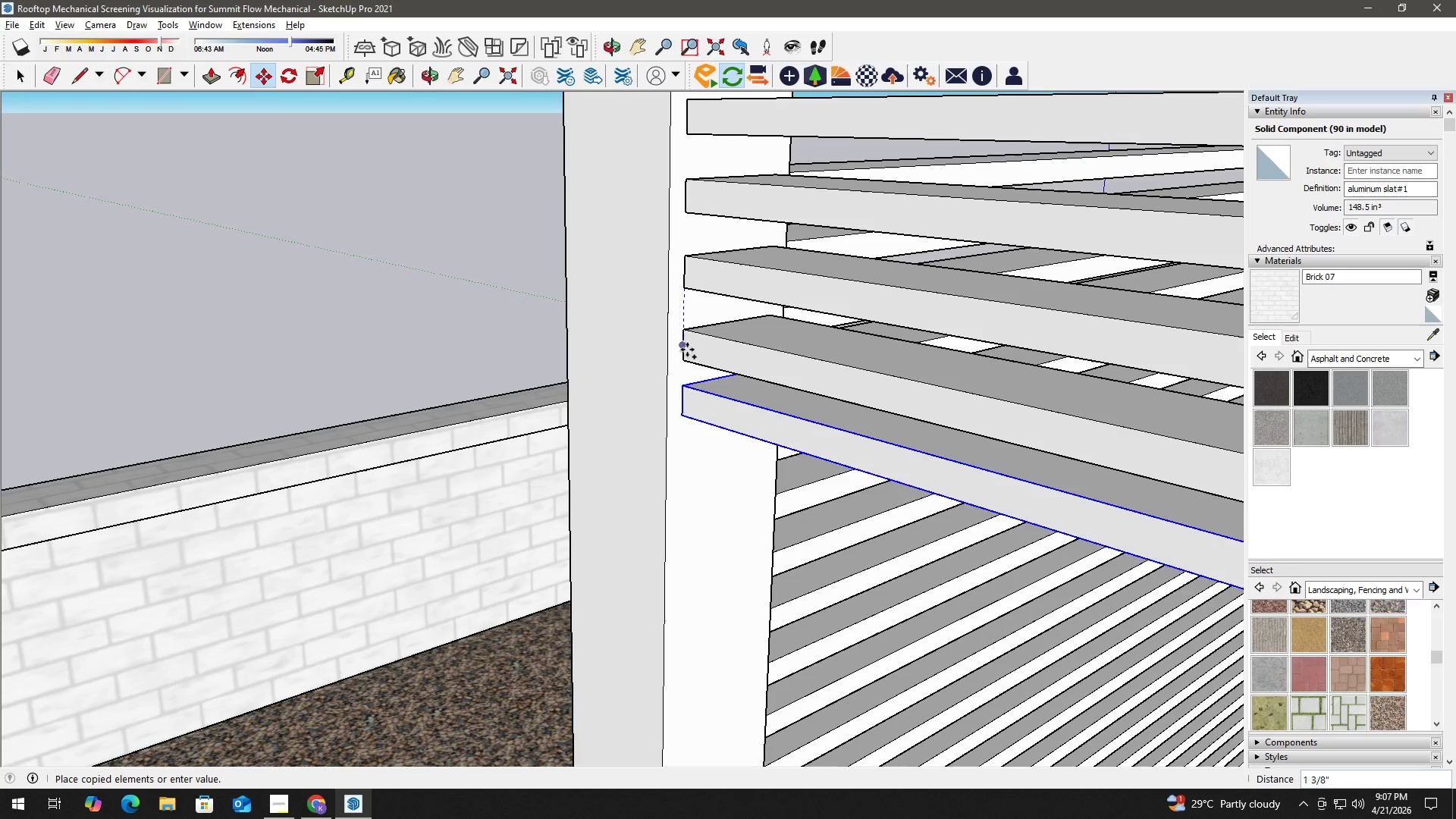 
left_click([687, 357])
 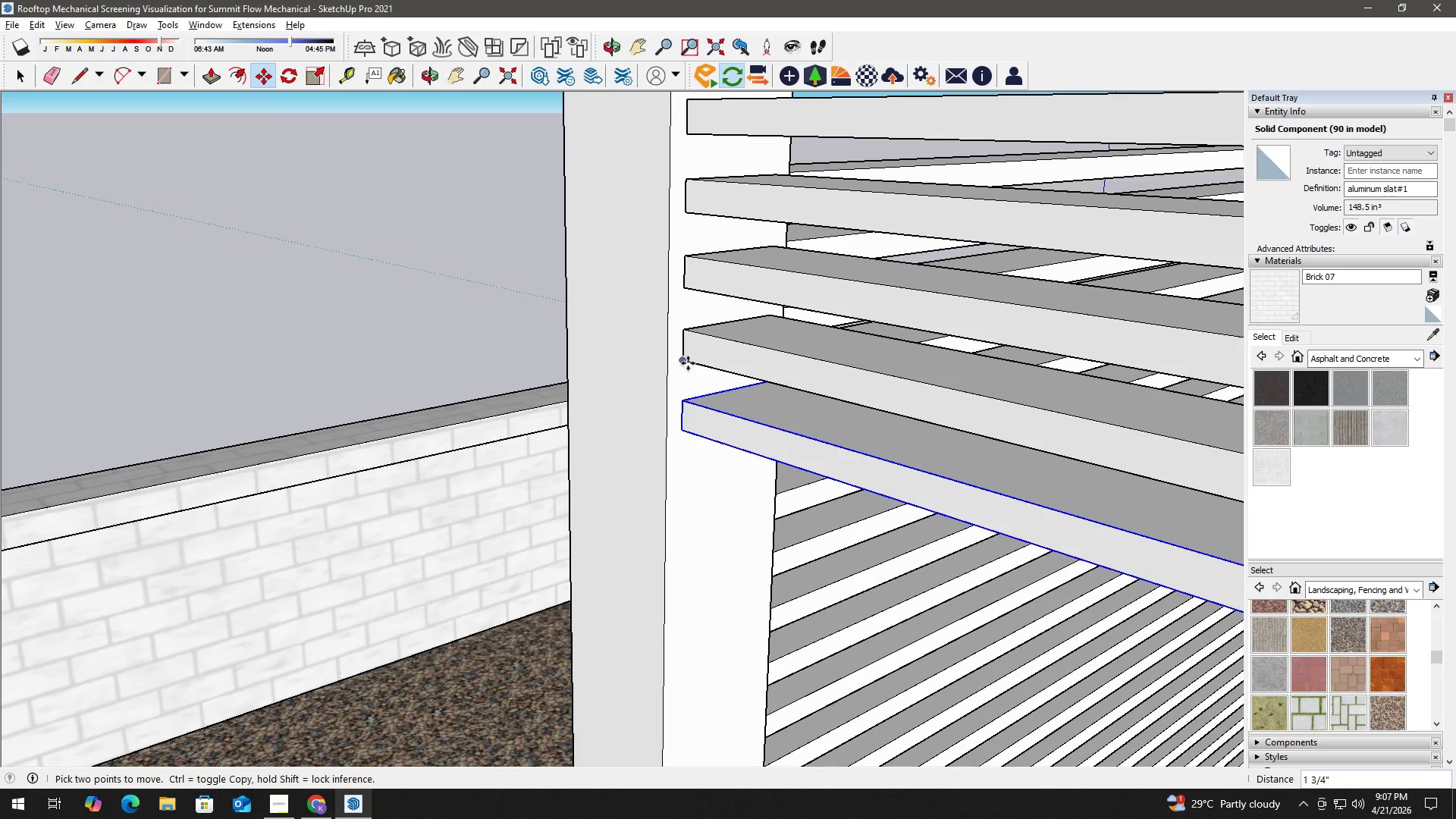 
left_click([686, 362])
 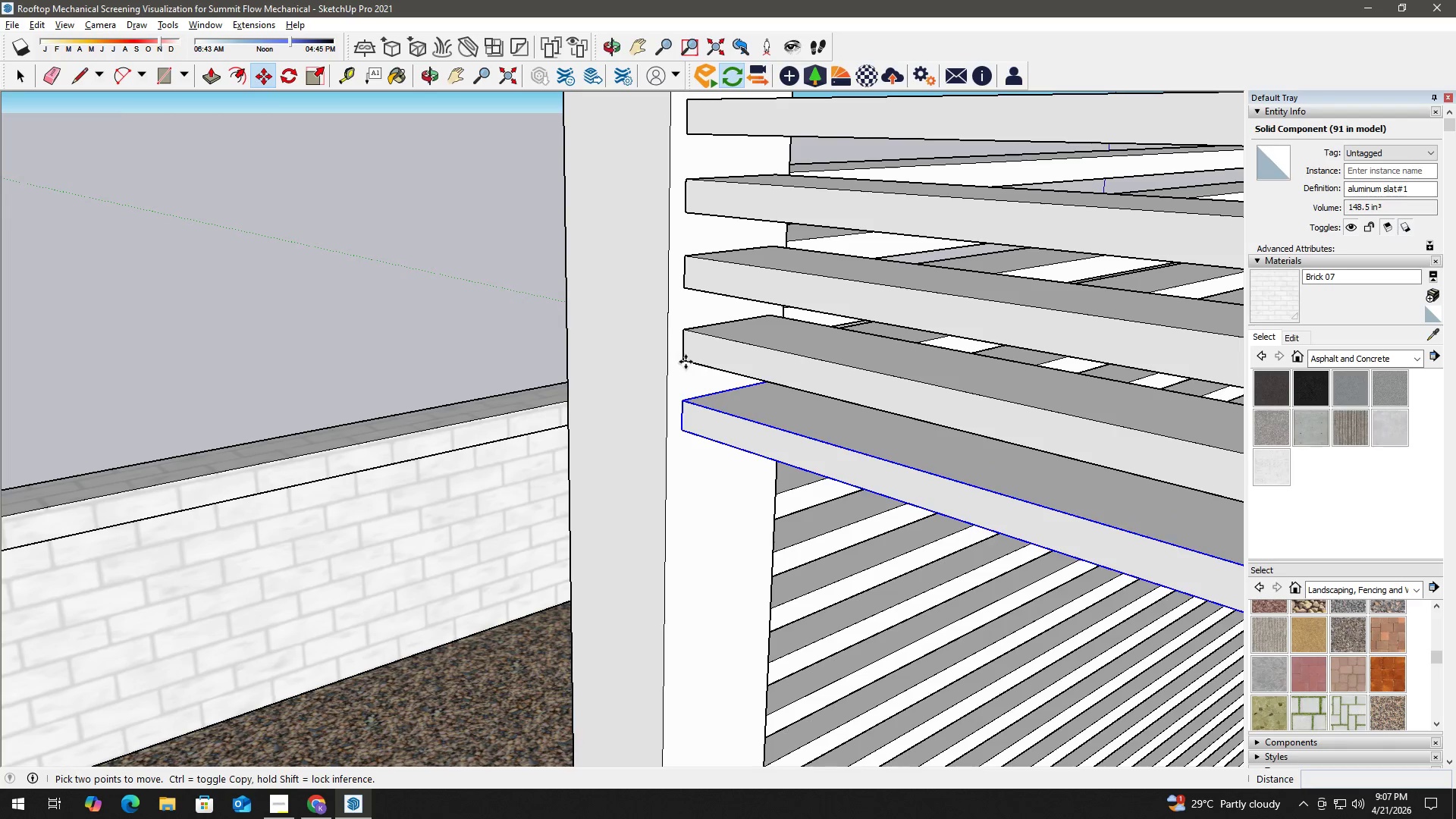 
key(Control+ControlLeft)
 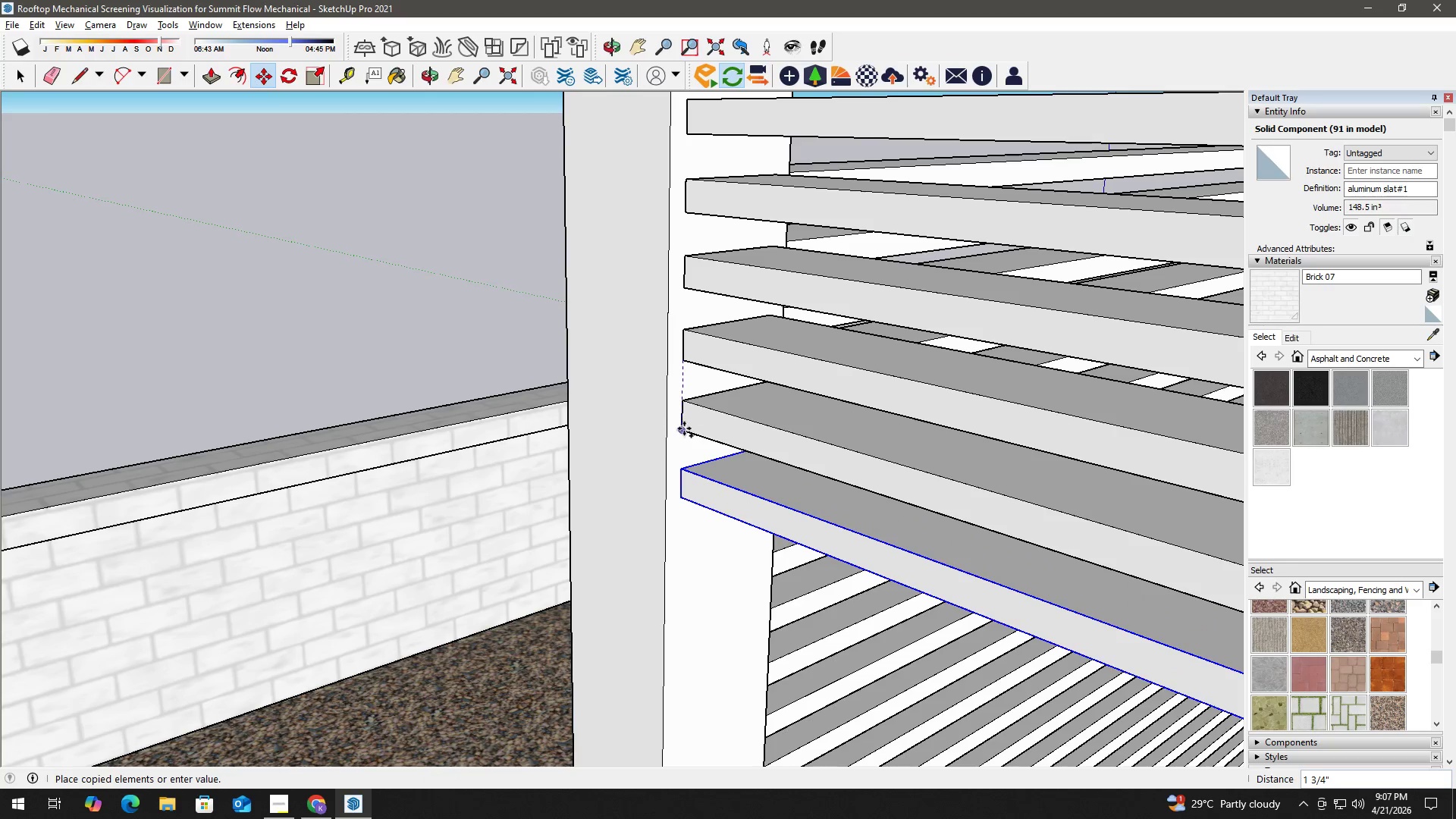 
left_click([684, 428])
 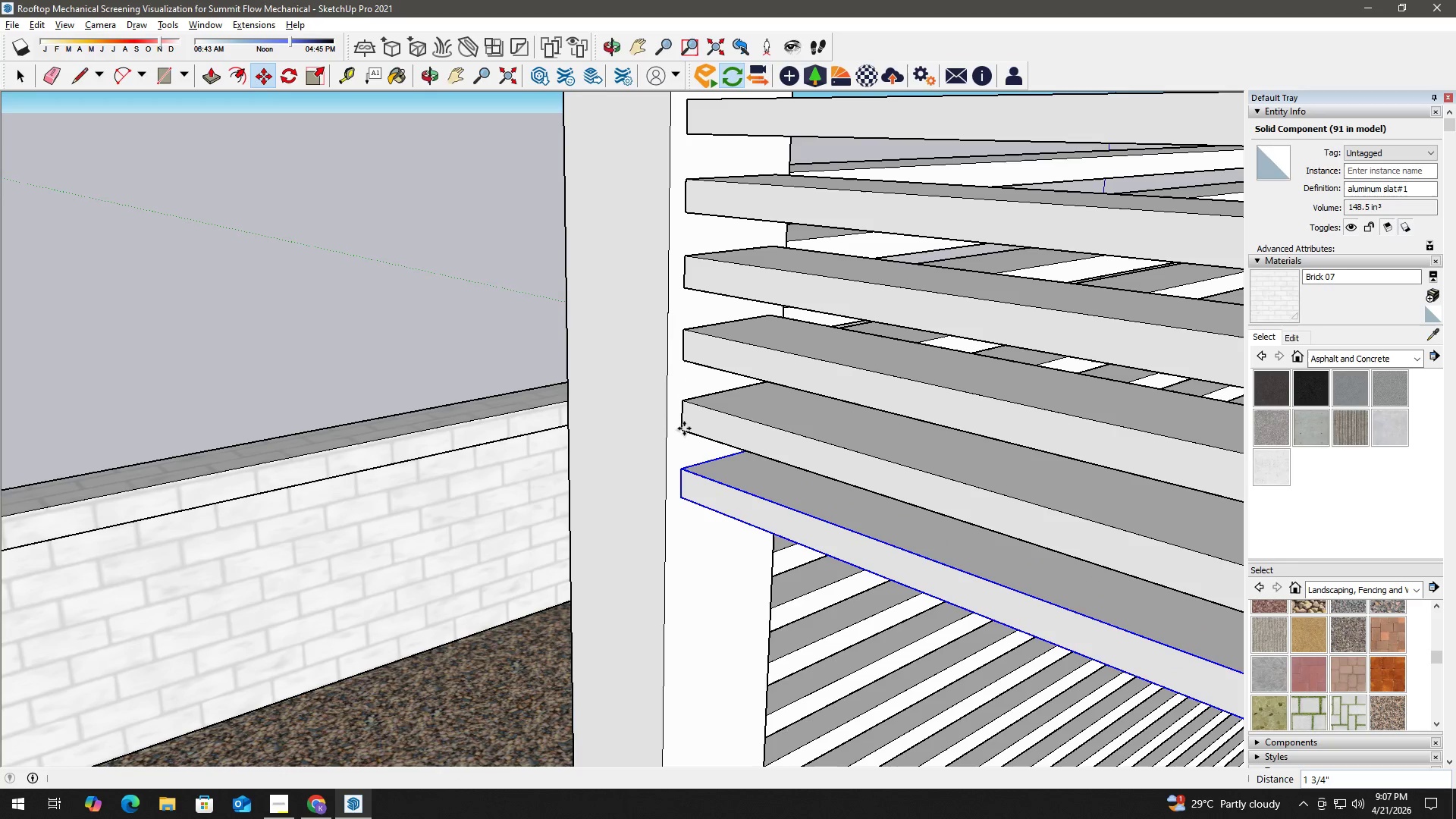 
key(Space)
 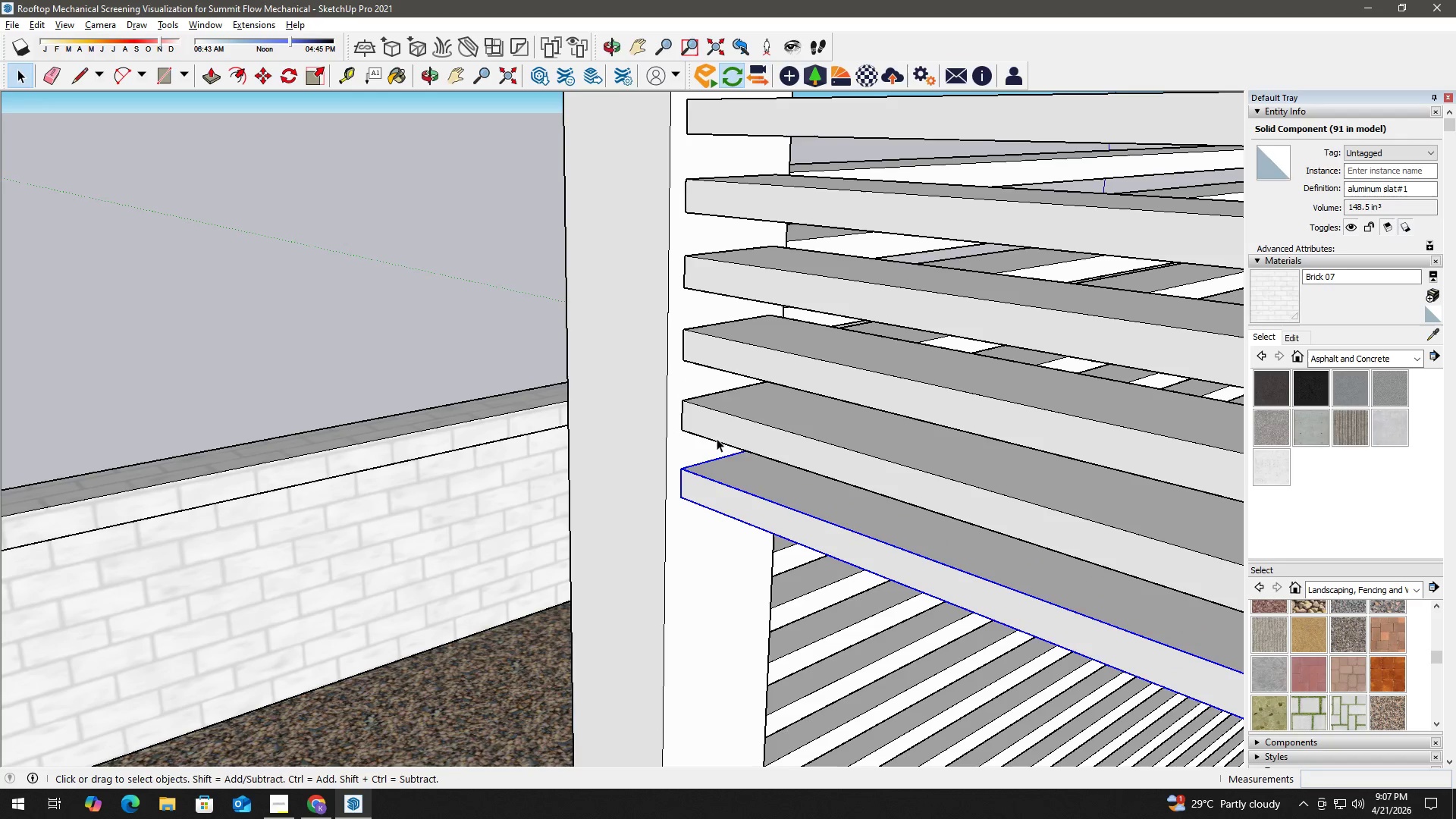 
hold_key(key=H, duration=4.08)
 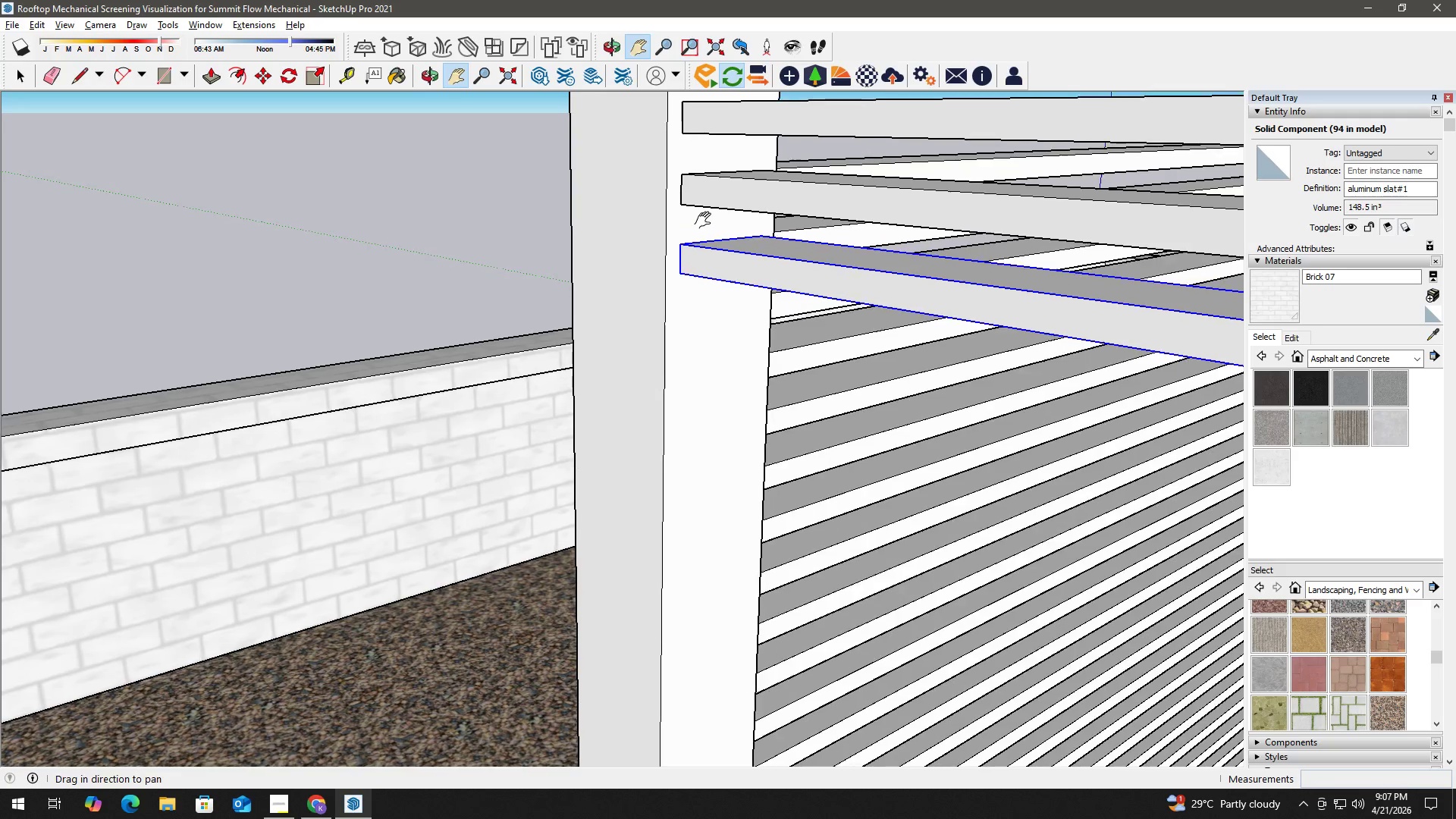 
left_click_drag(start_coordinate=[729, 428], to_coordinate=[723, 224])
 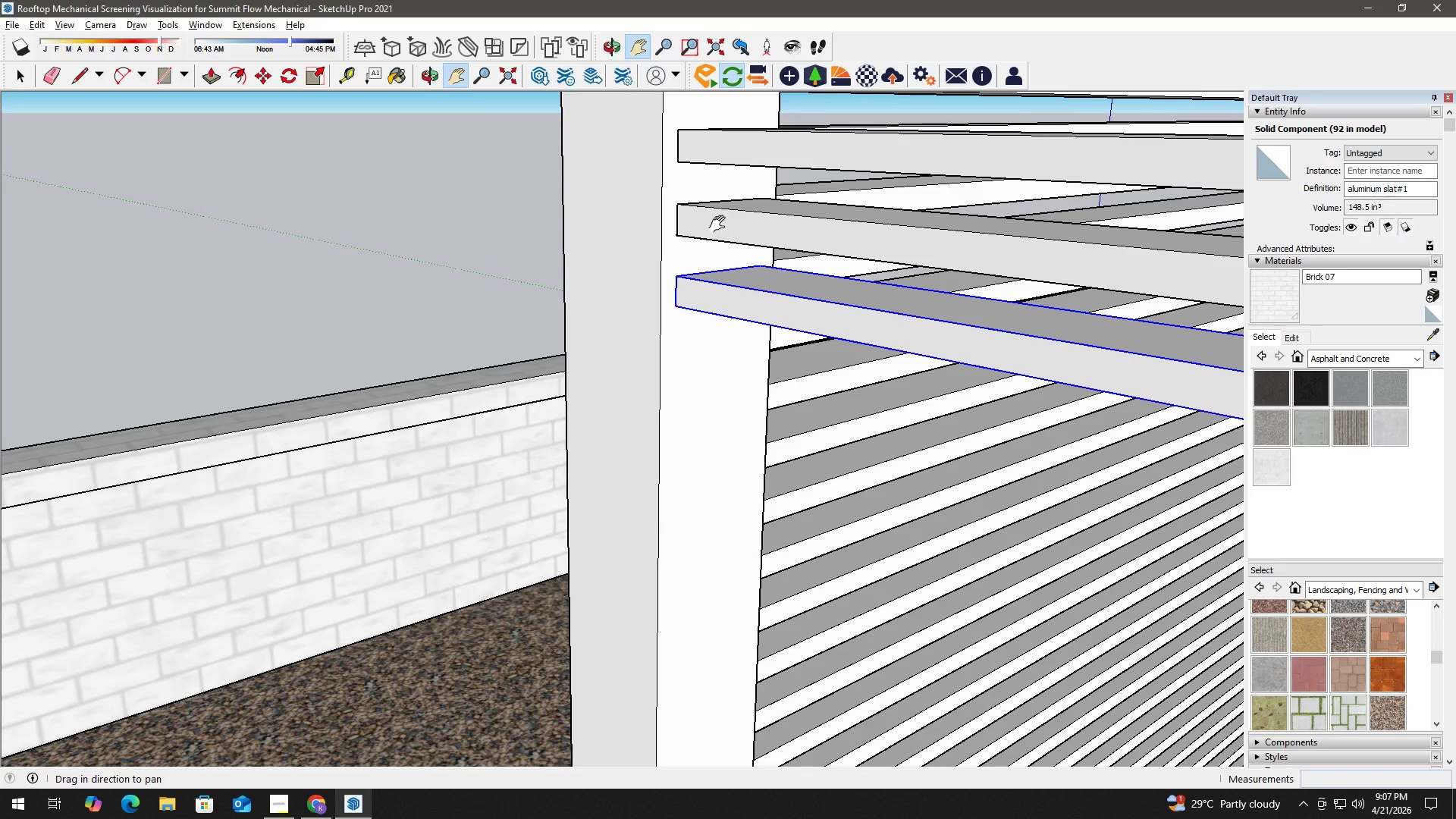 
key(M)
 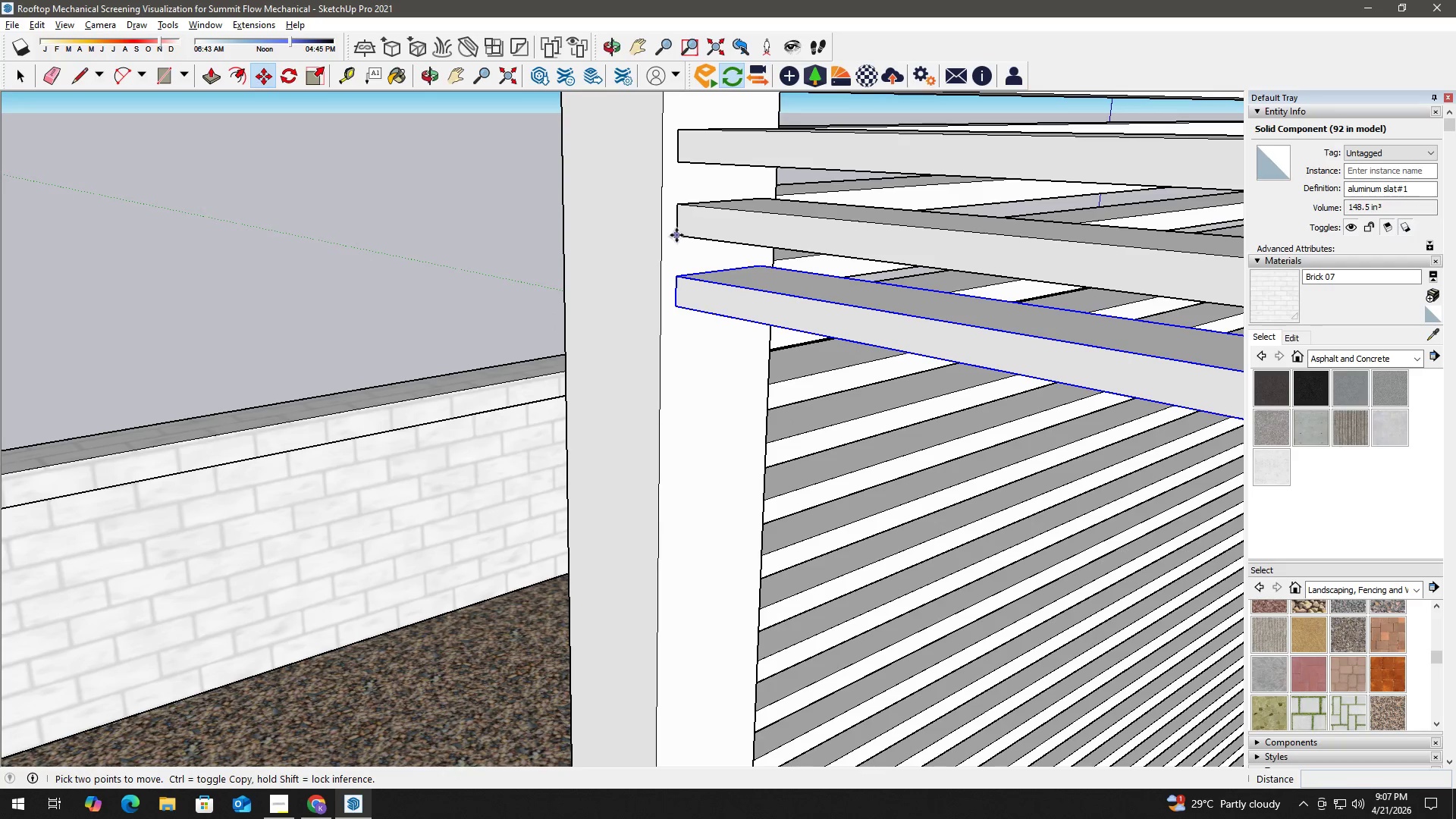 
left_click([676, 235])
 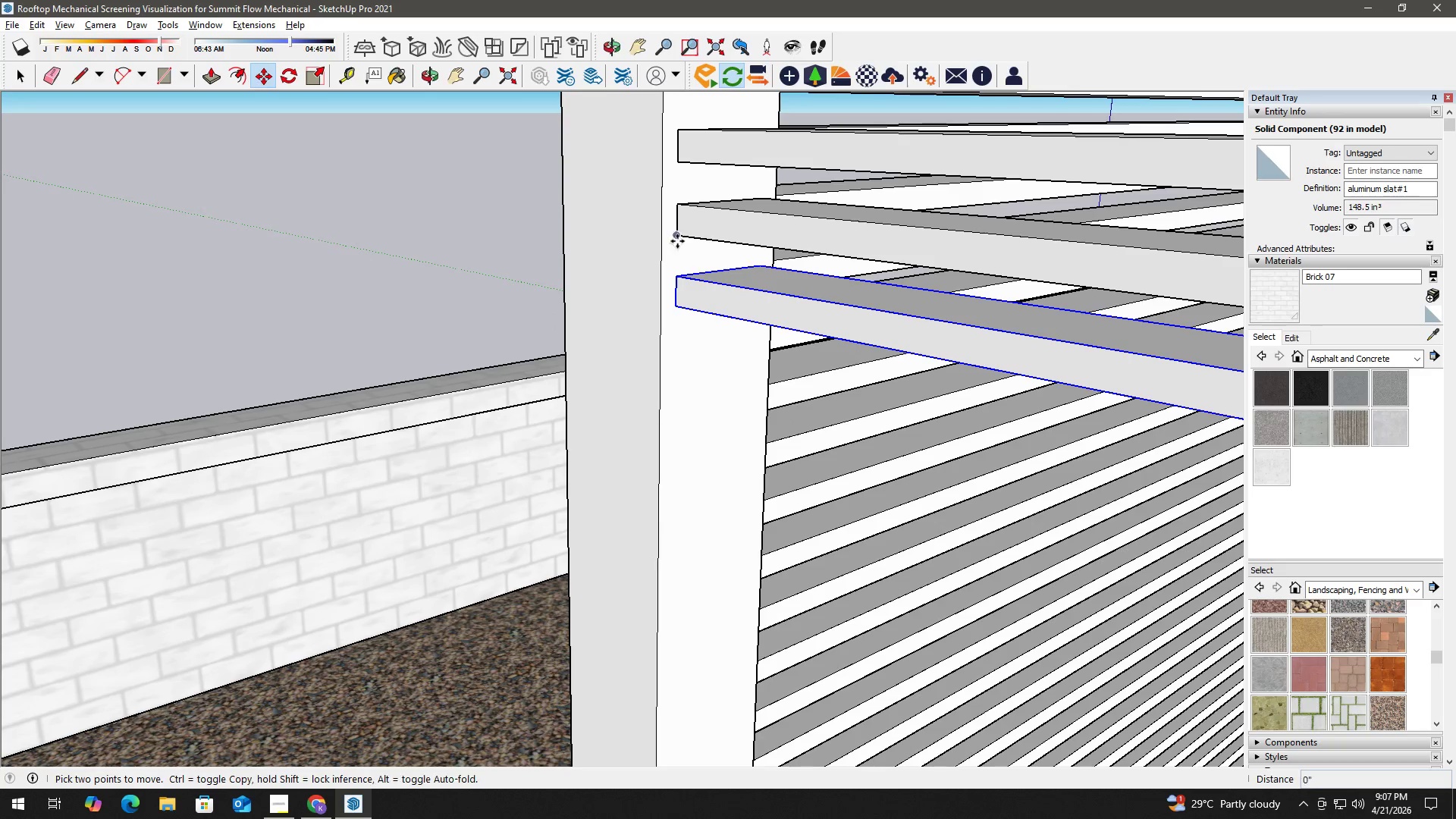 
key(Control+ControlLeft)
 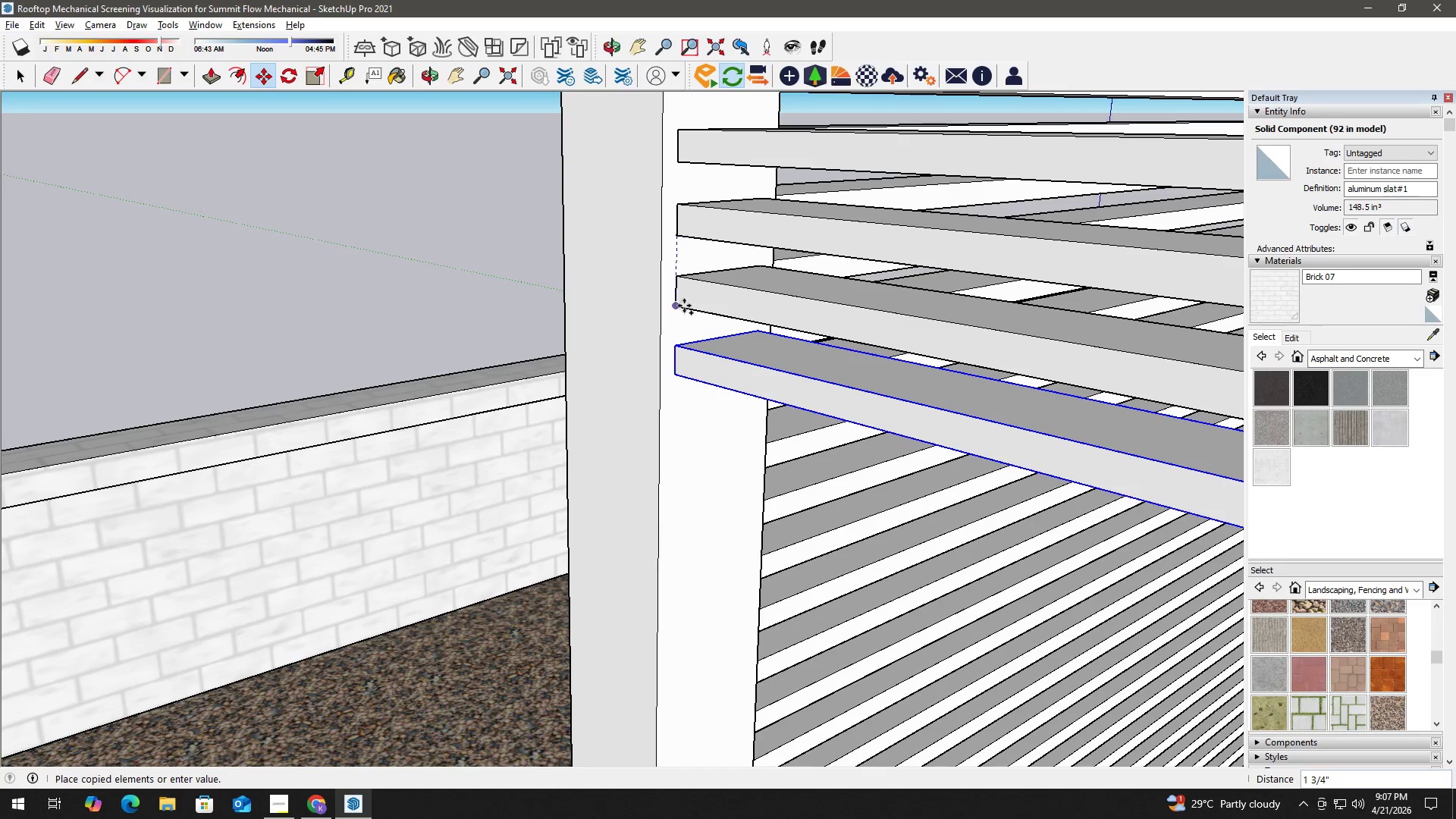 
left_click([683, 306])
 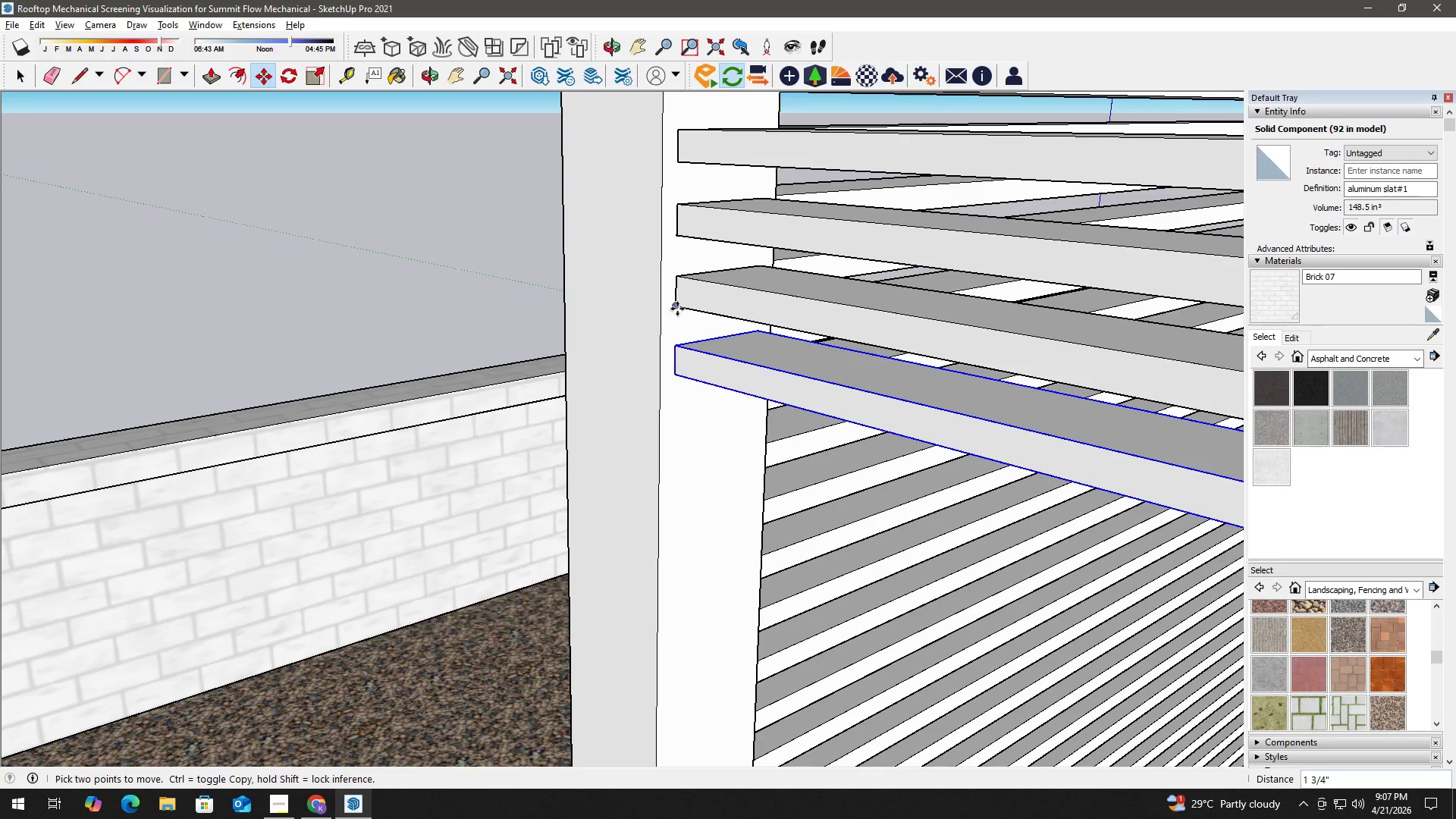 
left_click([677, 306])
 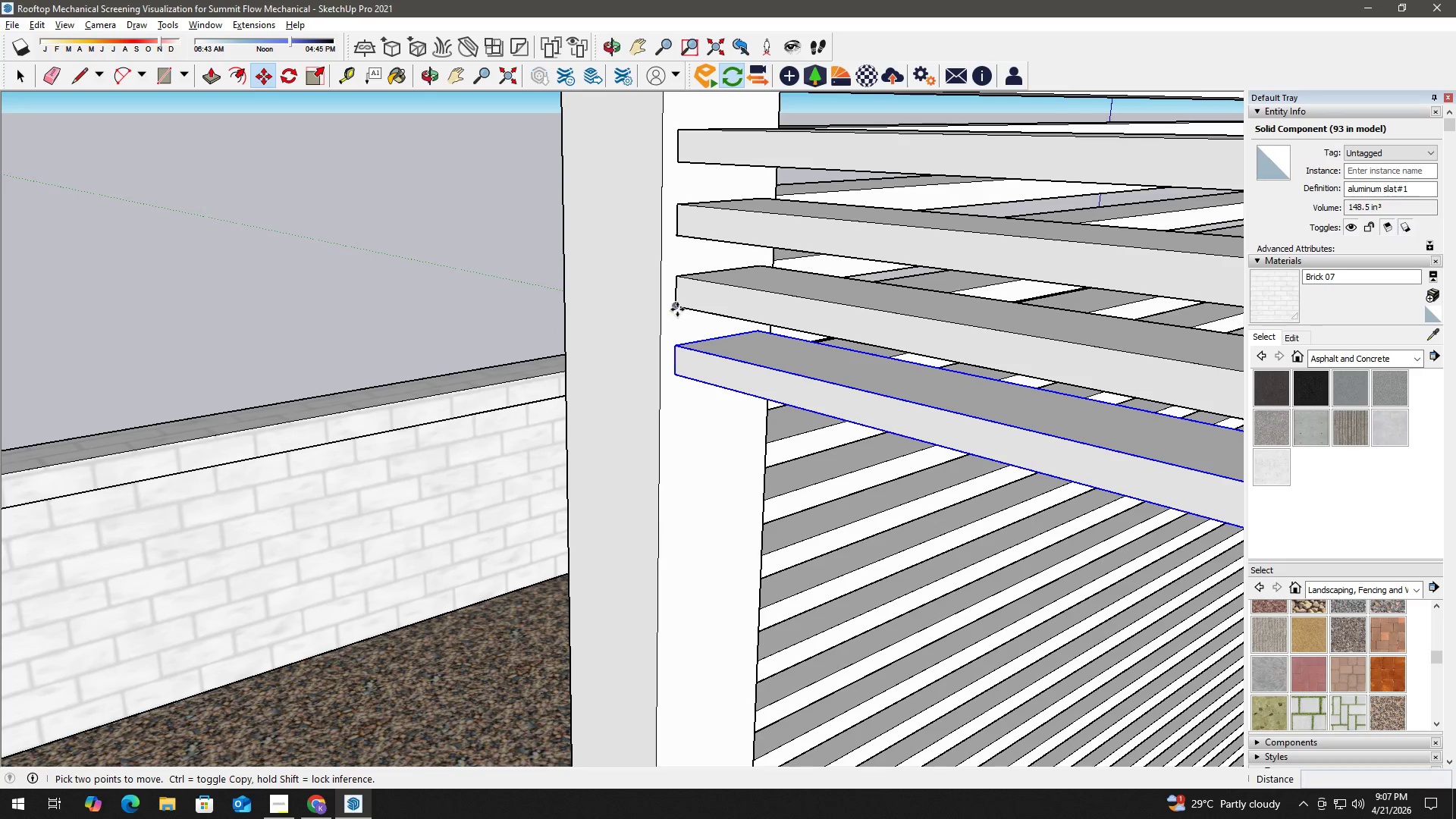 
key(Control+ControlLeft)
 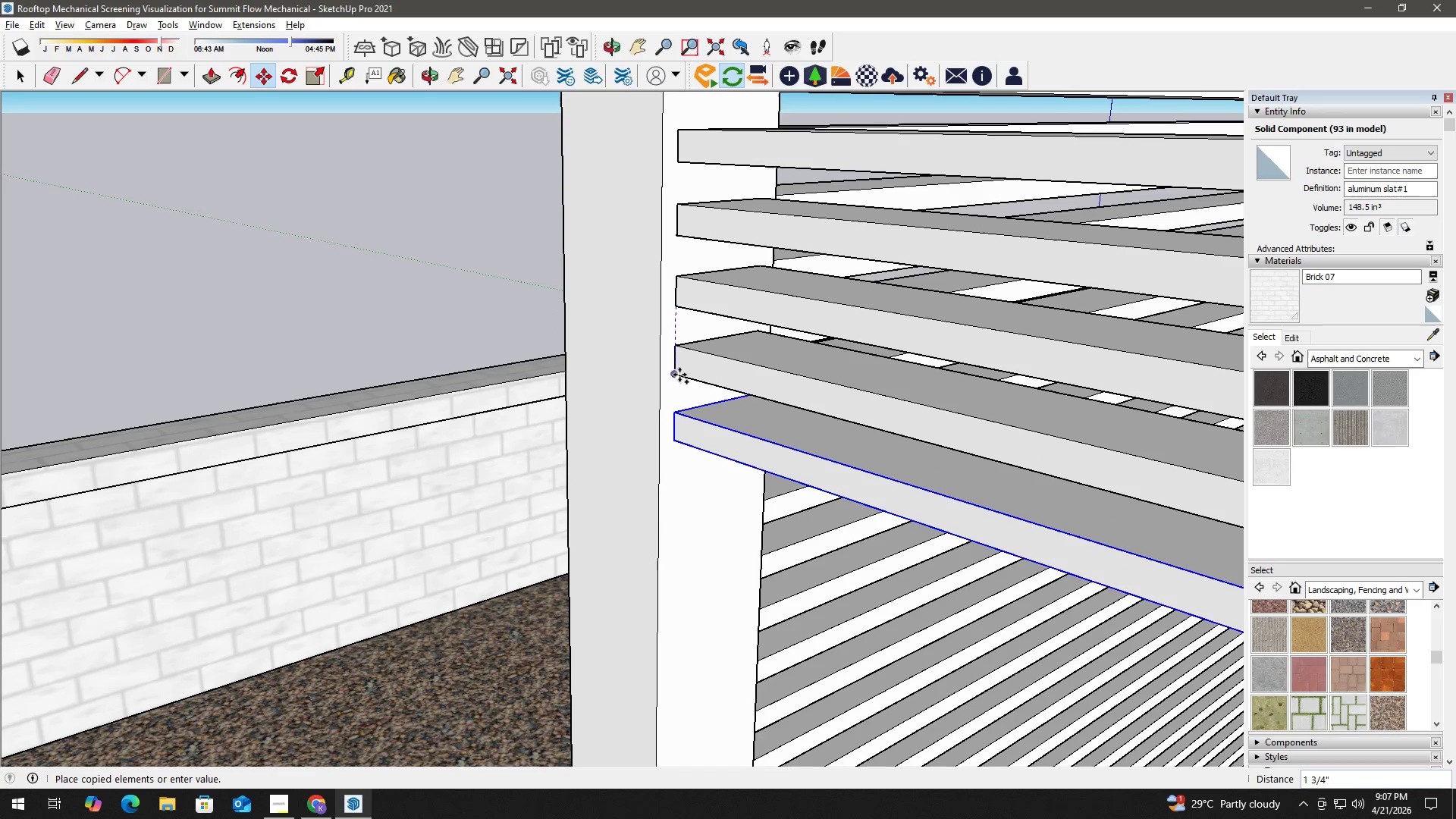 
left_click([679, 375])
 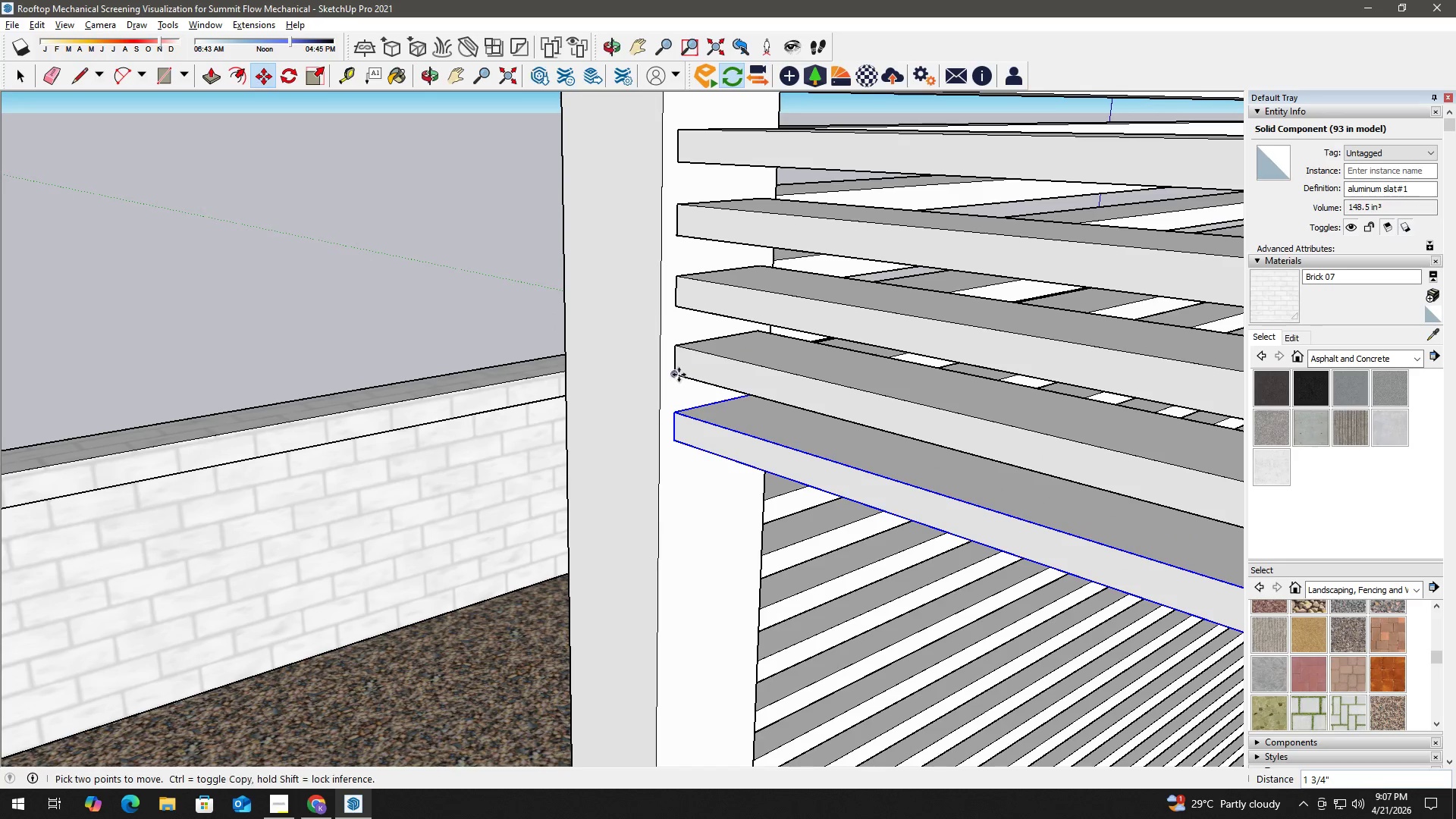 
key(Space)
 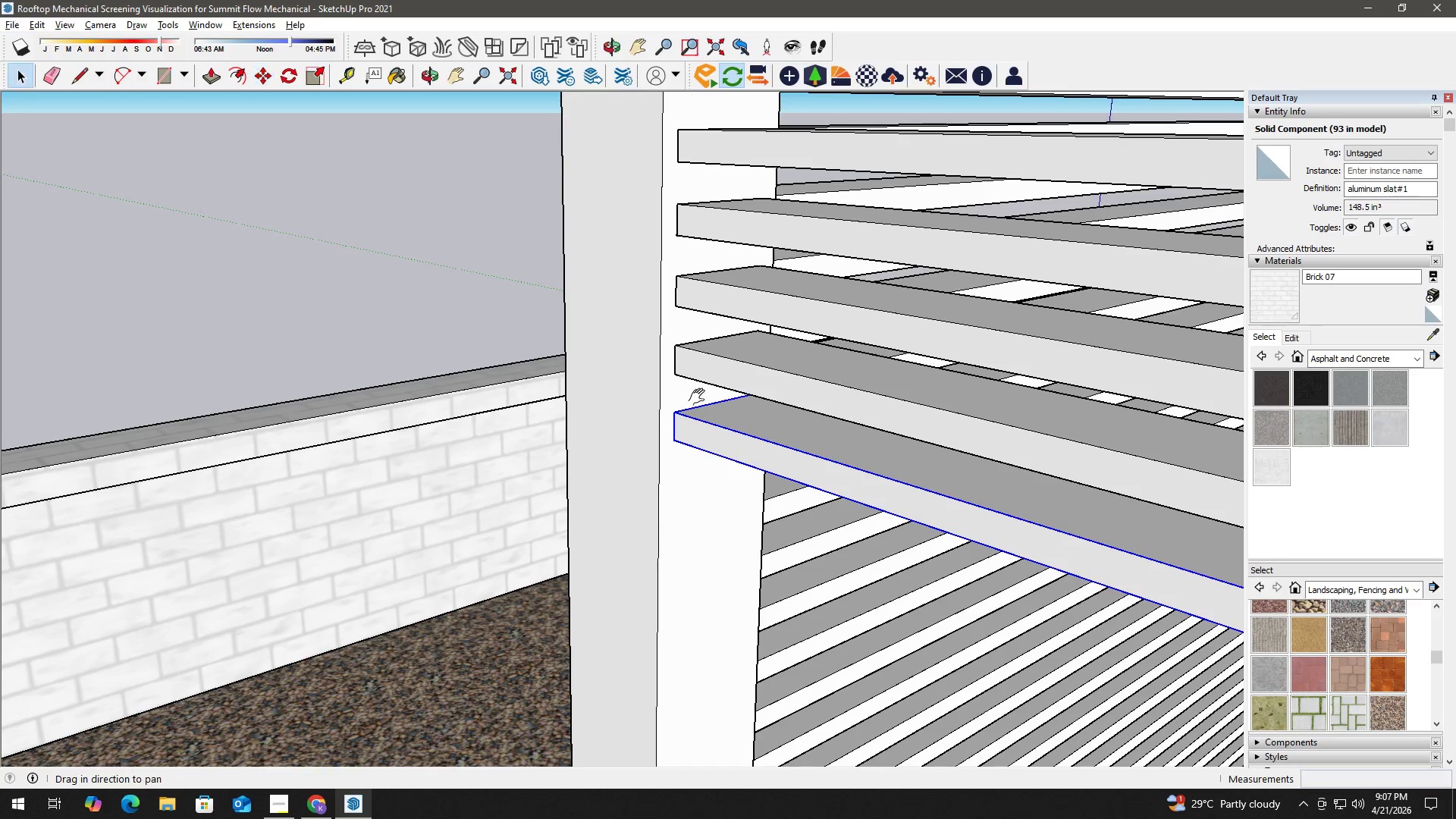 
left_click_drag(start_coordinate=[701, 391], to_coordinate=[708, 224])
 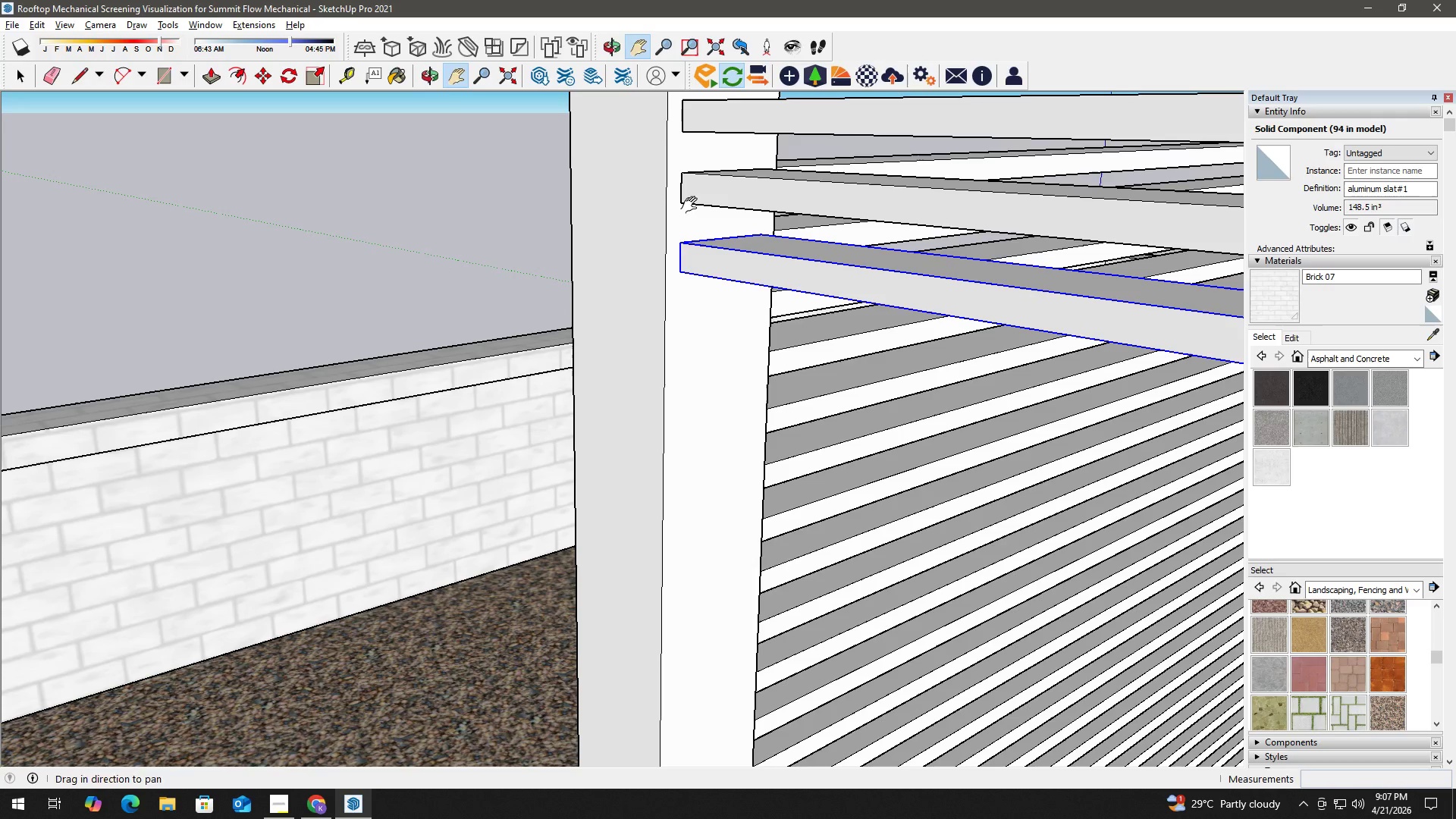 
key(M)
 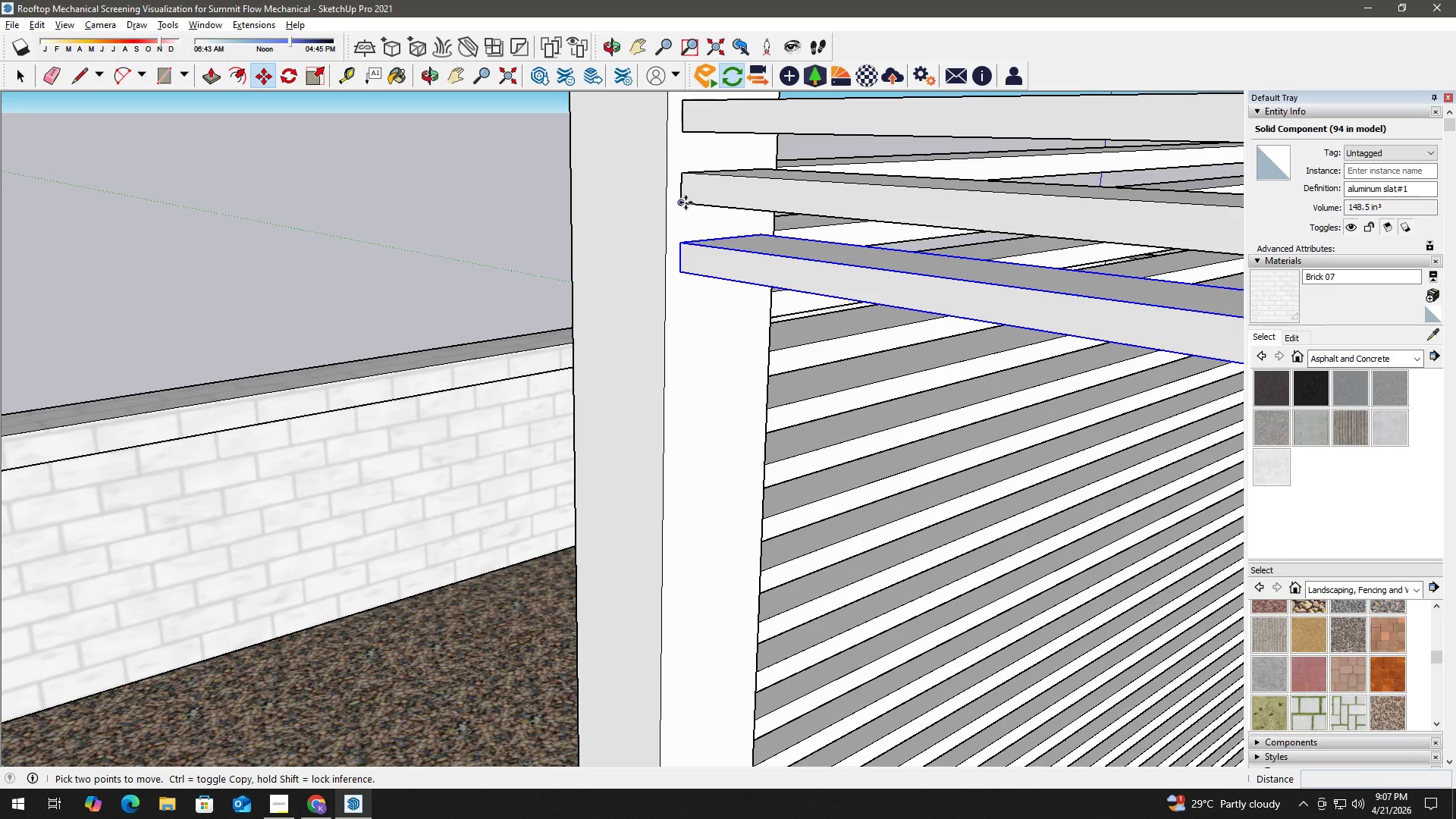 
left_click([686, 202])
 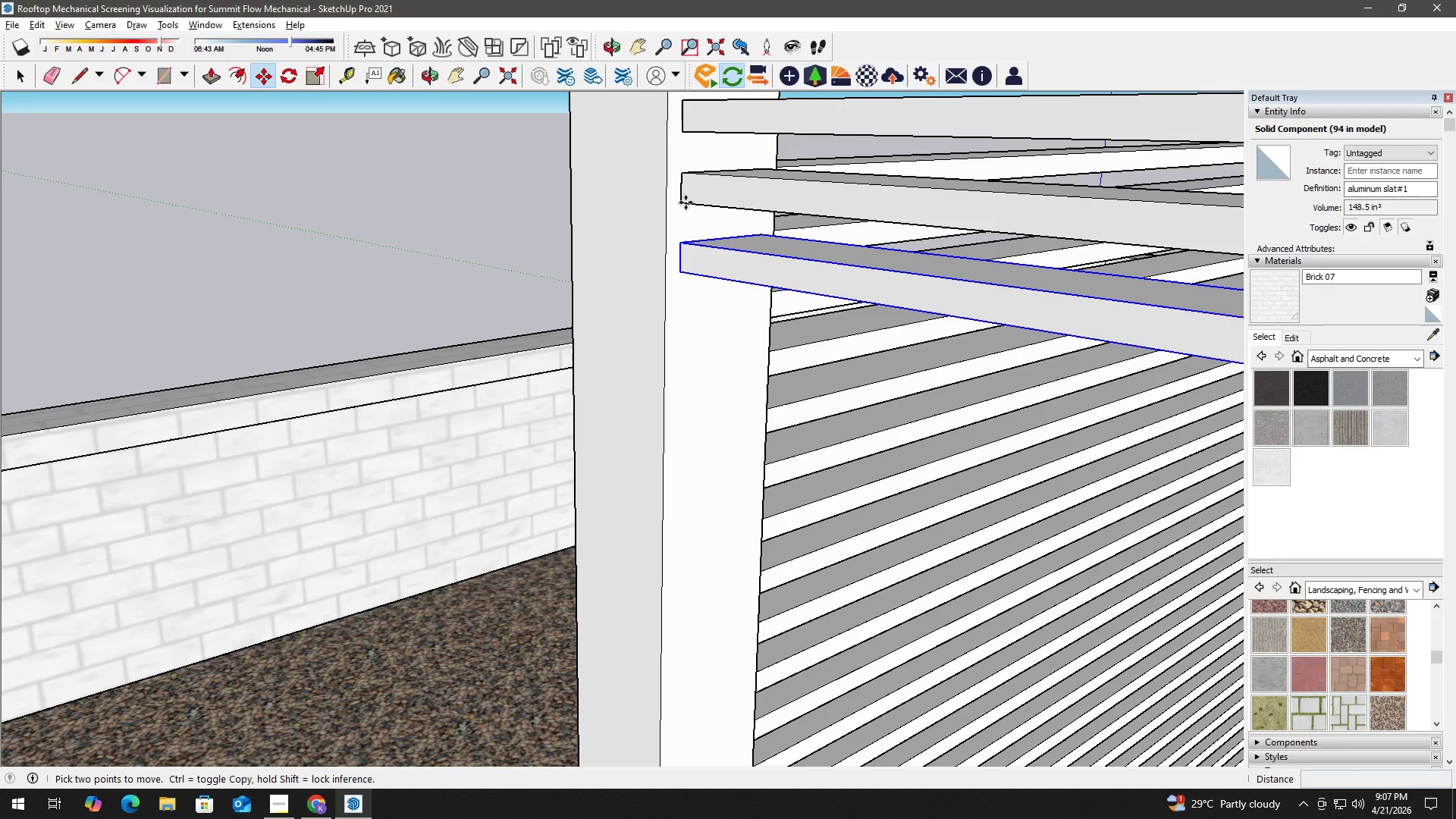 
key(Control+ControlLeft)
 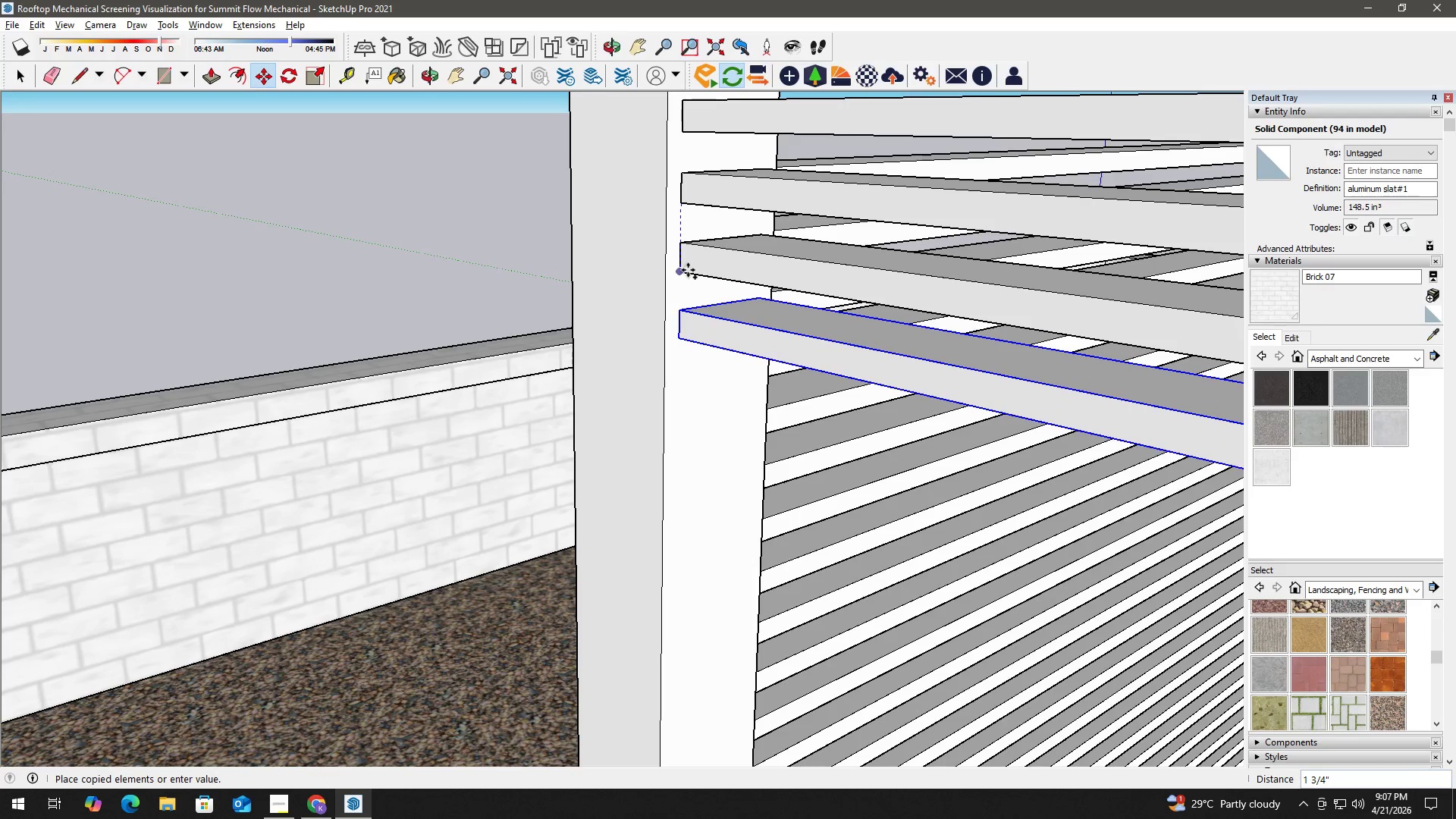 
left_click([688, 269])
 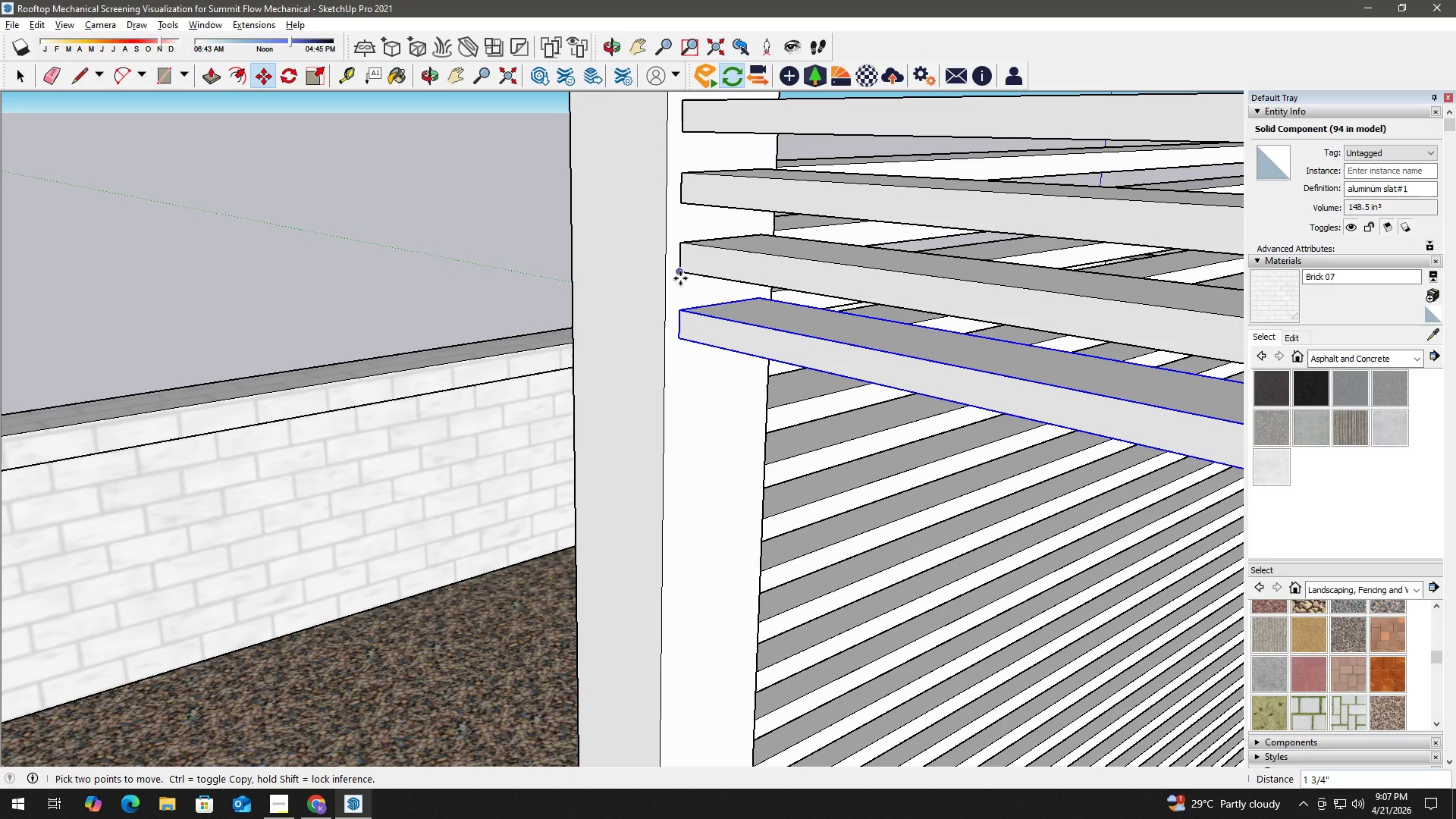 
left_click([680, 271])
 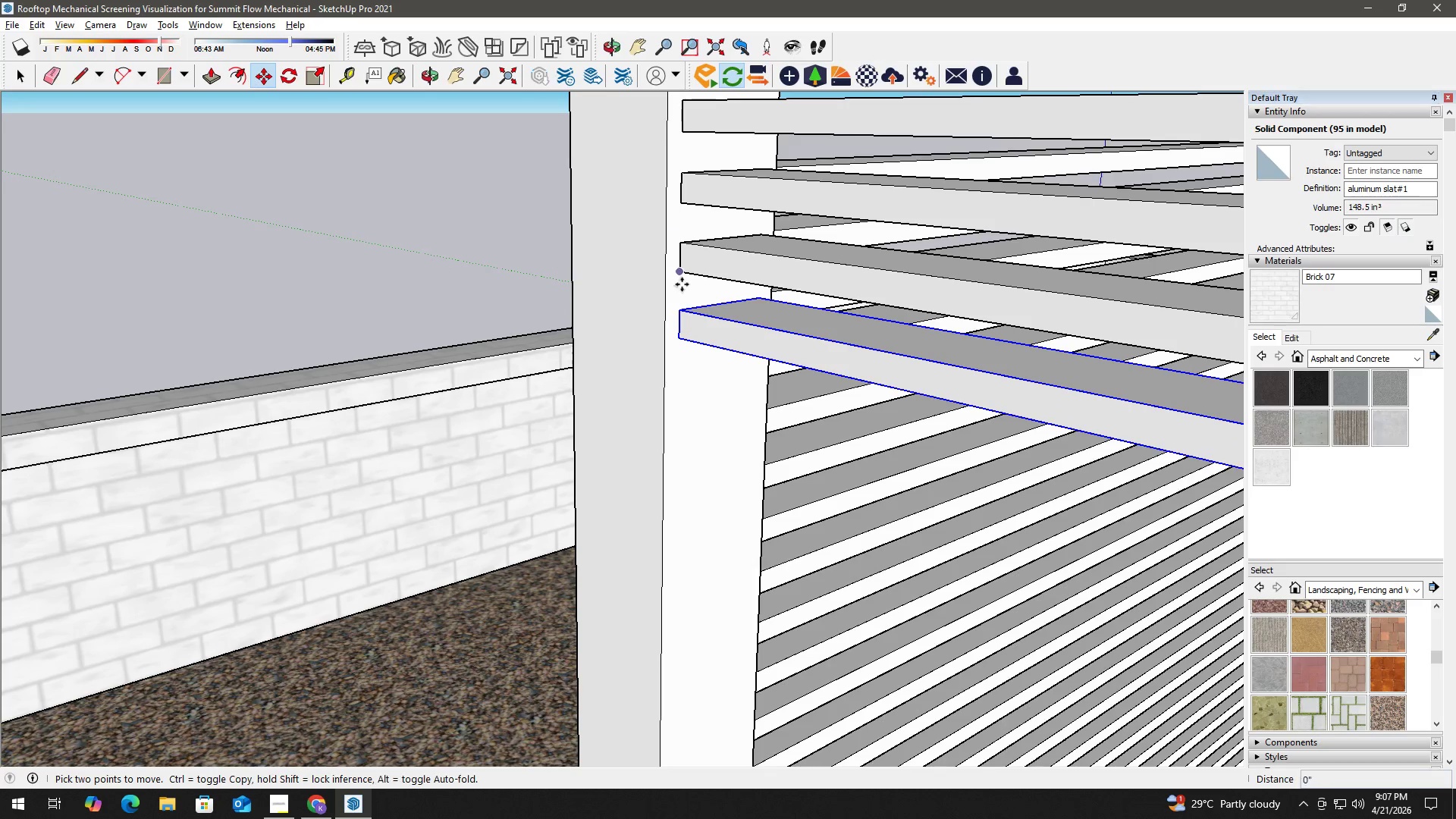 
key(Control+ControlLeft)
 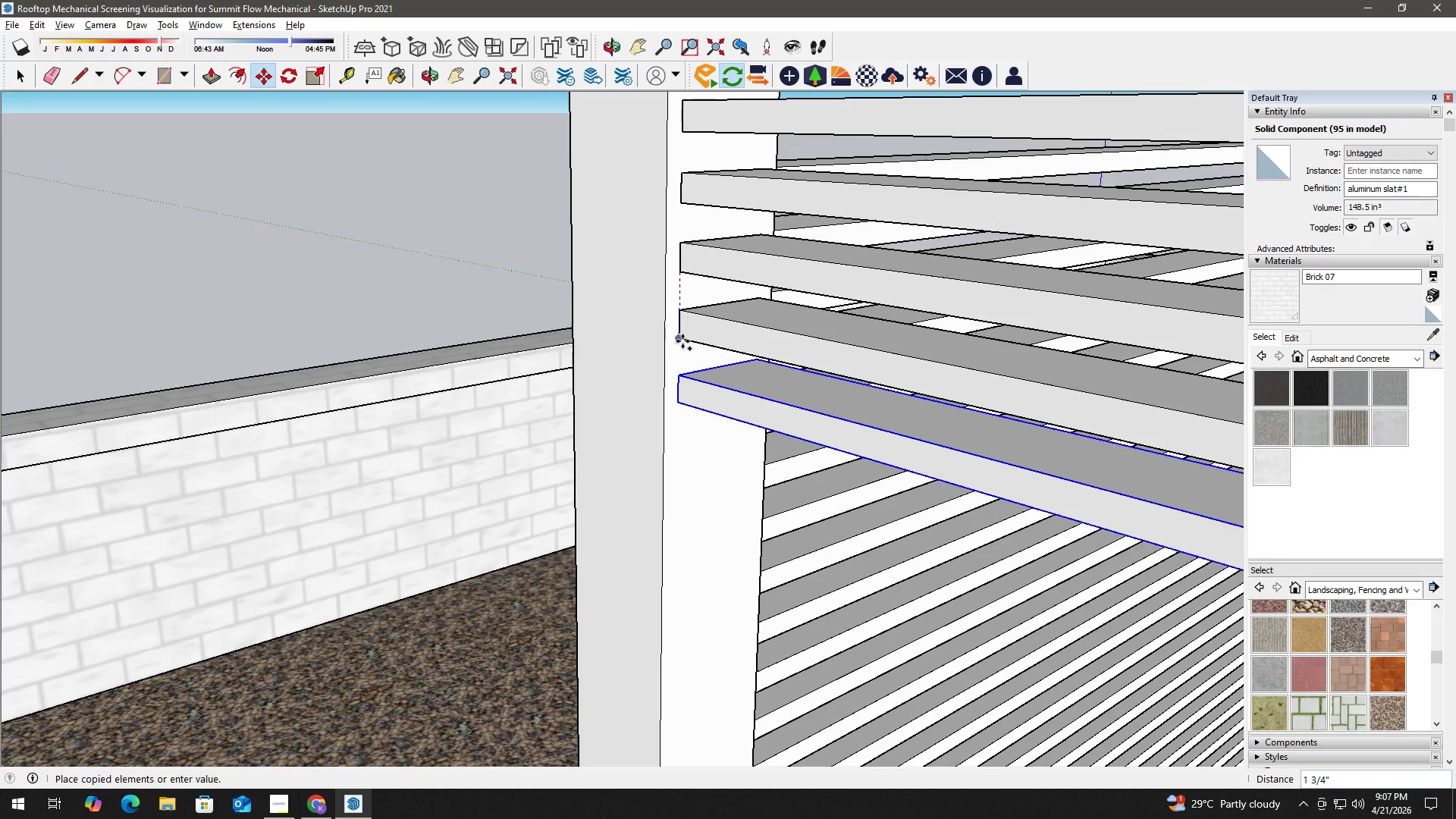 
left_click([682, 341])
 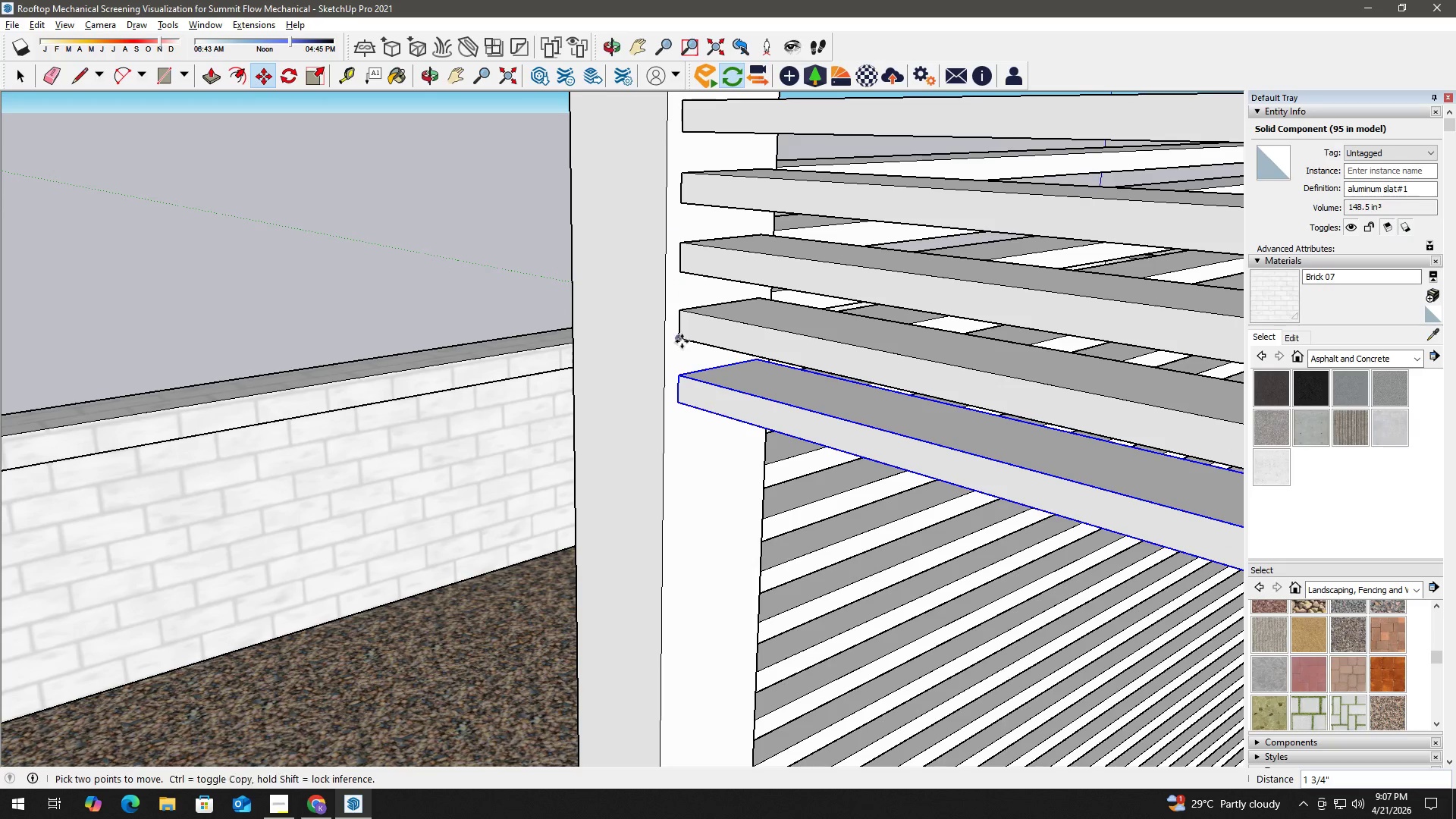 
type( hm)
 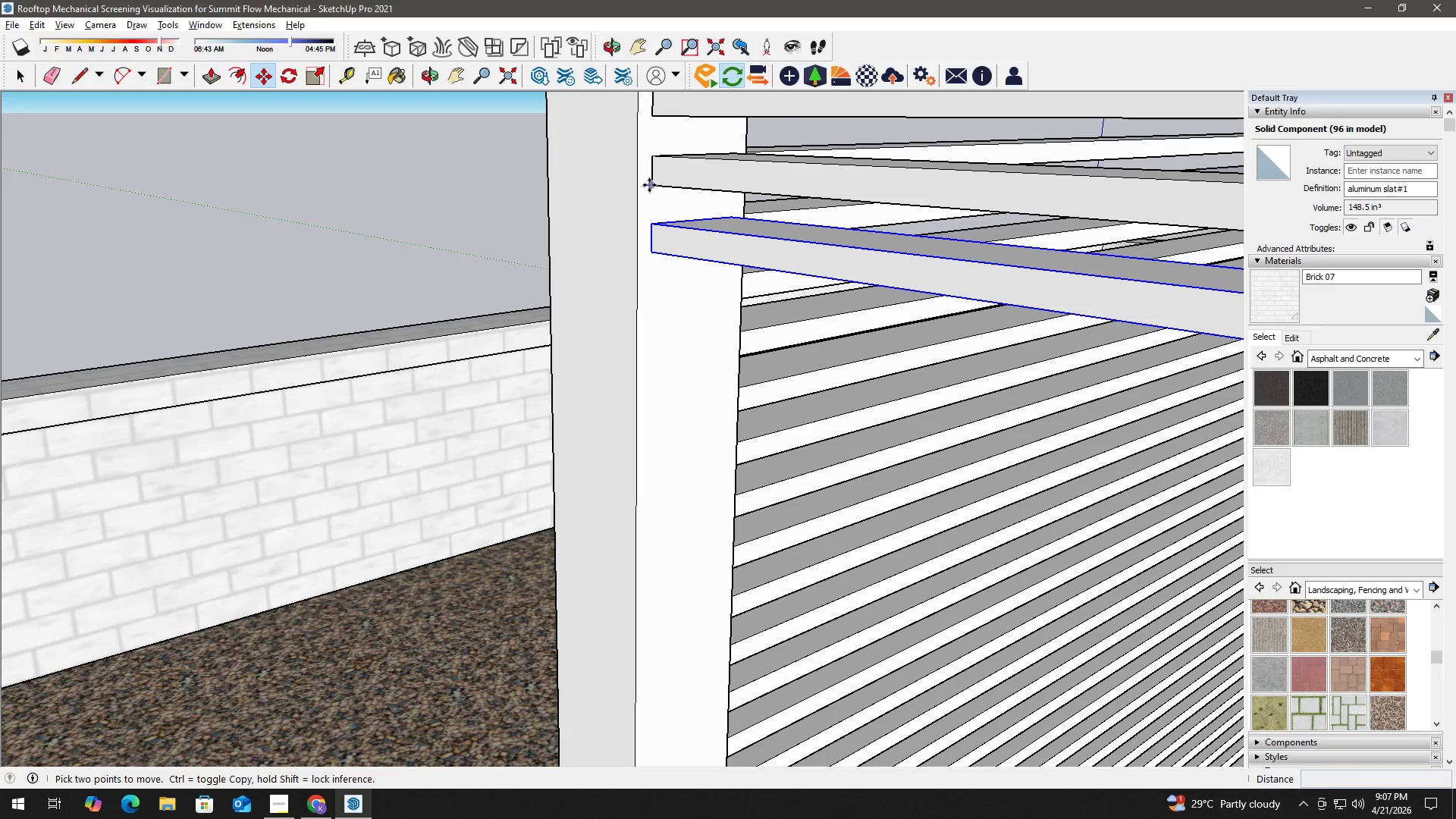 
left_click_drag(start_coordinate=[705, 347], to_coordinate=[677, 188])
 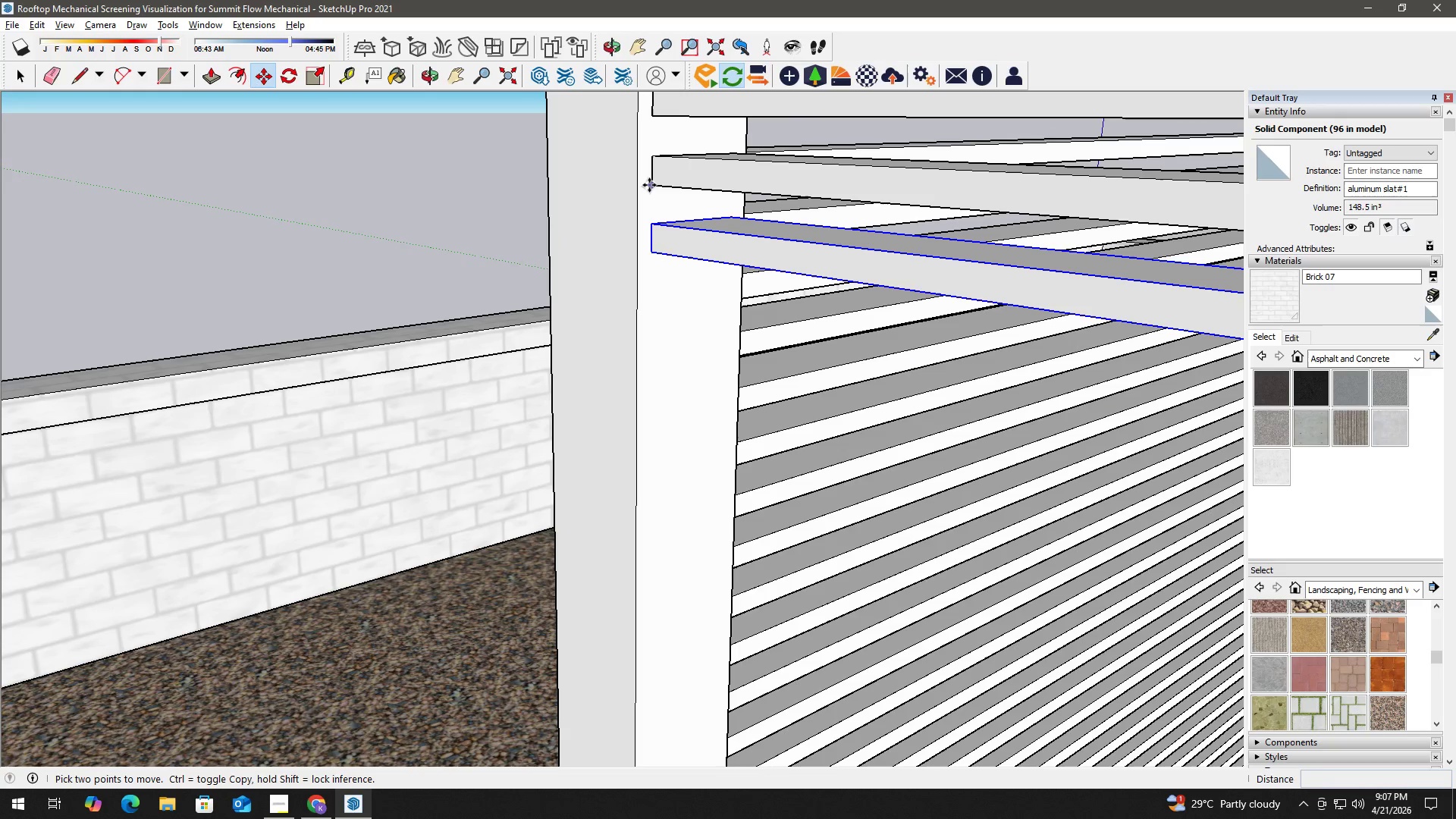 
left_click([649, 185])
 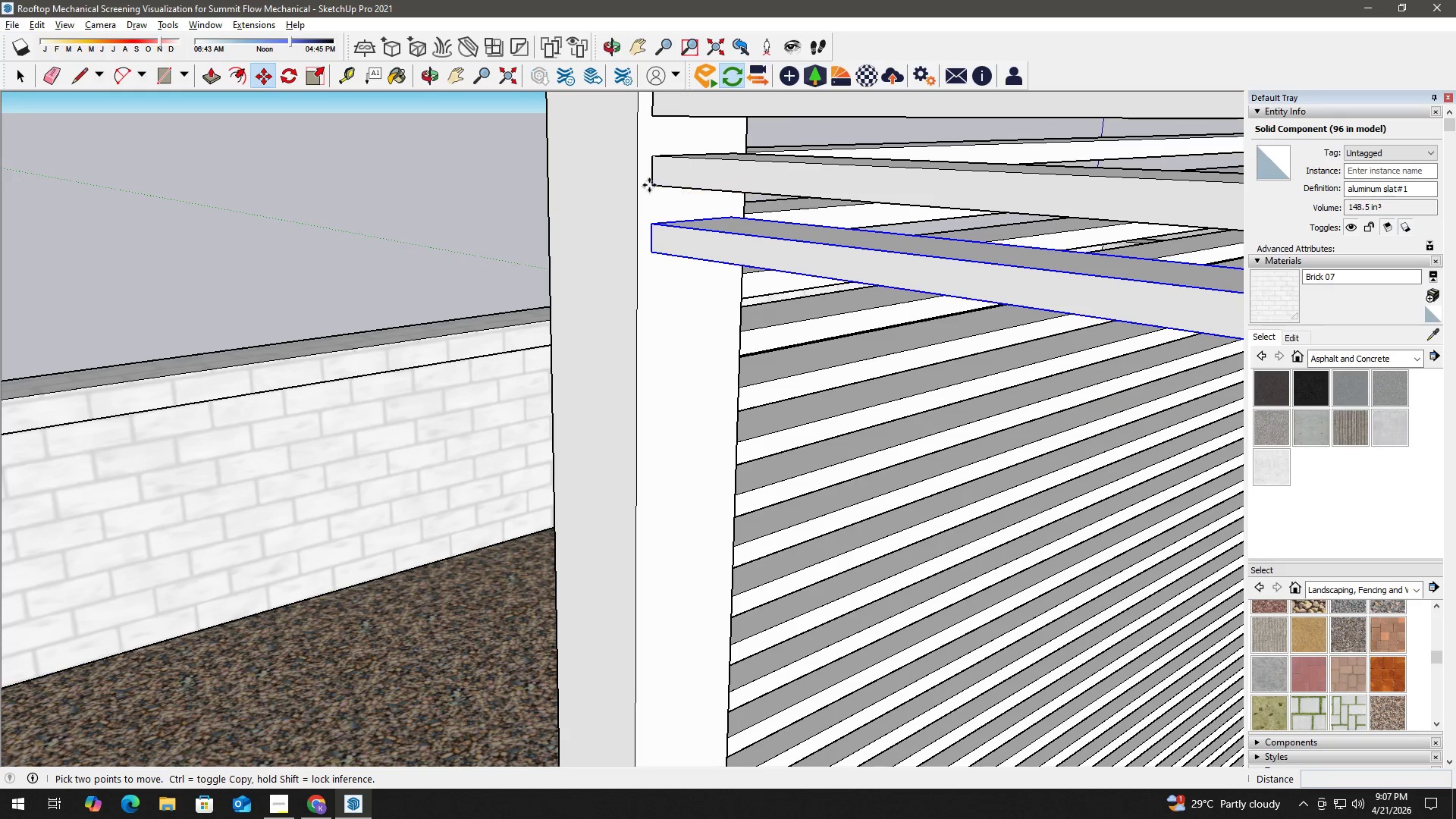 
key(Control+ControlLeft)
 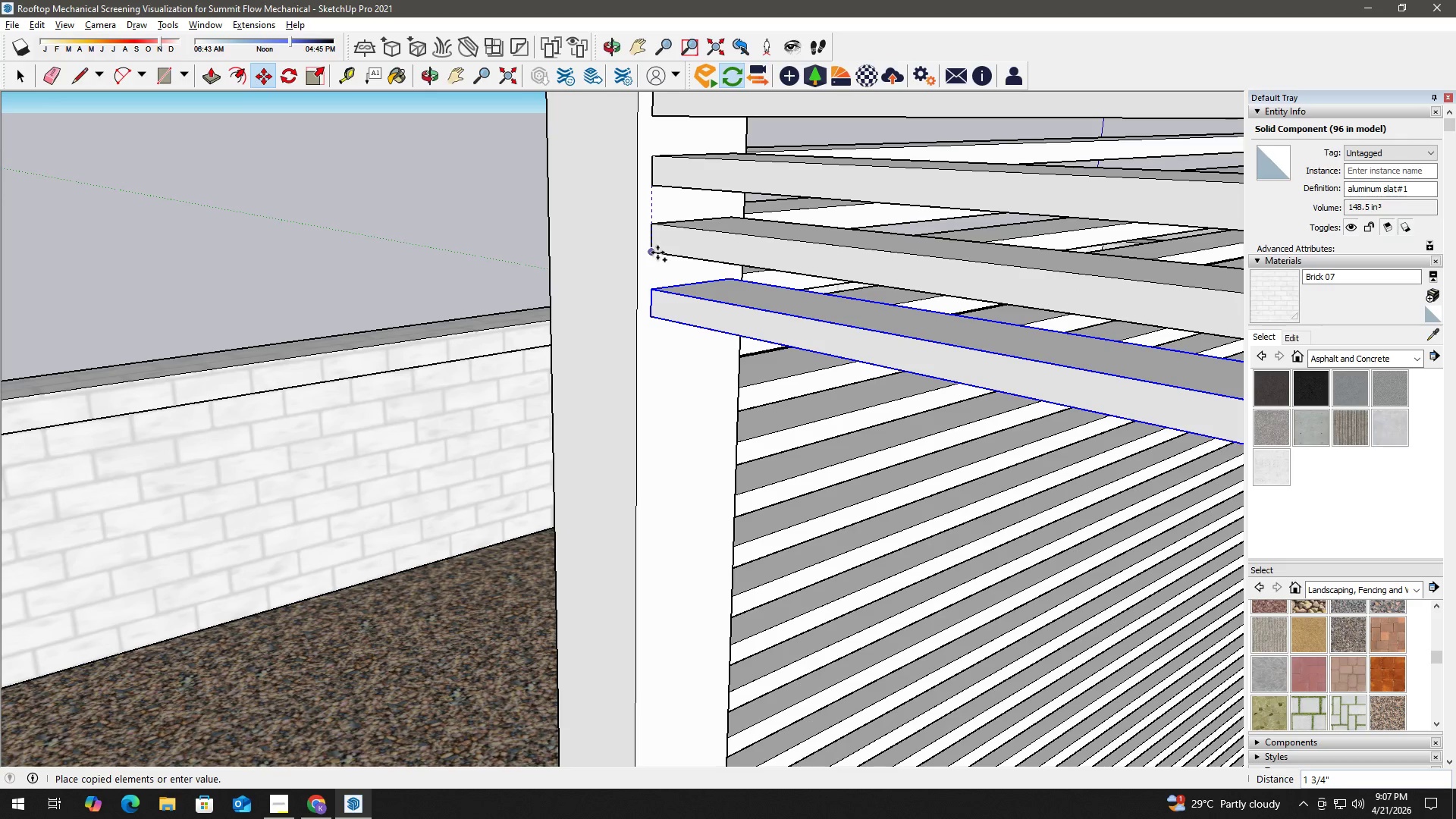 
left_click([654, 251])
 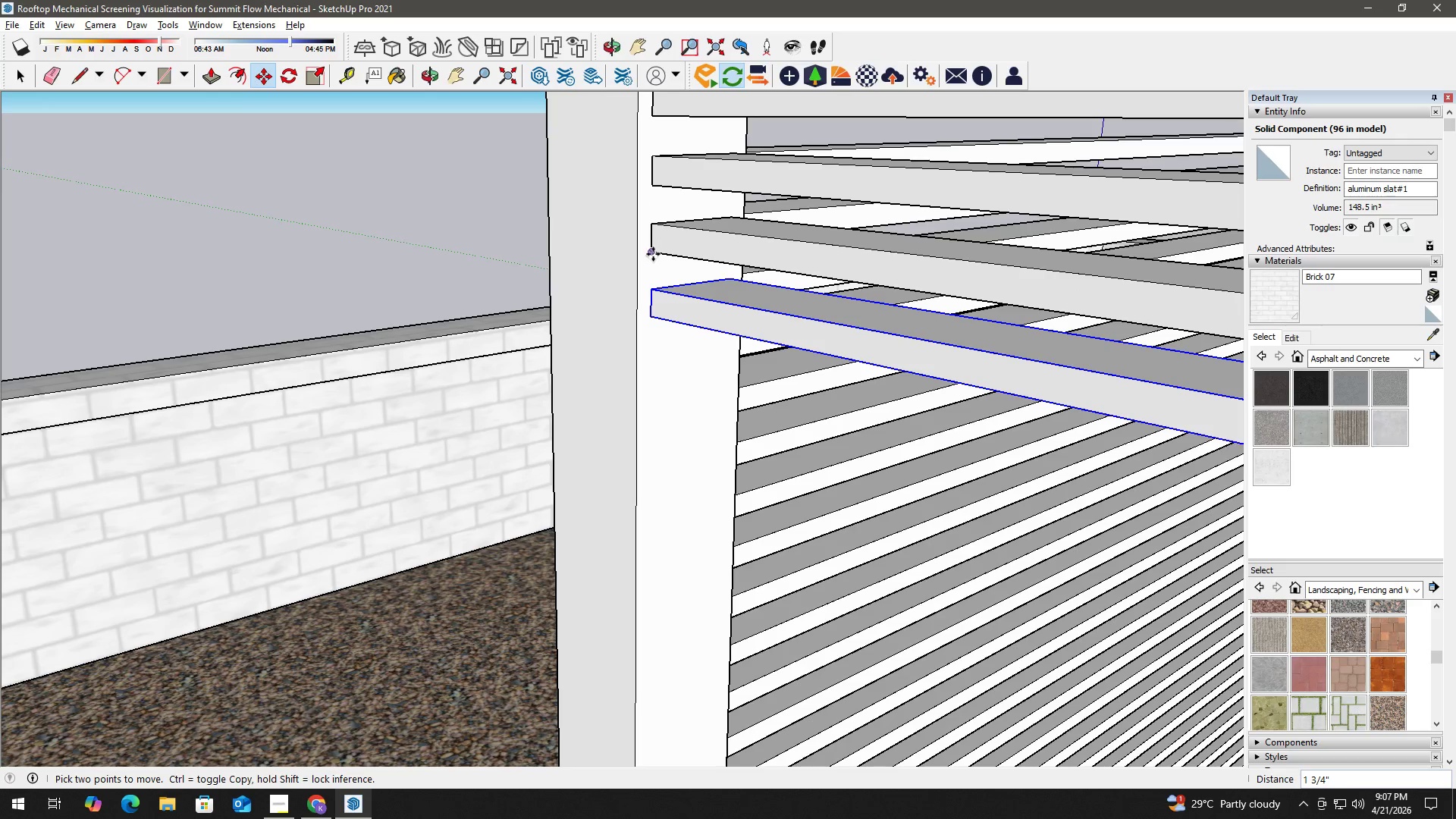 
left_click([652, 252])
 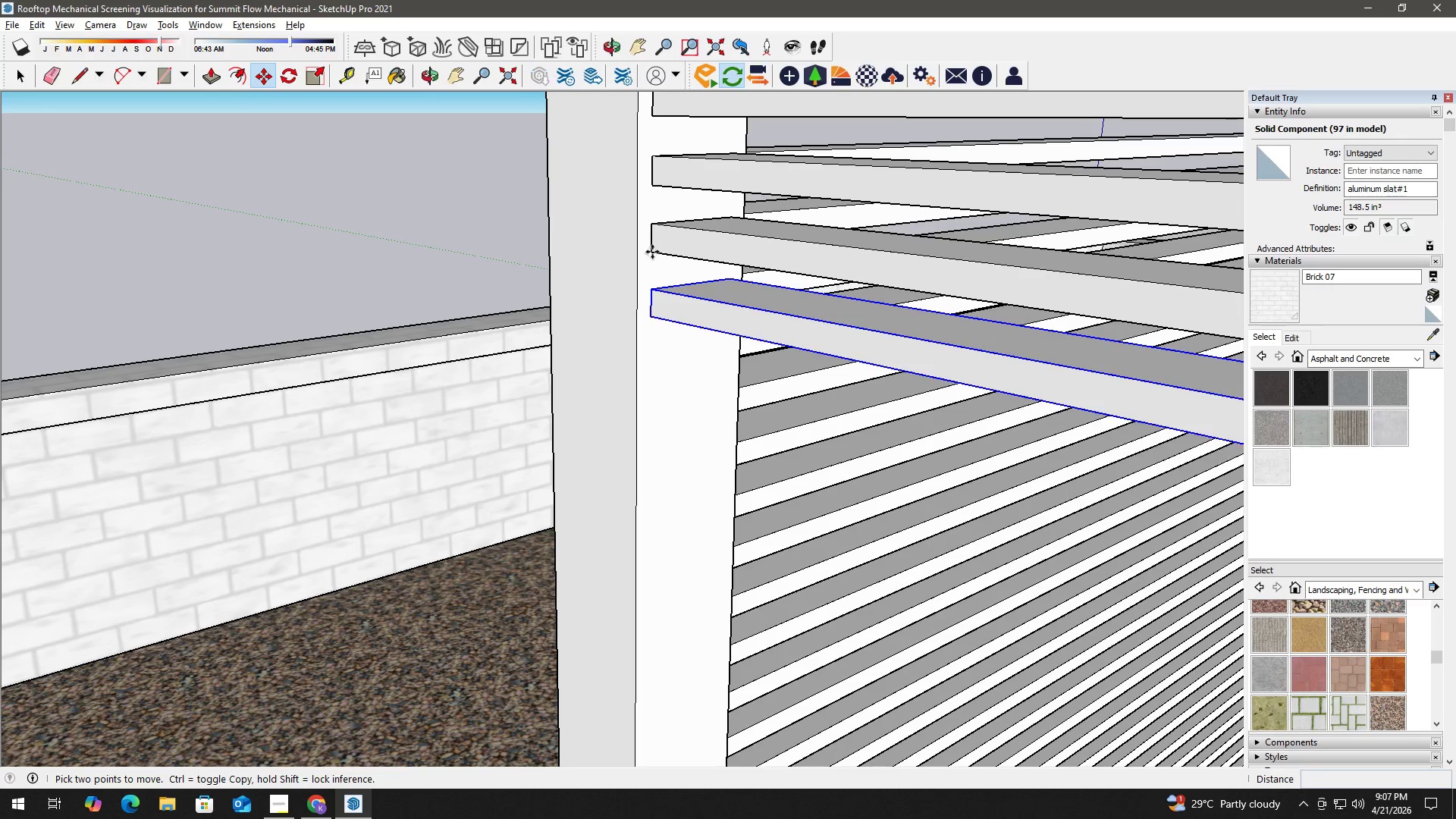 
key(Control+ControlLeft)
 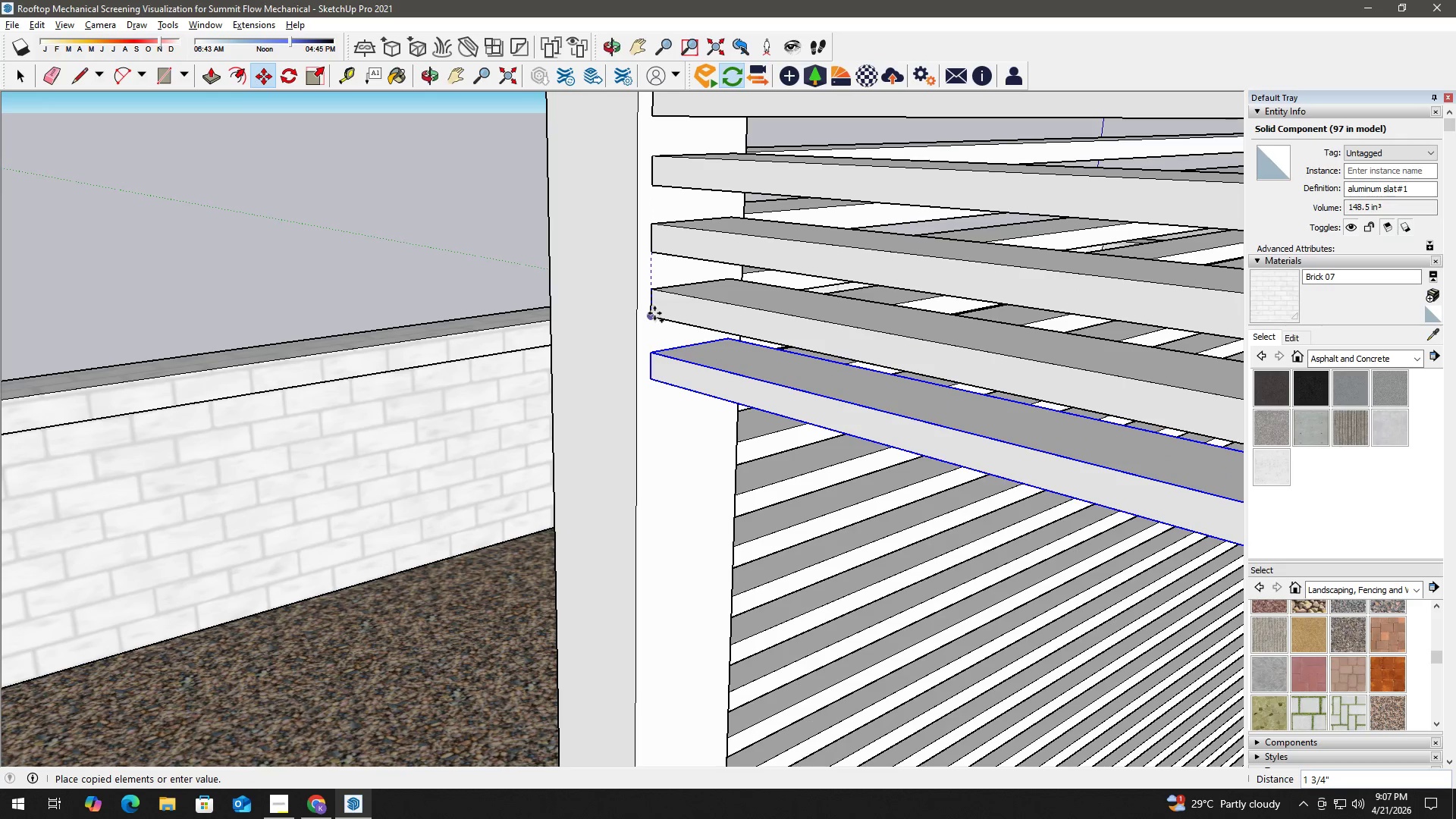 
left_click([654, 313])
 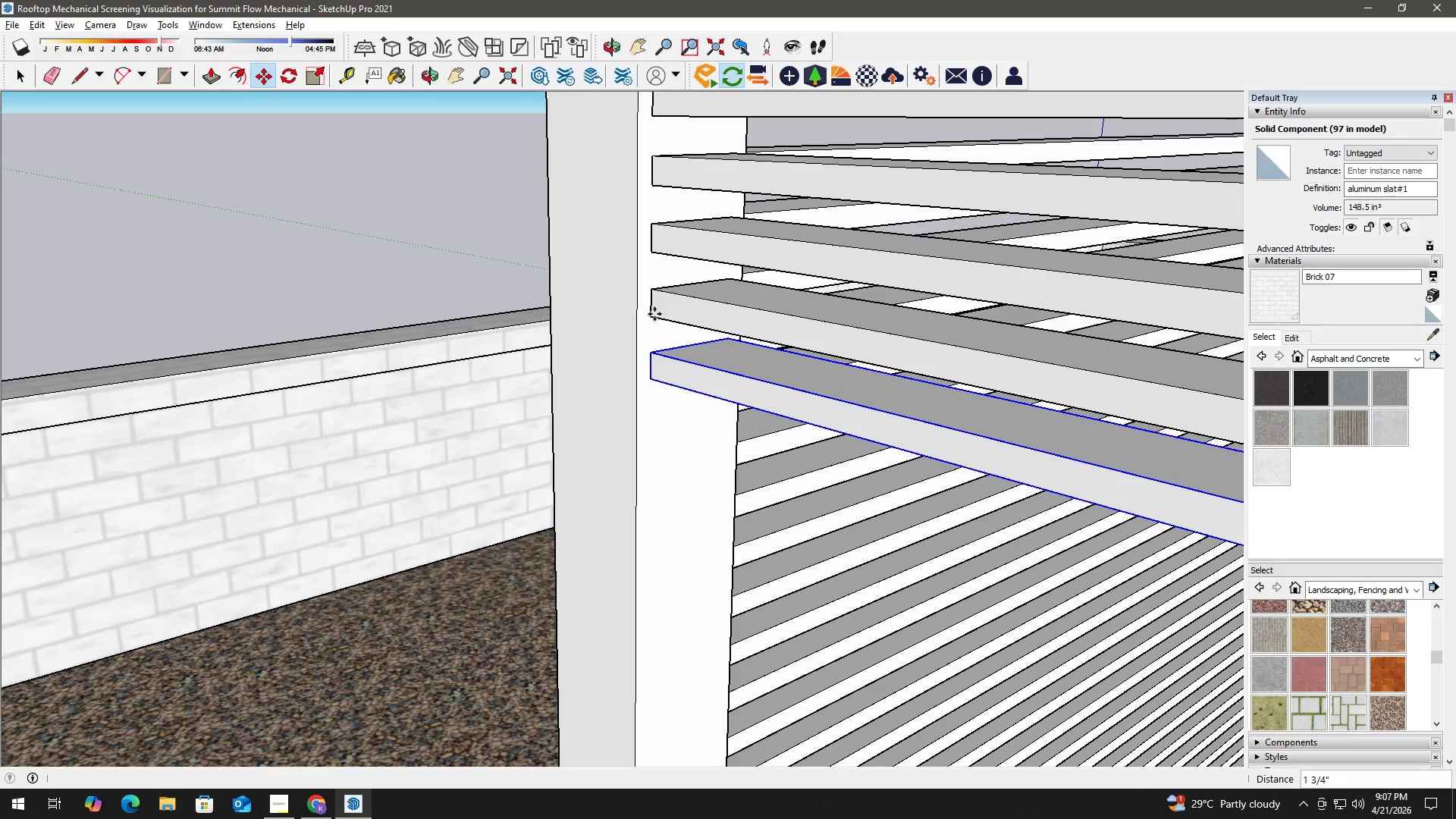 
type( hm)
 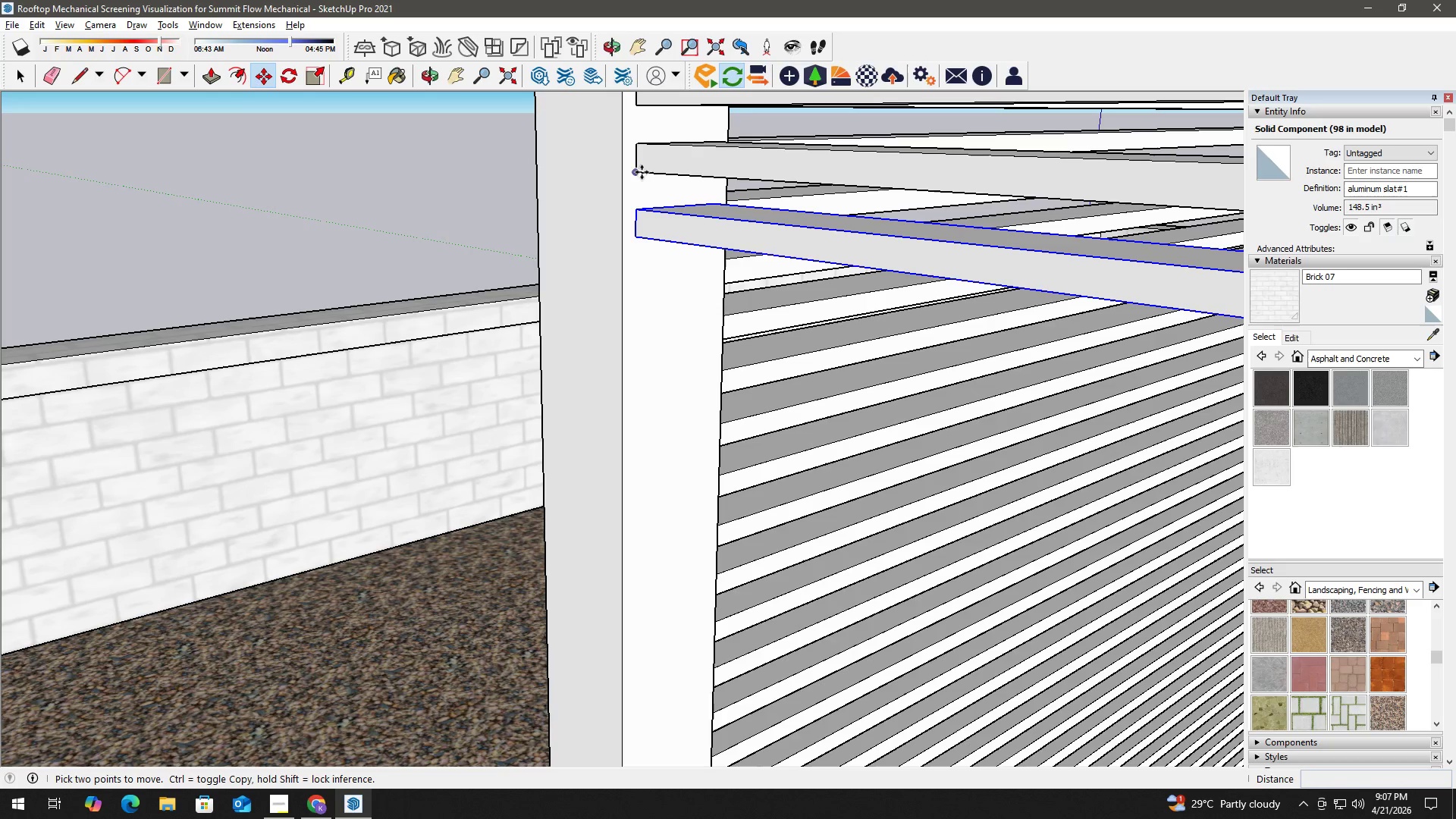 
left_click_drag(start_coordinate=[695, 347], to_coordinate=[681, 207])
 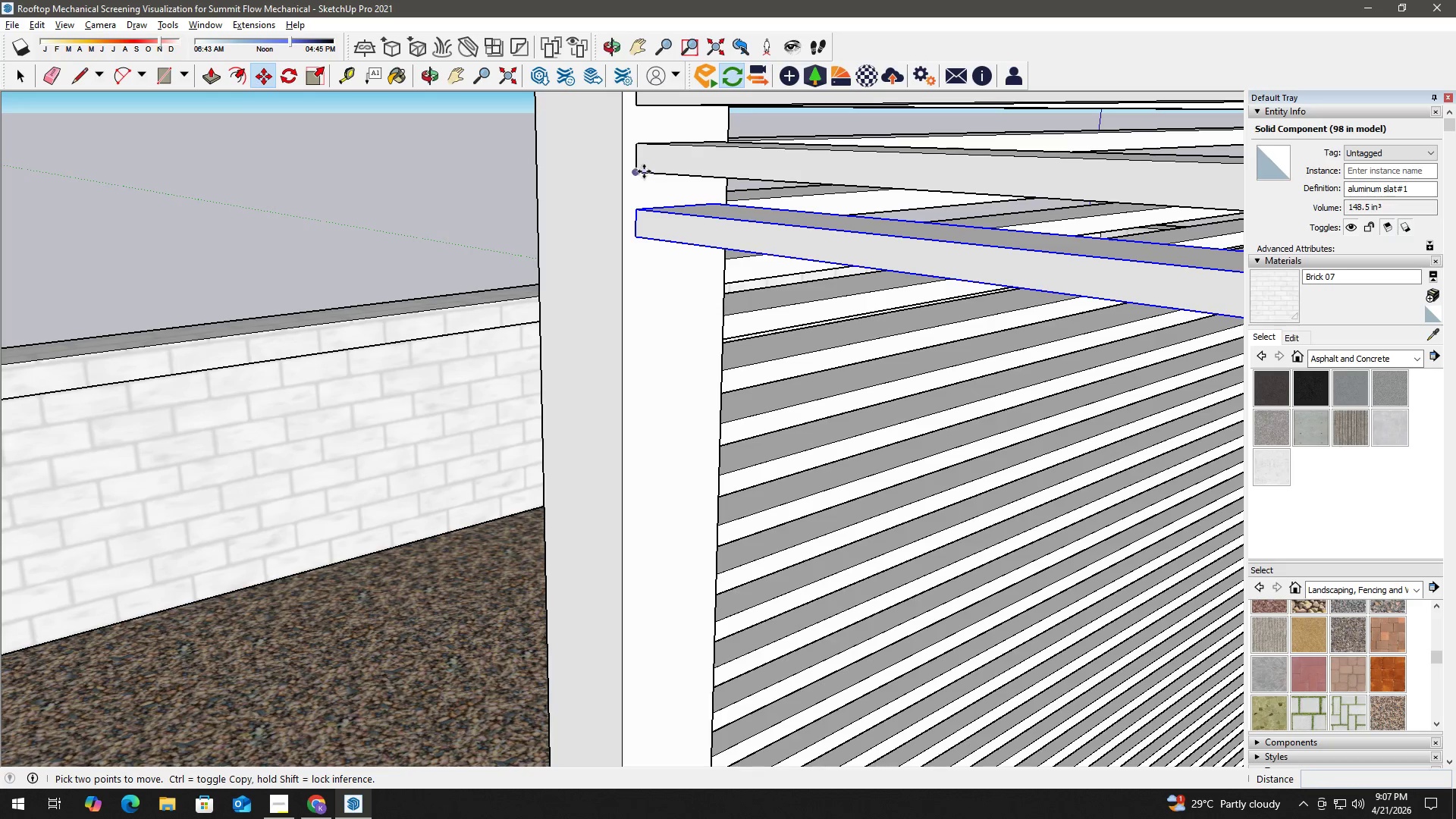 
left_click([639, 173])
 